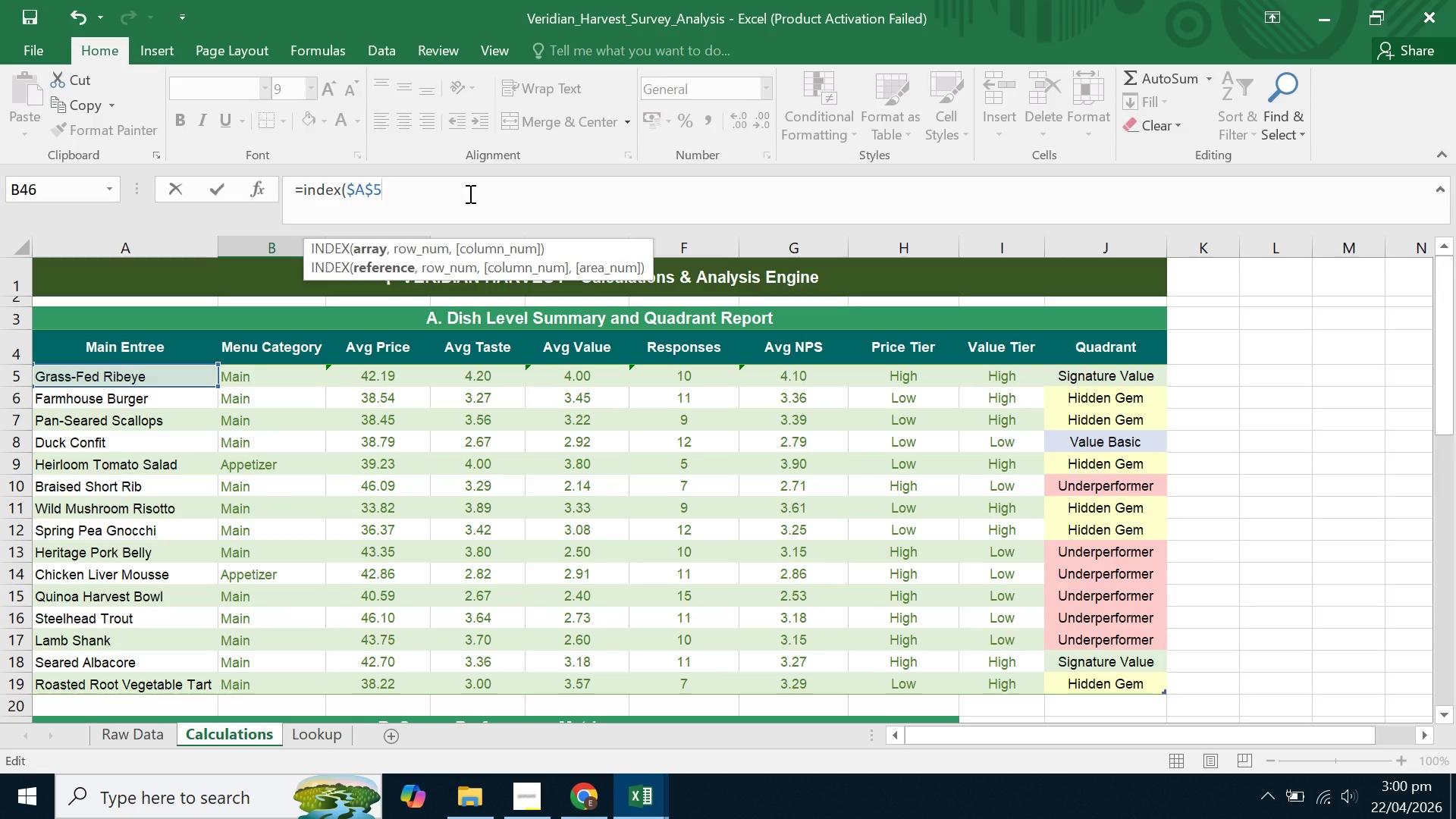 
key(Shift+Semicolon)
 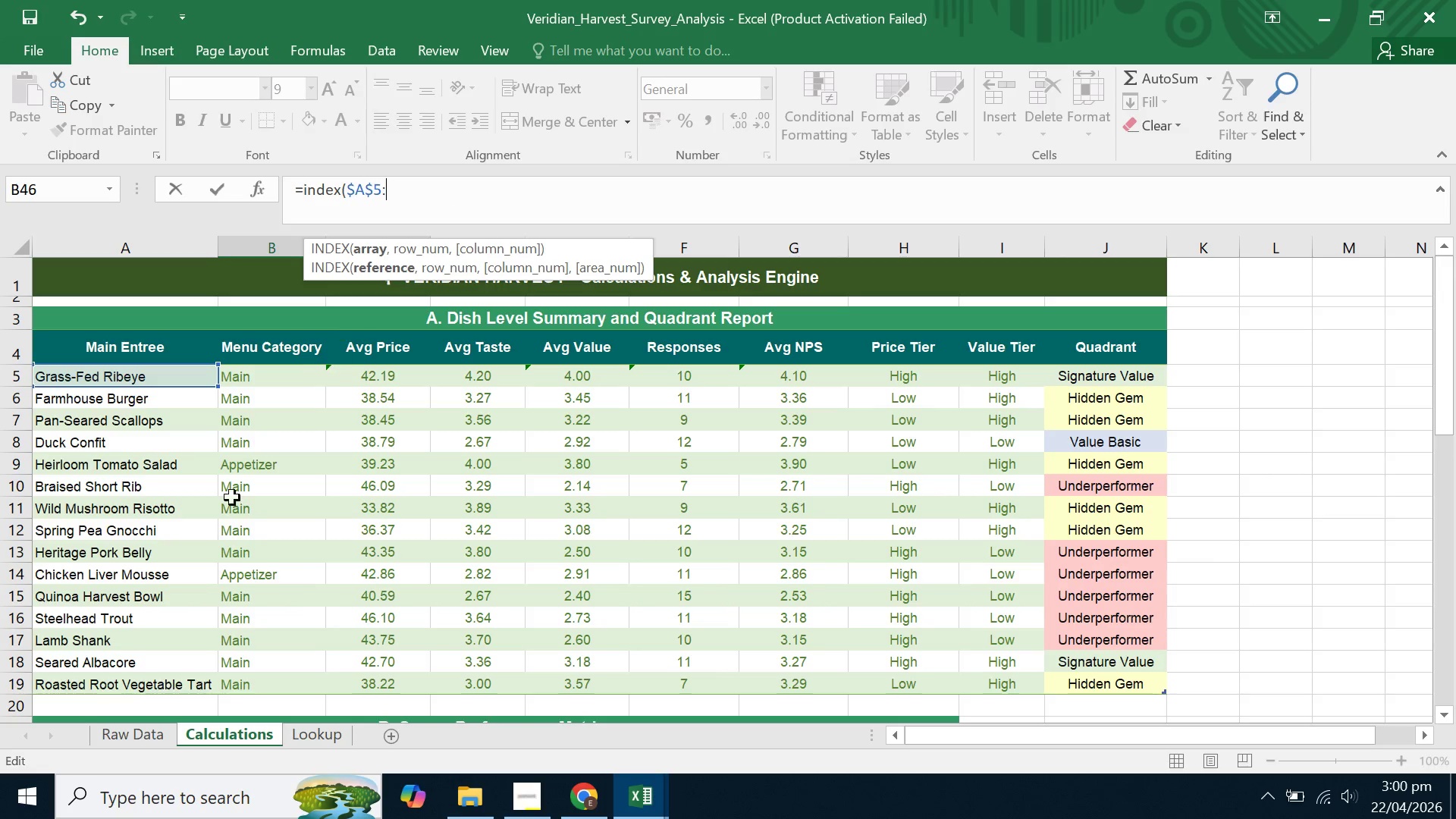 
left_click([155, 688])
 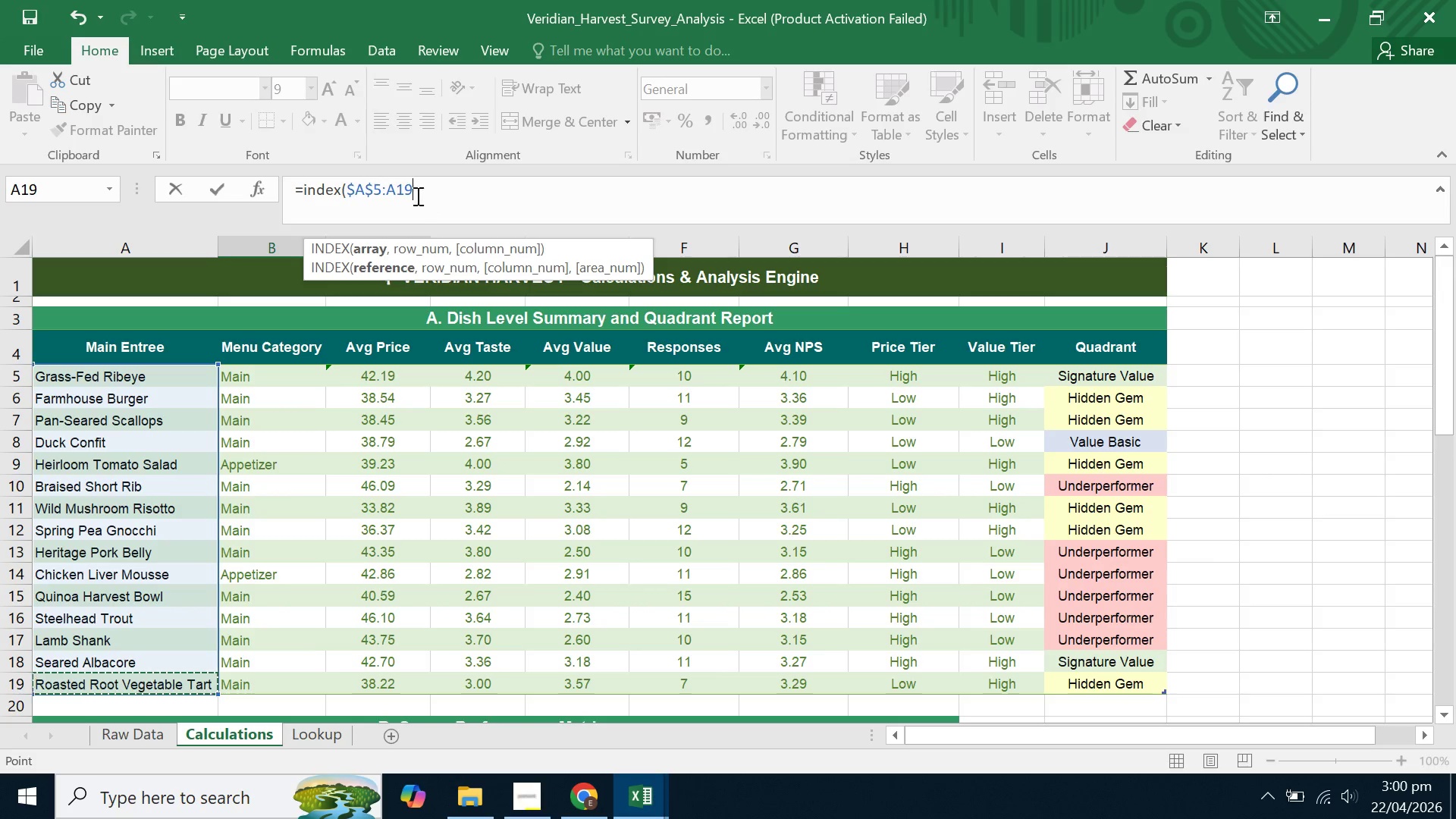 
left_click([386, 190])
 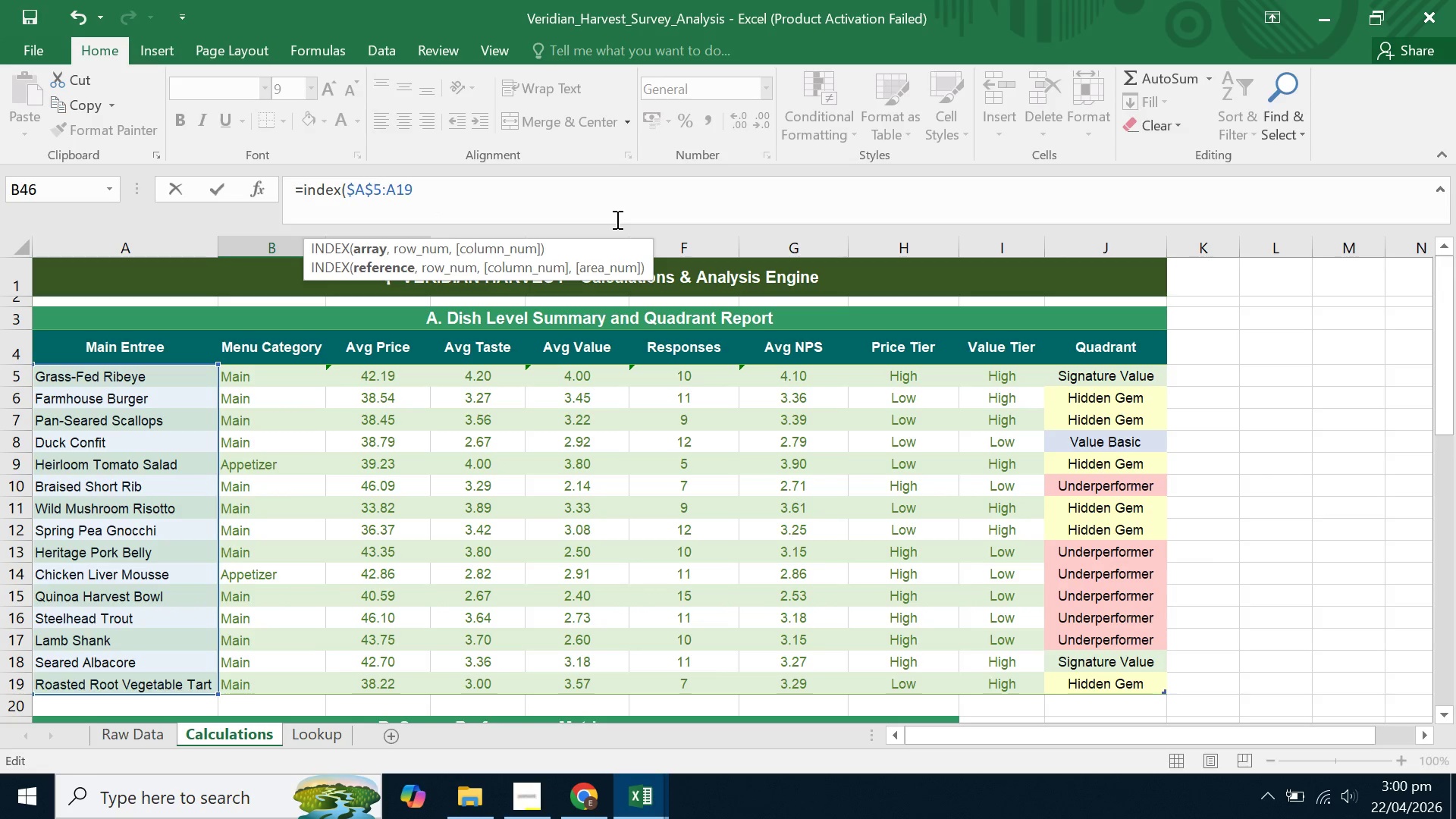 
key(Shift+4)
 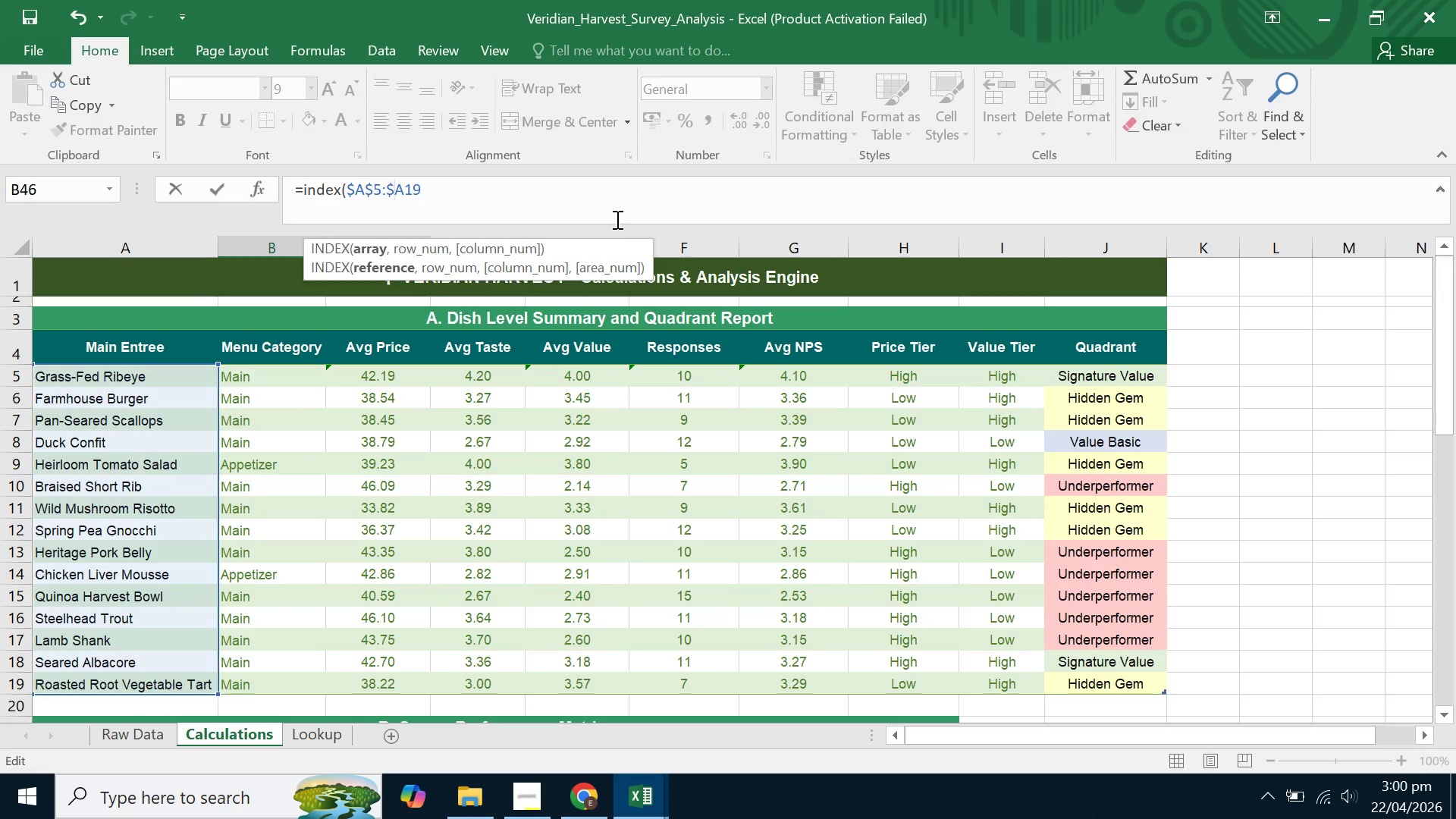 
key(ArrowRight)
 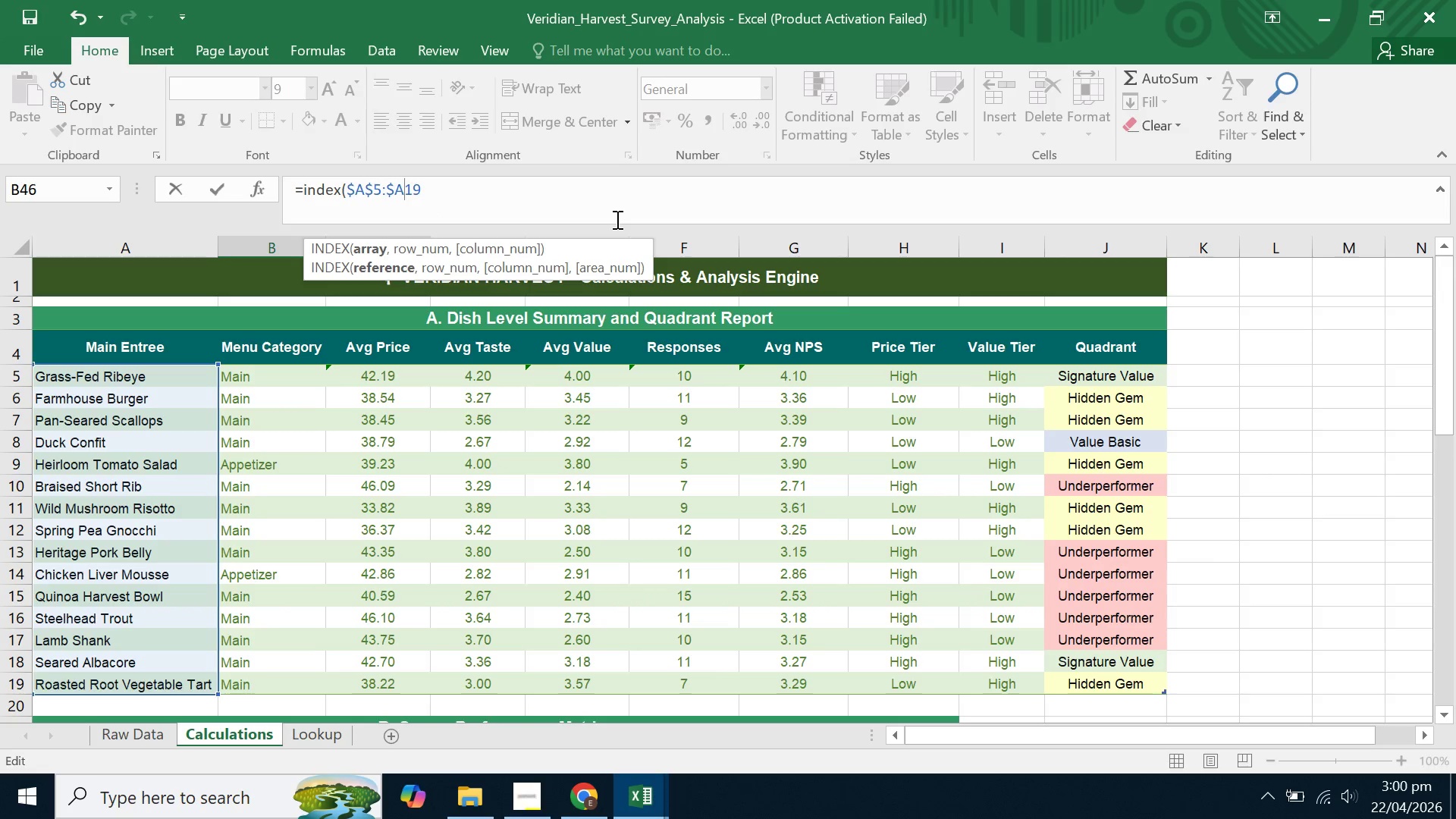 
key(Shift+4)
 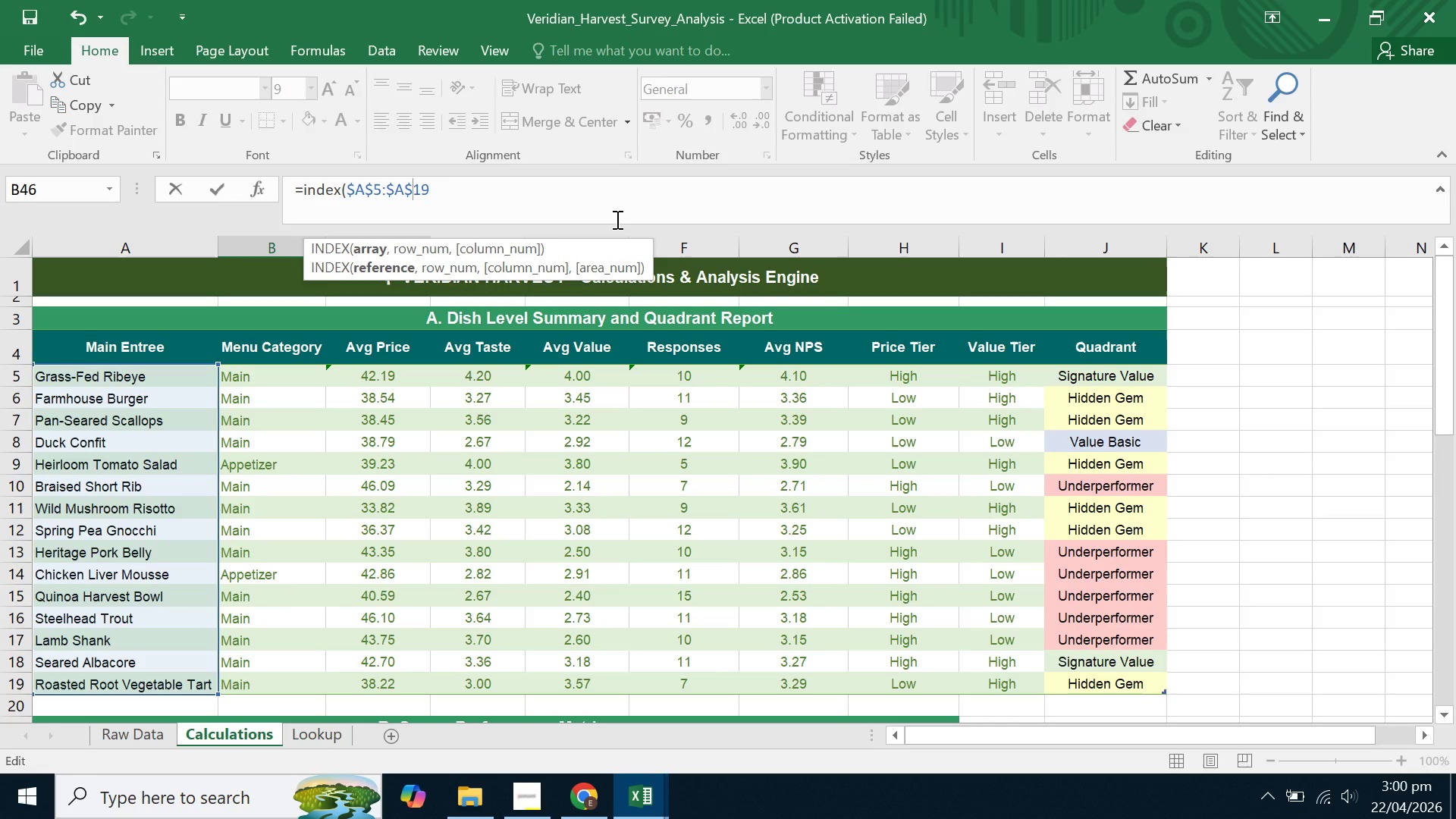 
key(ArrowRight)
 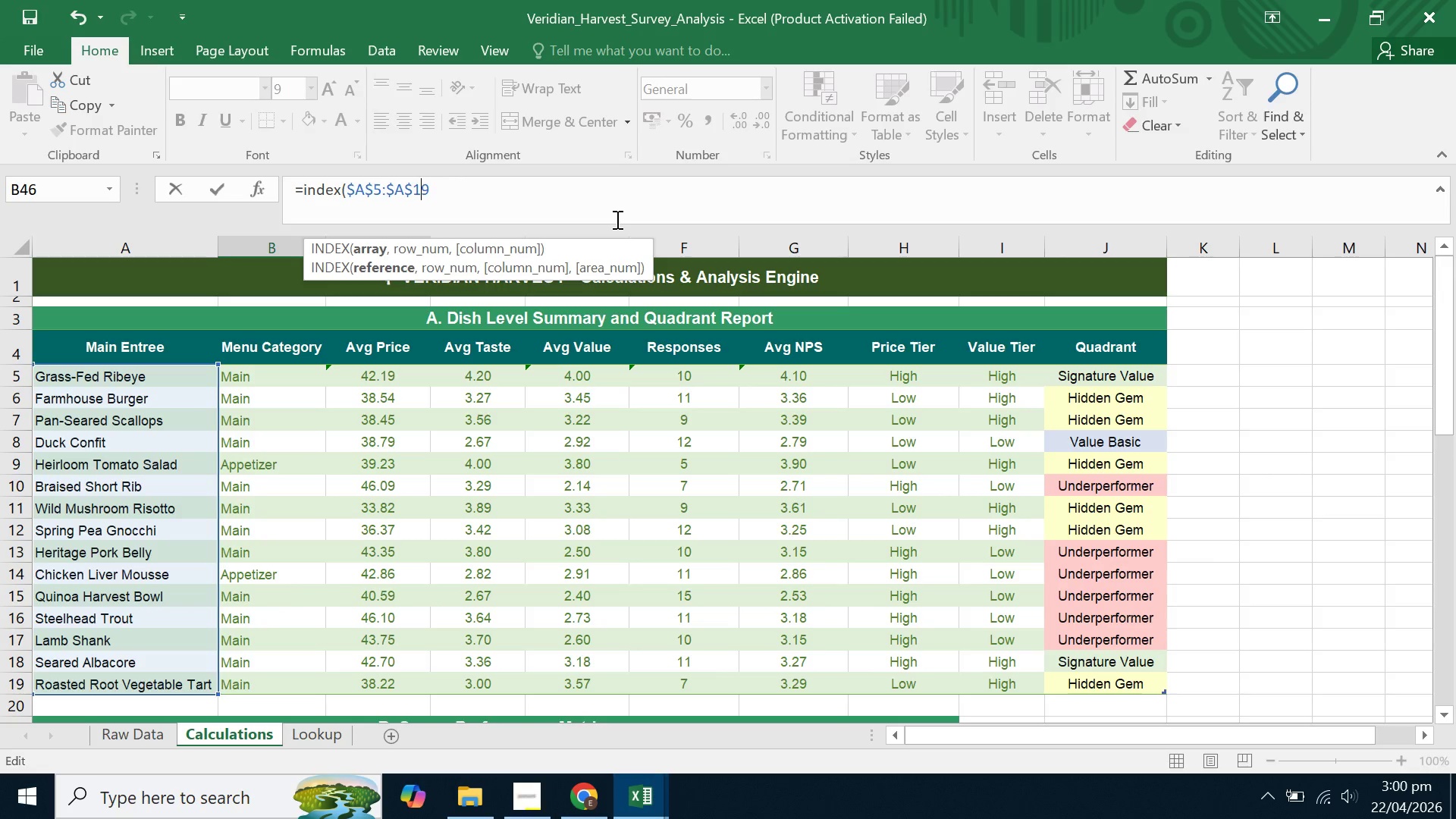 
key(ArrowRight)
 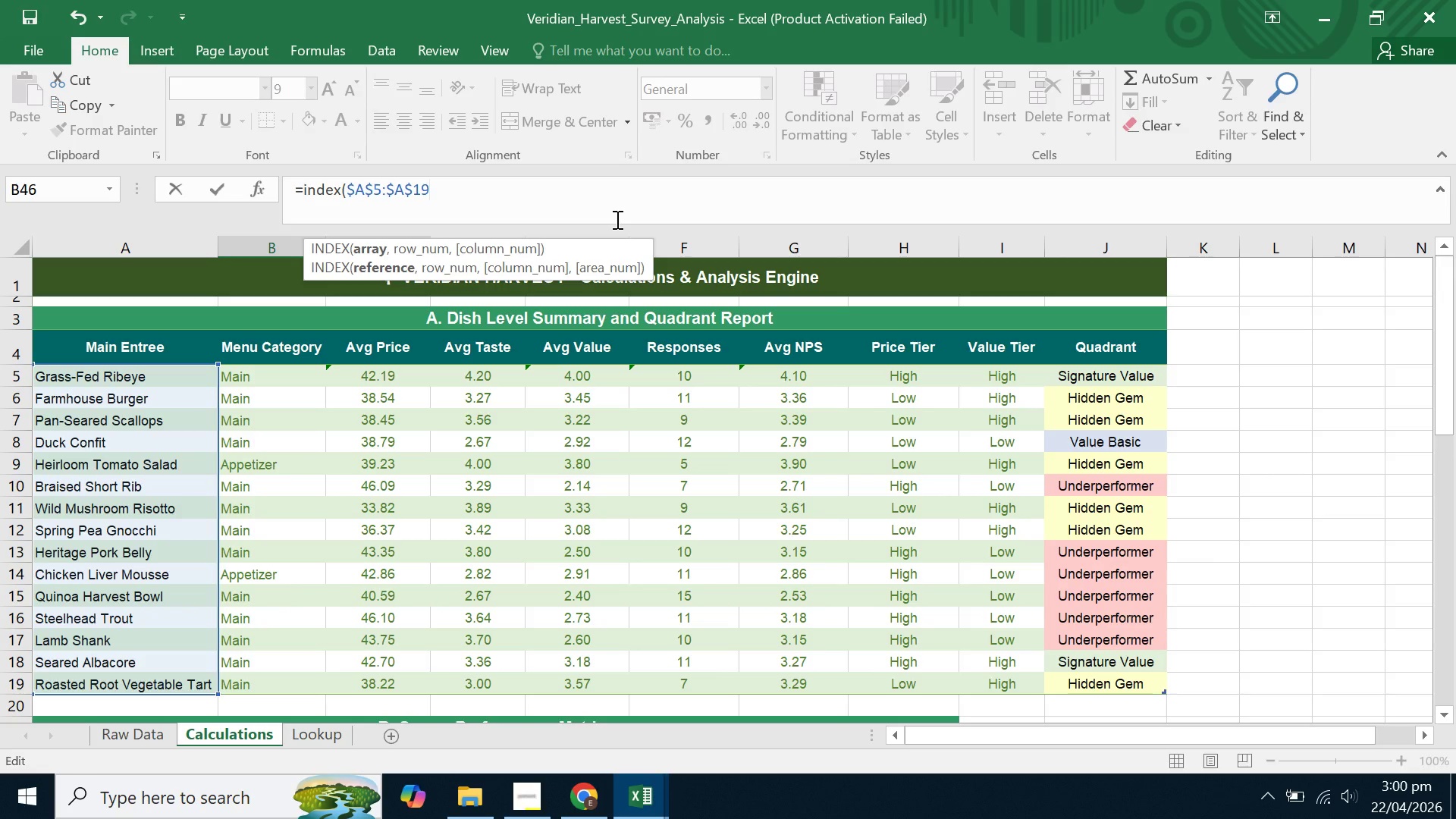 
type(,matc)
 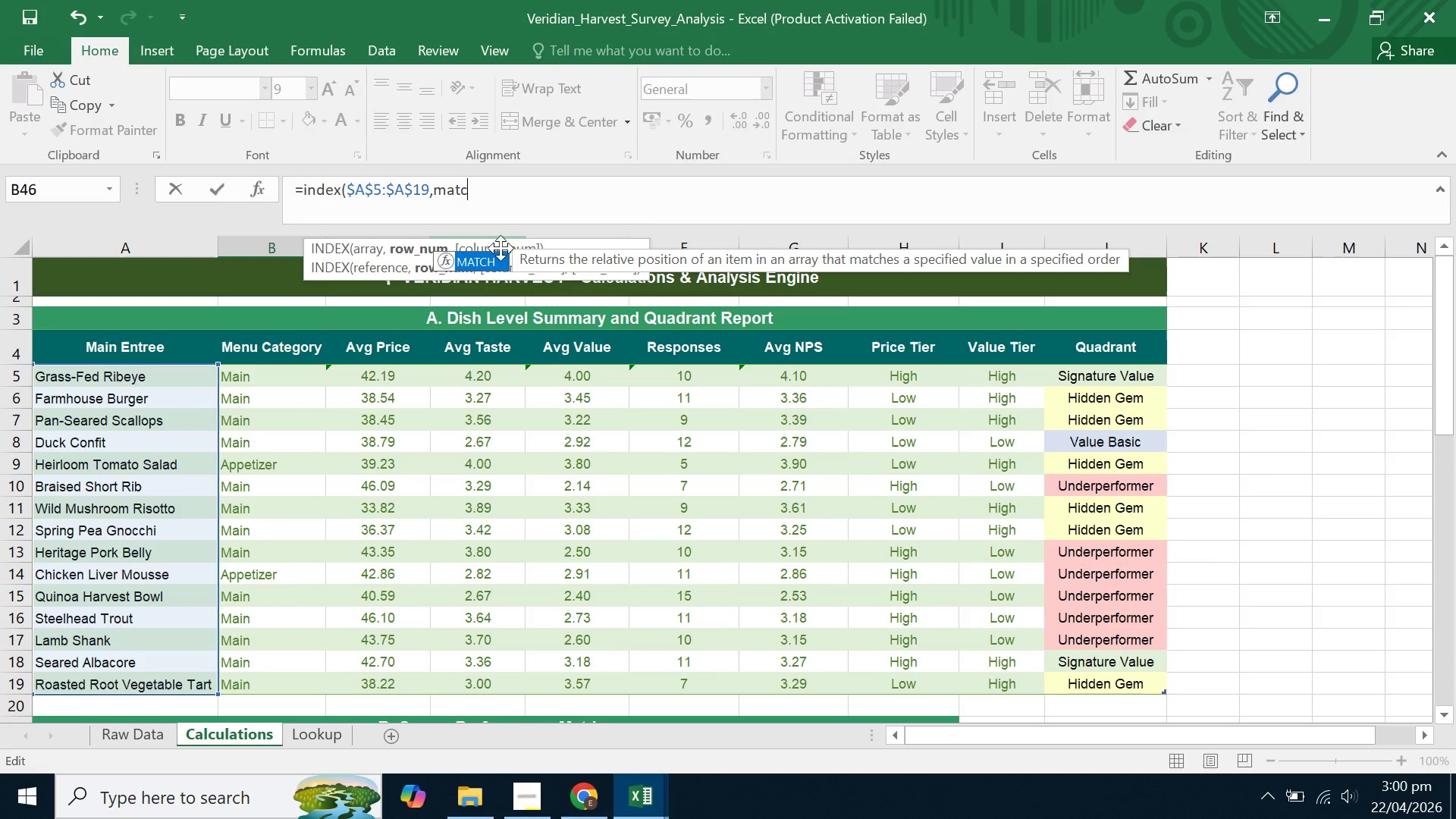 
double_click([497, 263])
 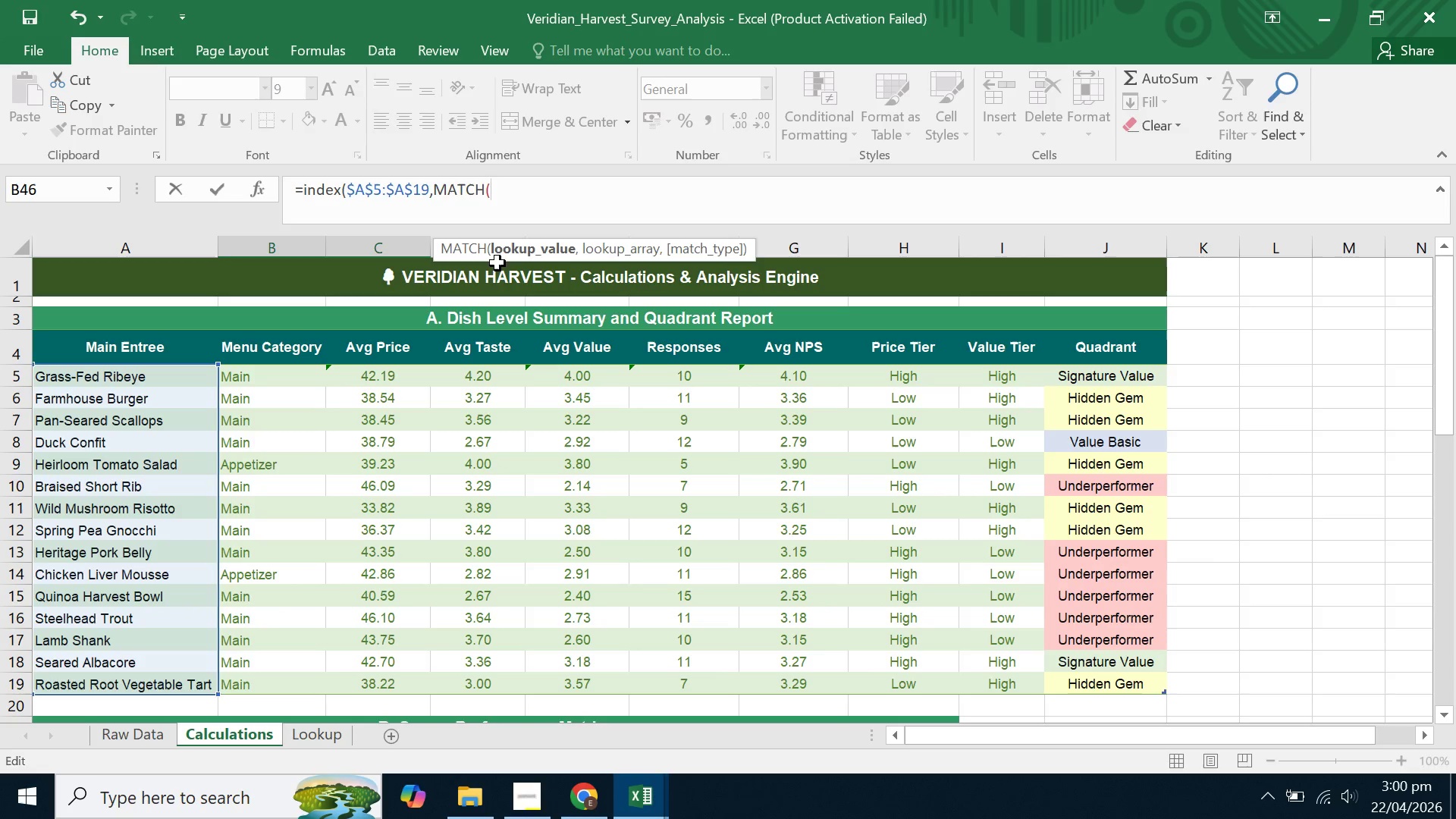 
wait(6.26)
 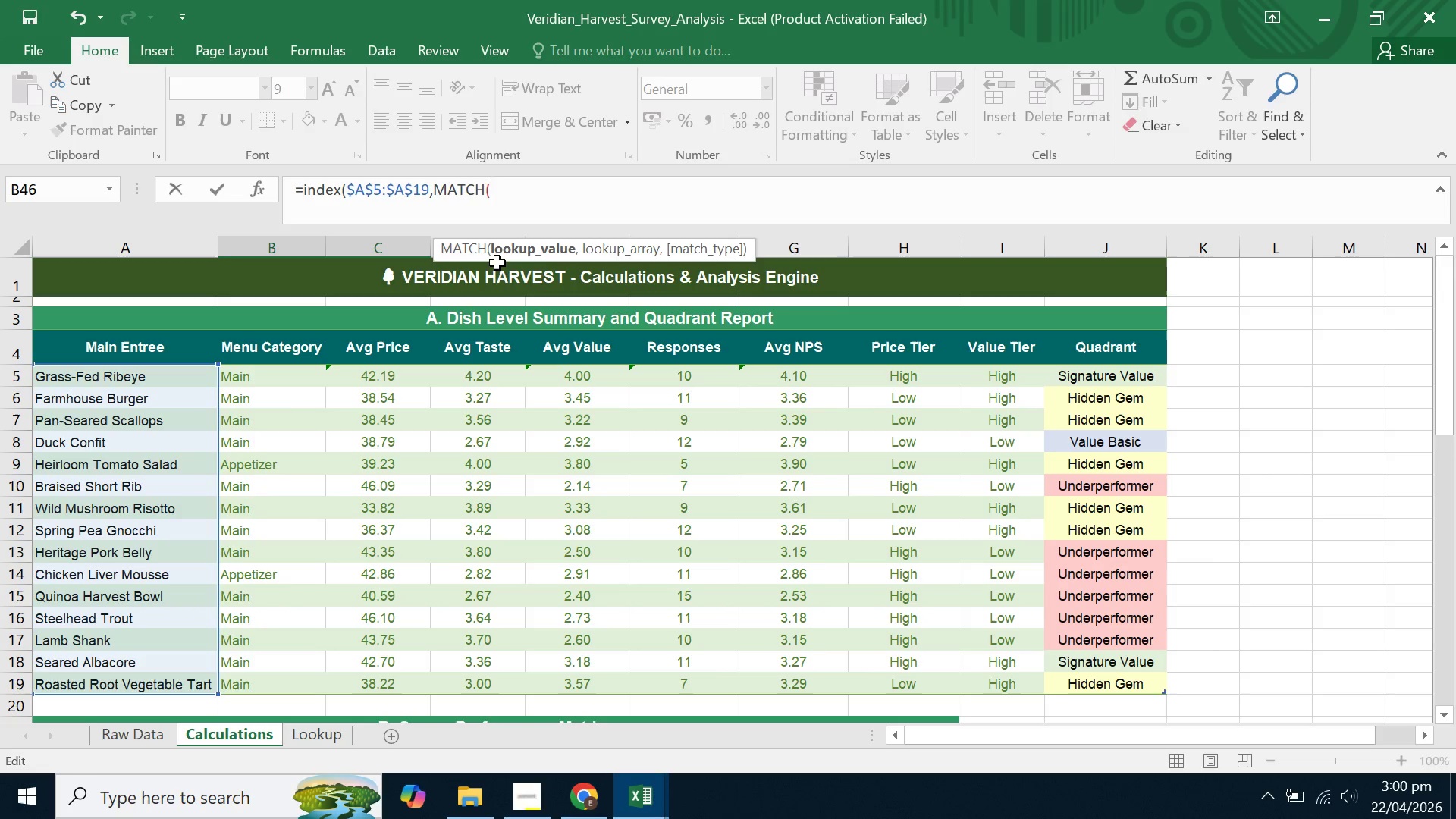 
type(LA)
 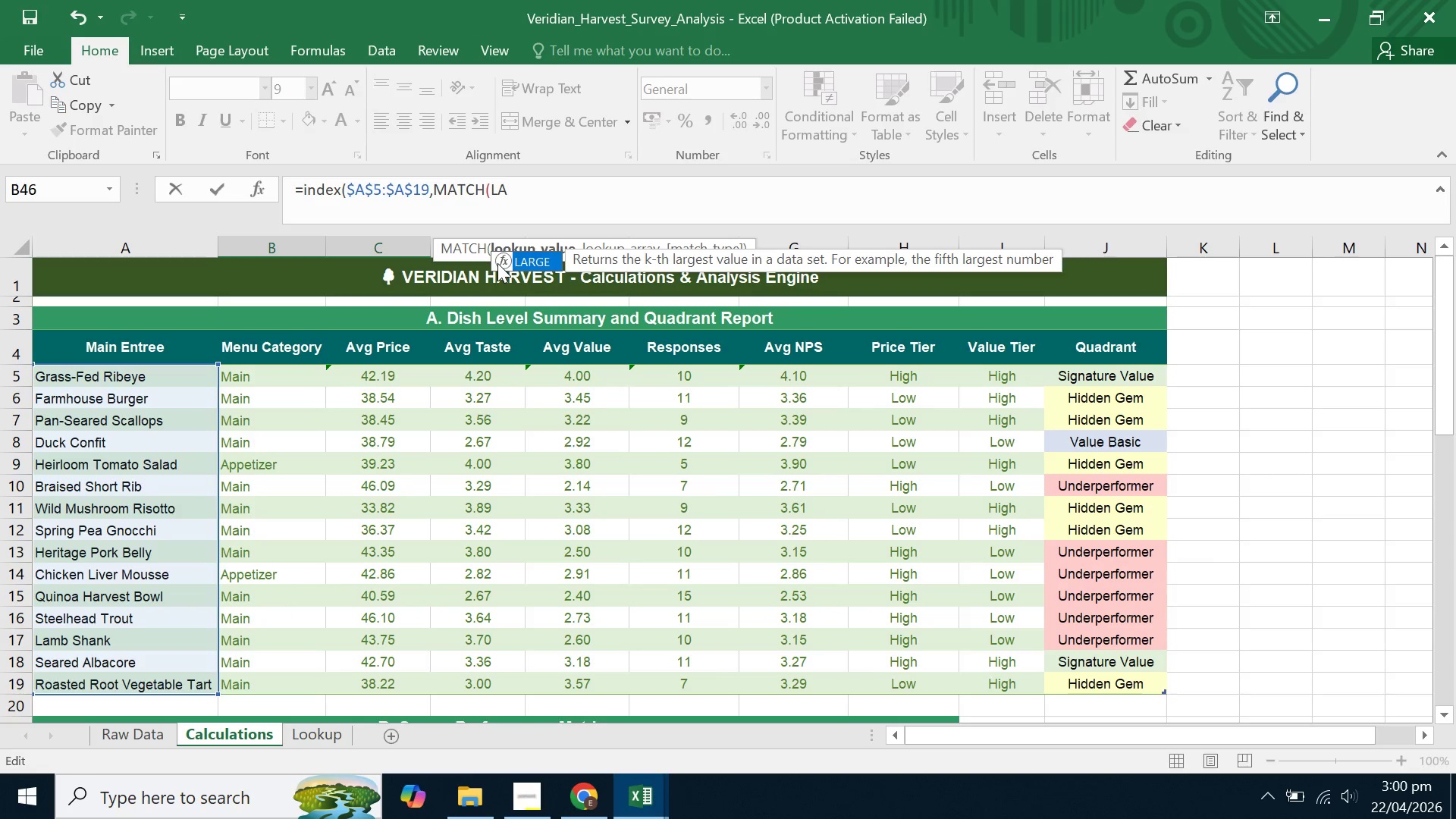 
key(Enter)
 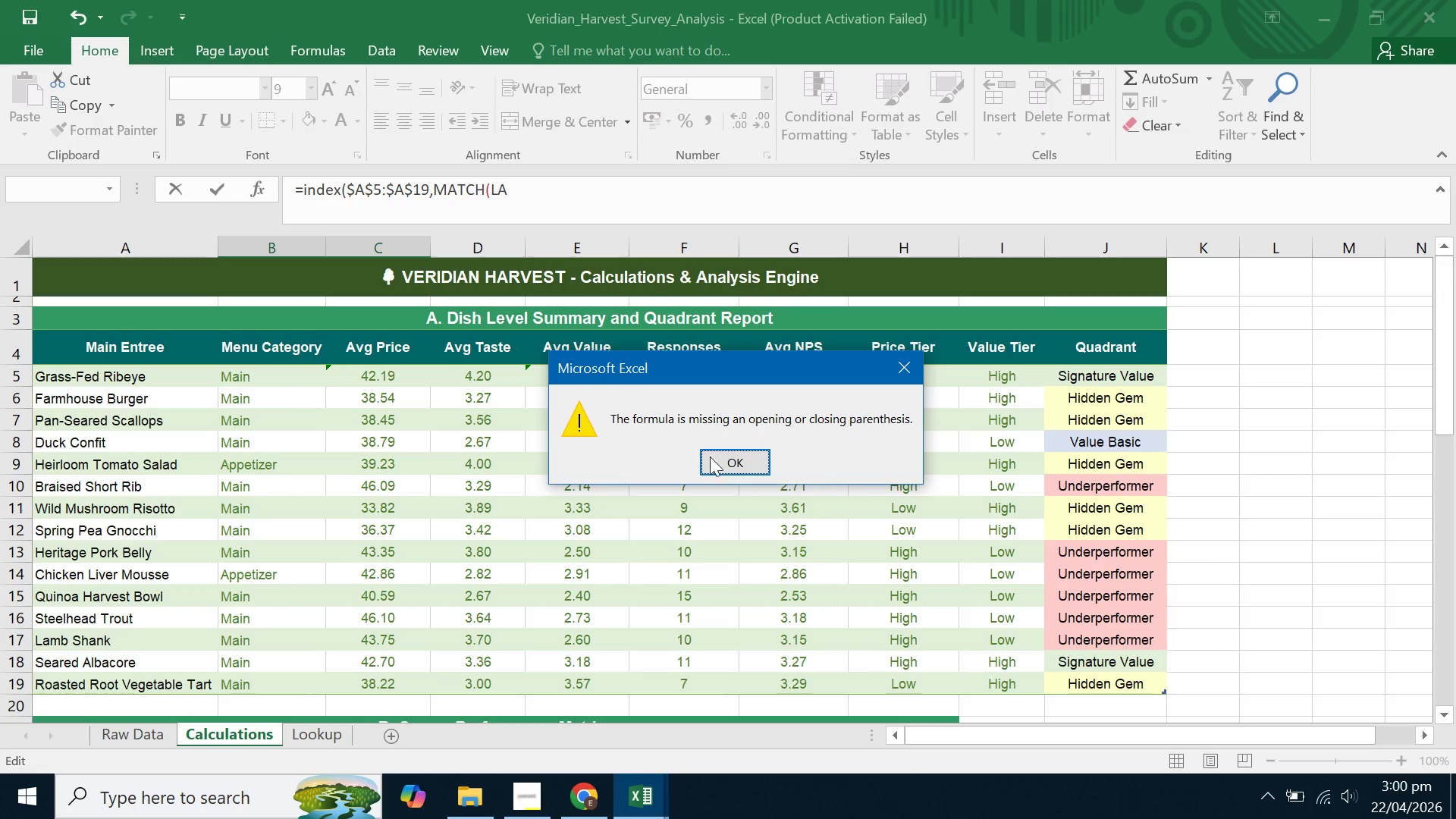 
left_click([720, 460])
 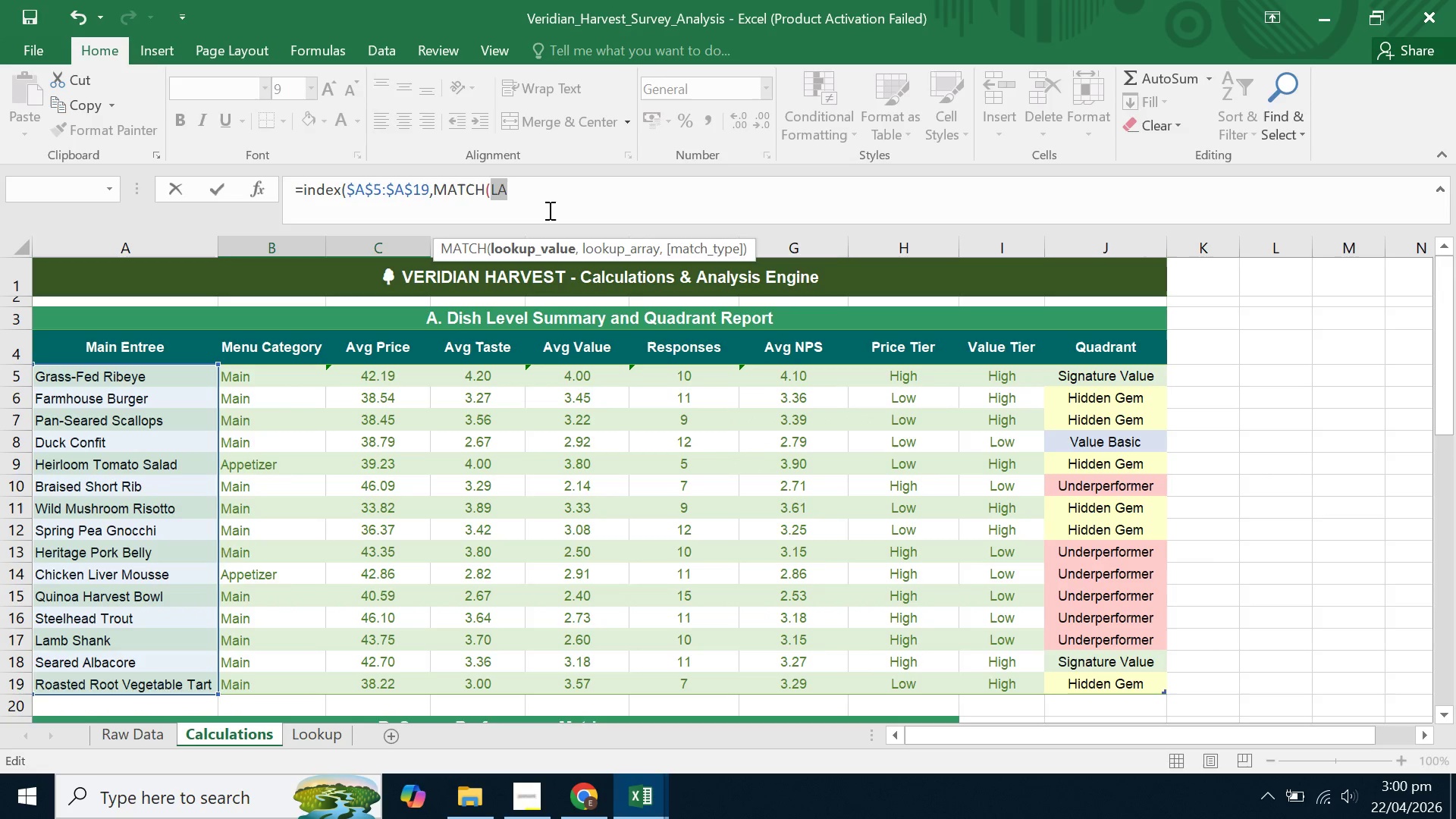 
left_click([528, 192])
 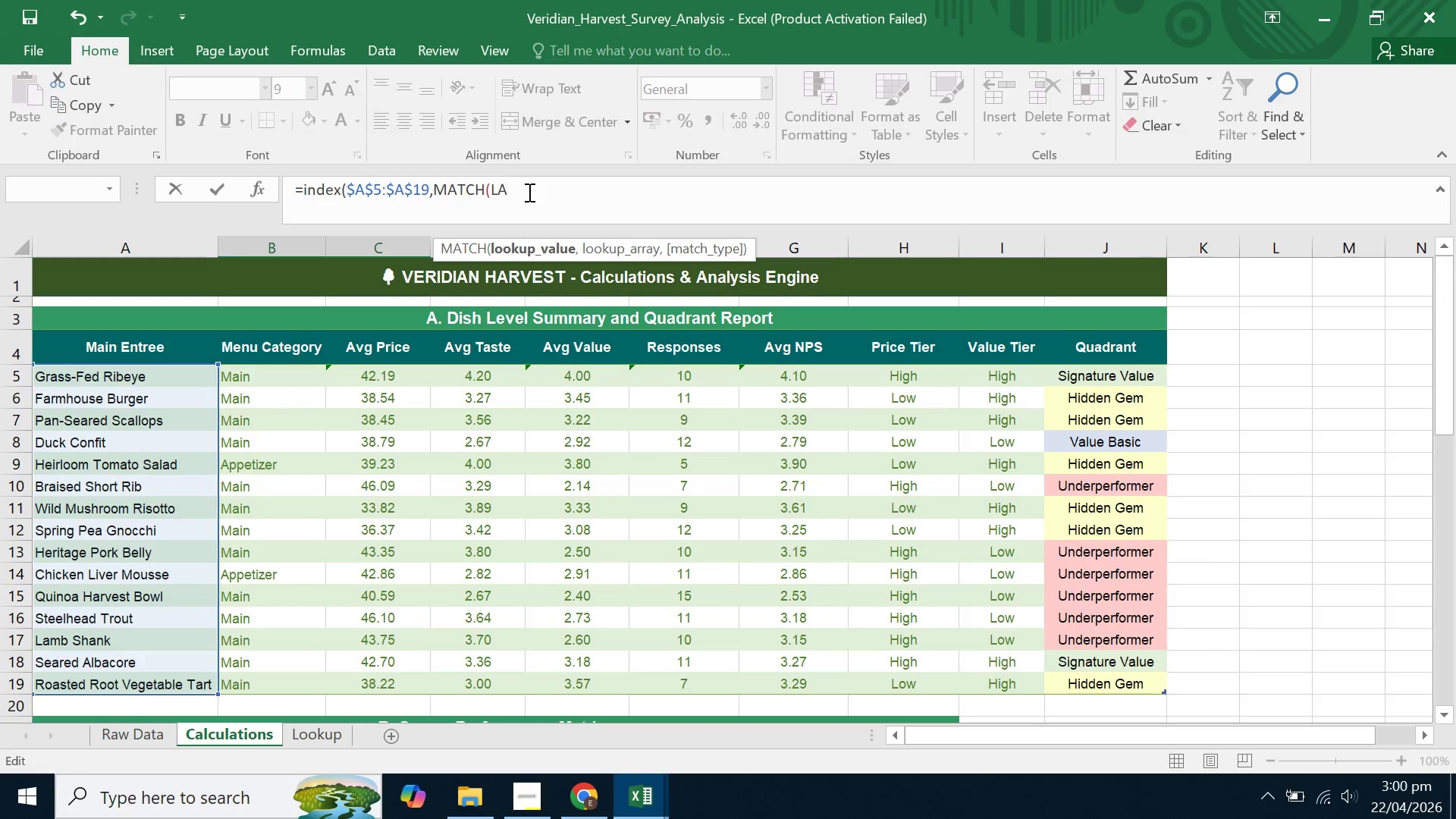 
key(E)
 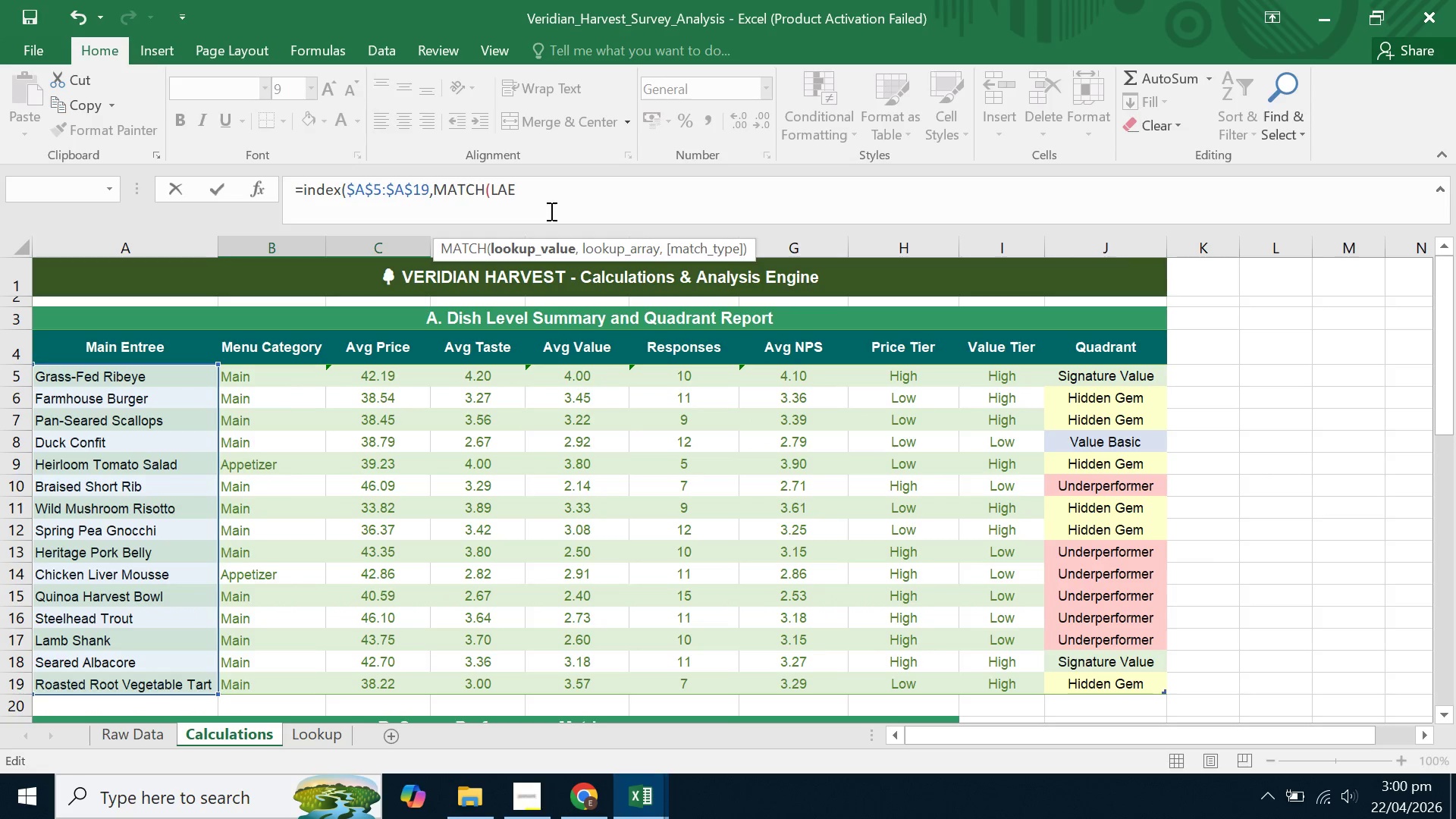 
key(Backspace)
 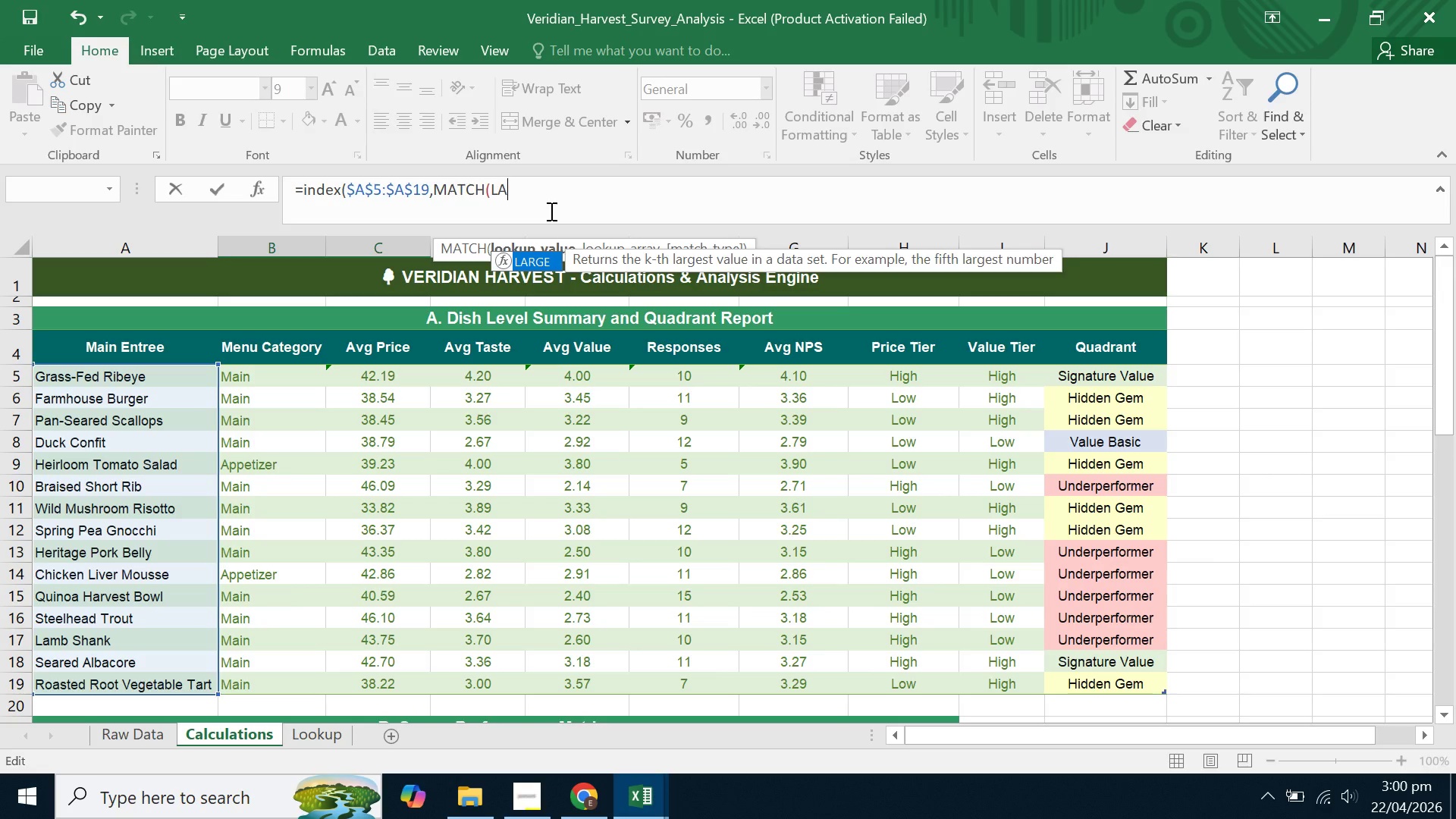 
key(R)
 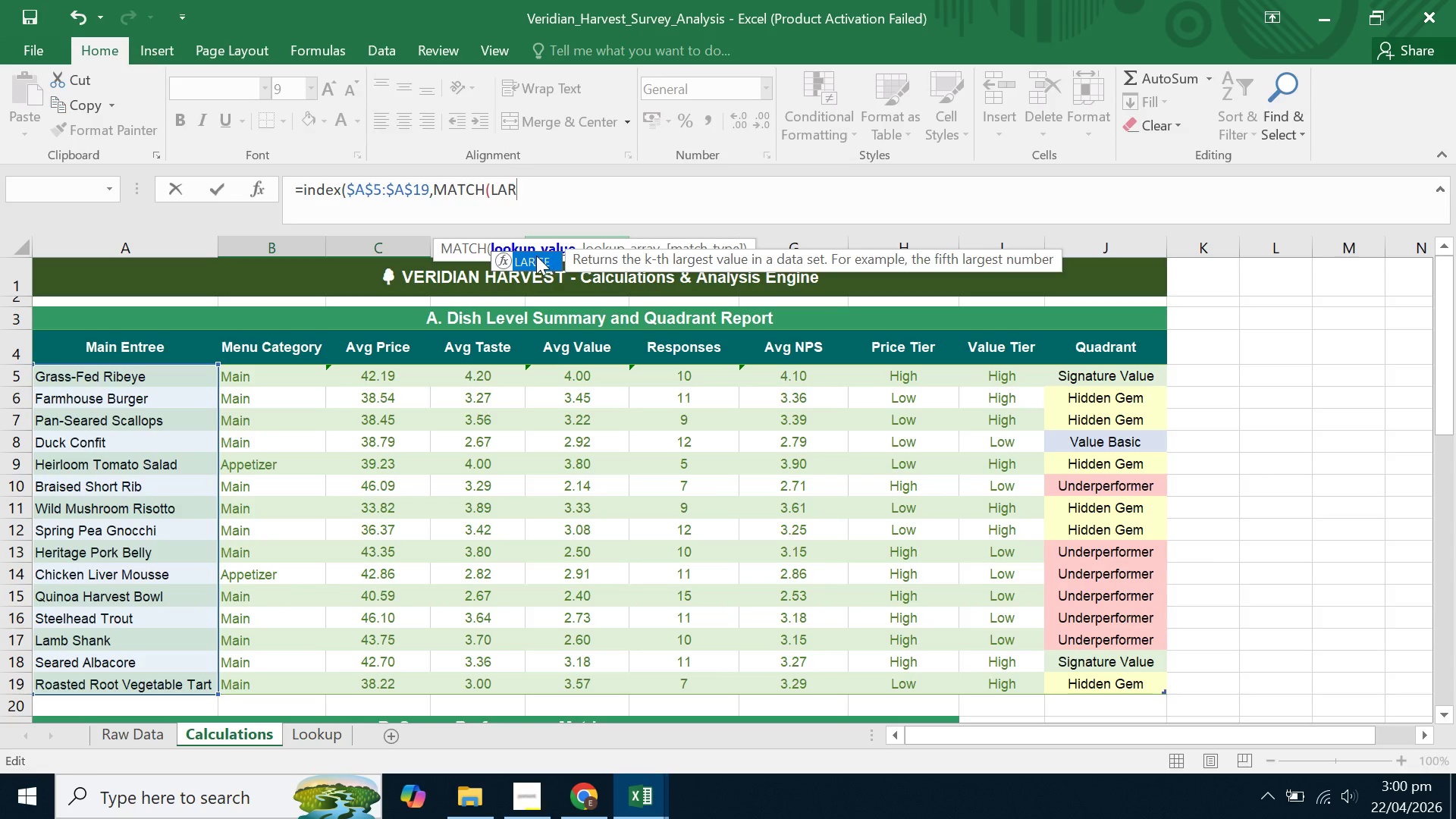 
double_click([536, 256])
 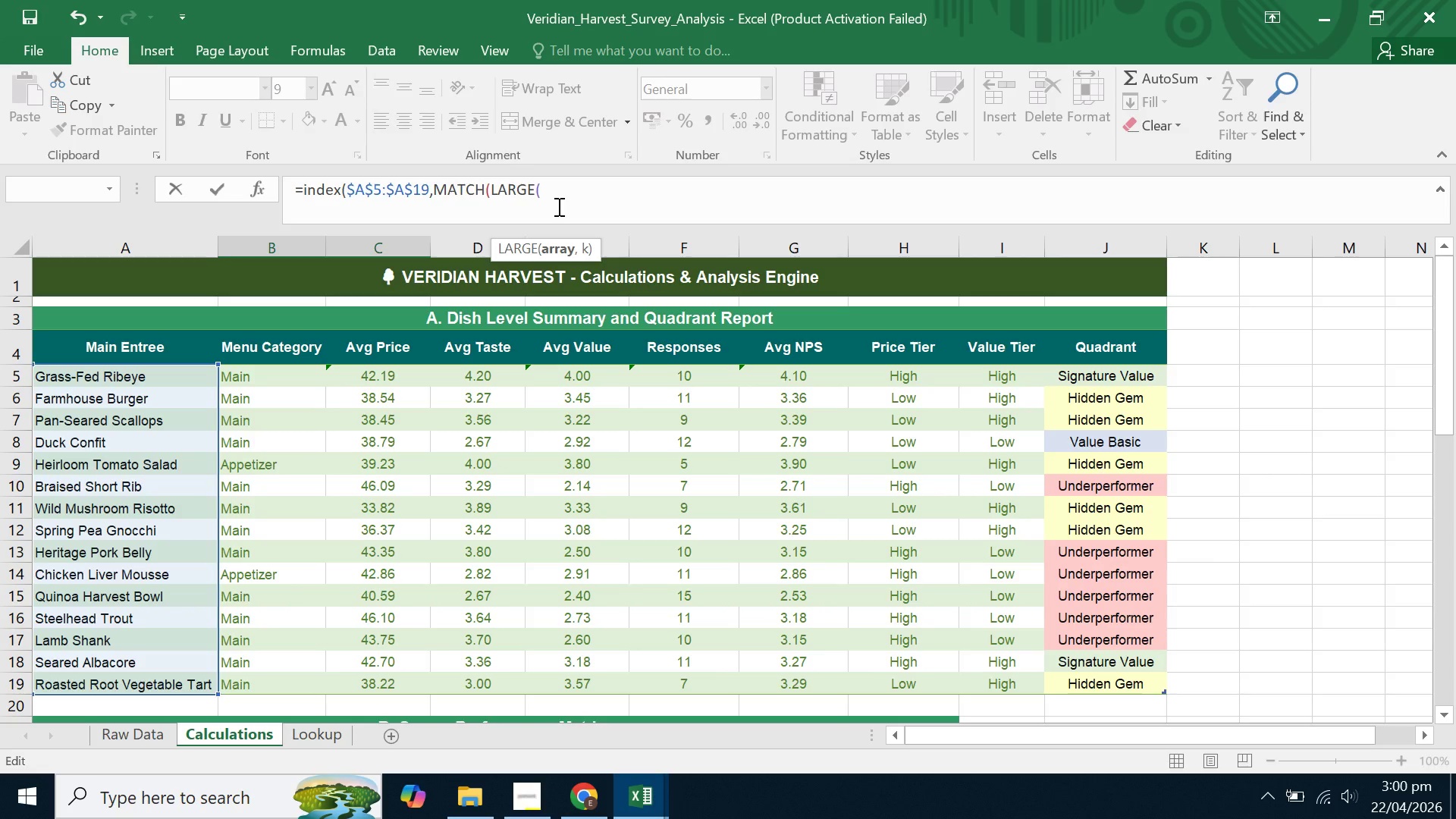 
wait(19.56)
 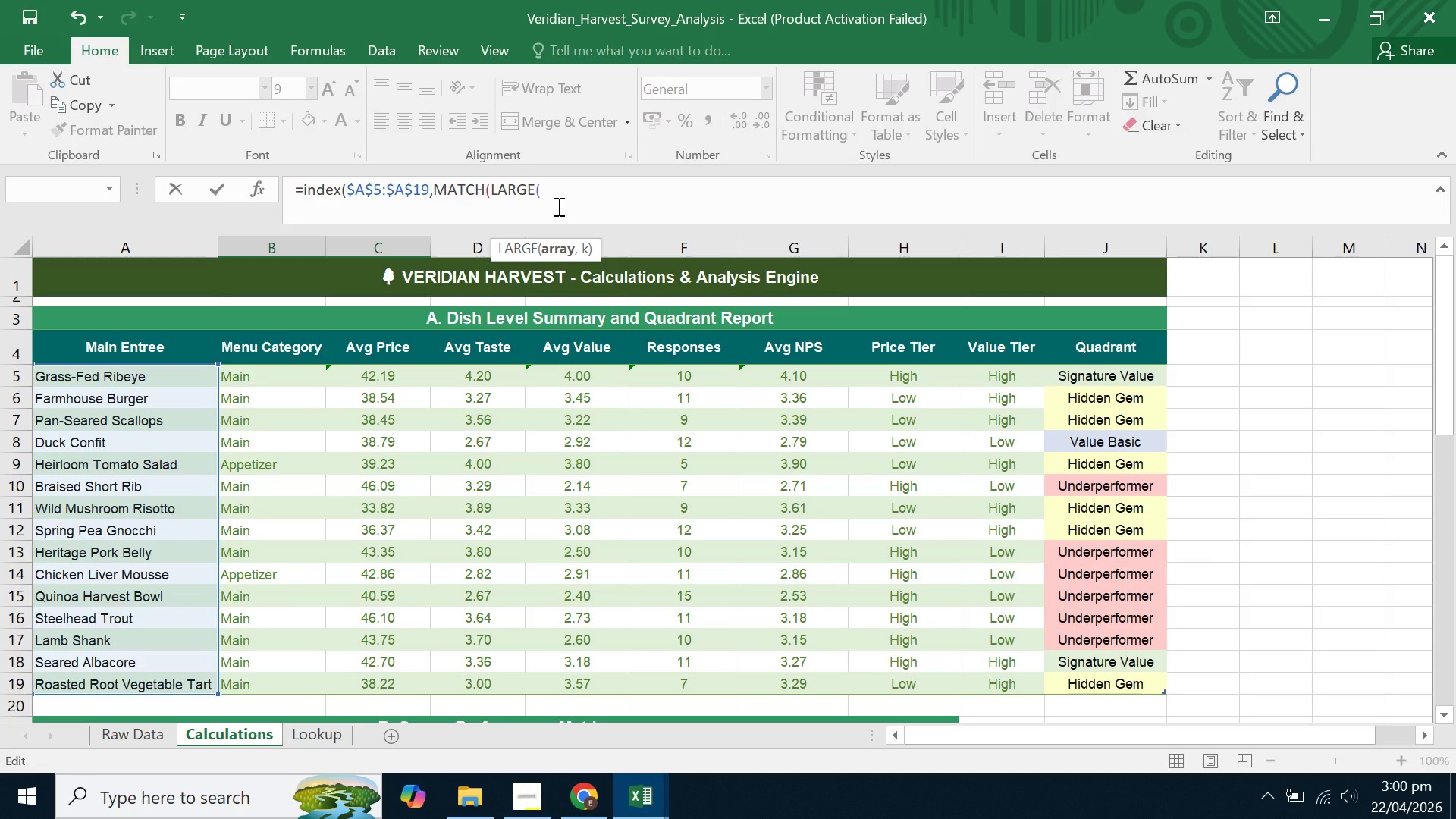 
type(E5)
 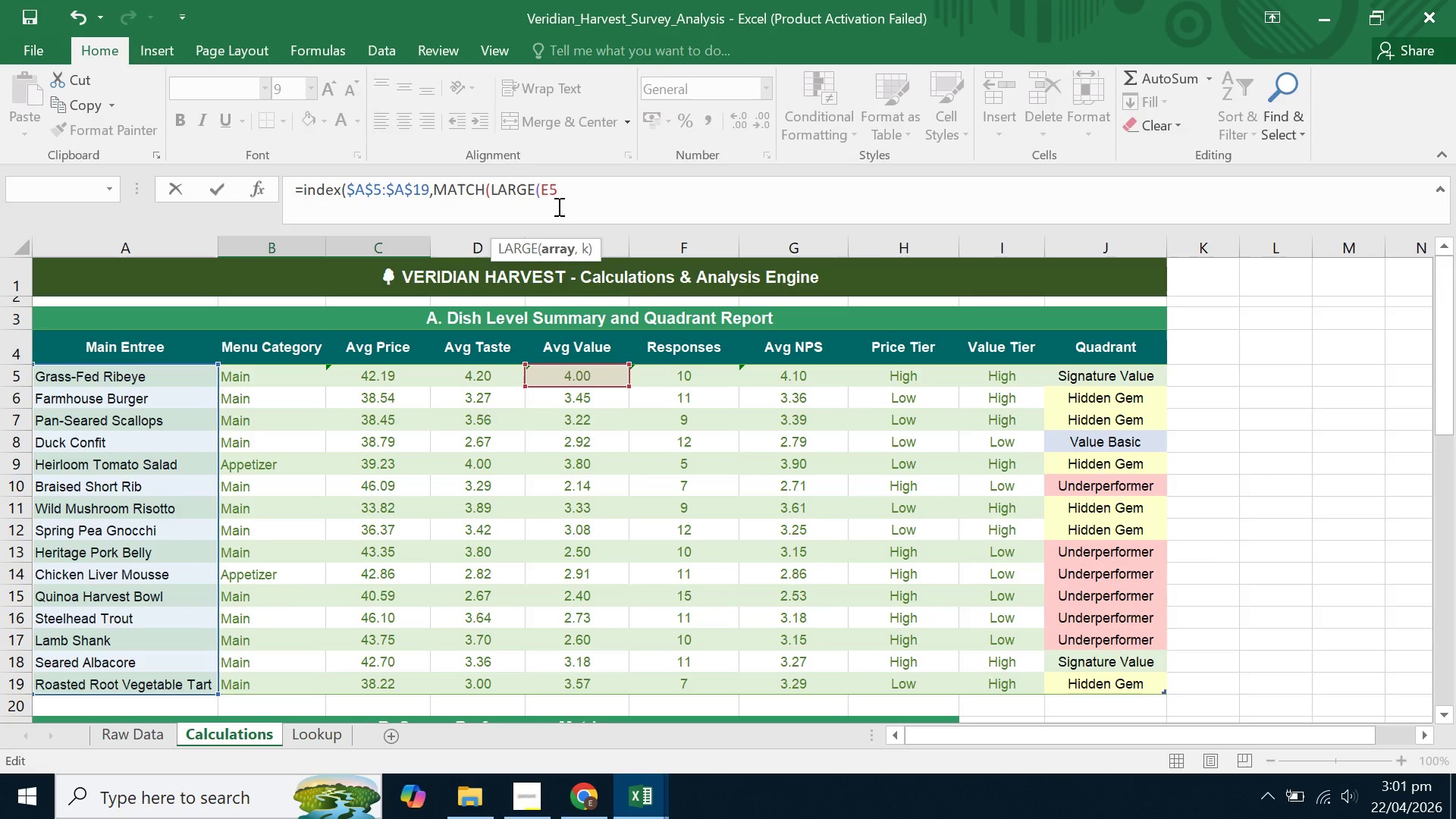 
wait(8.81)
 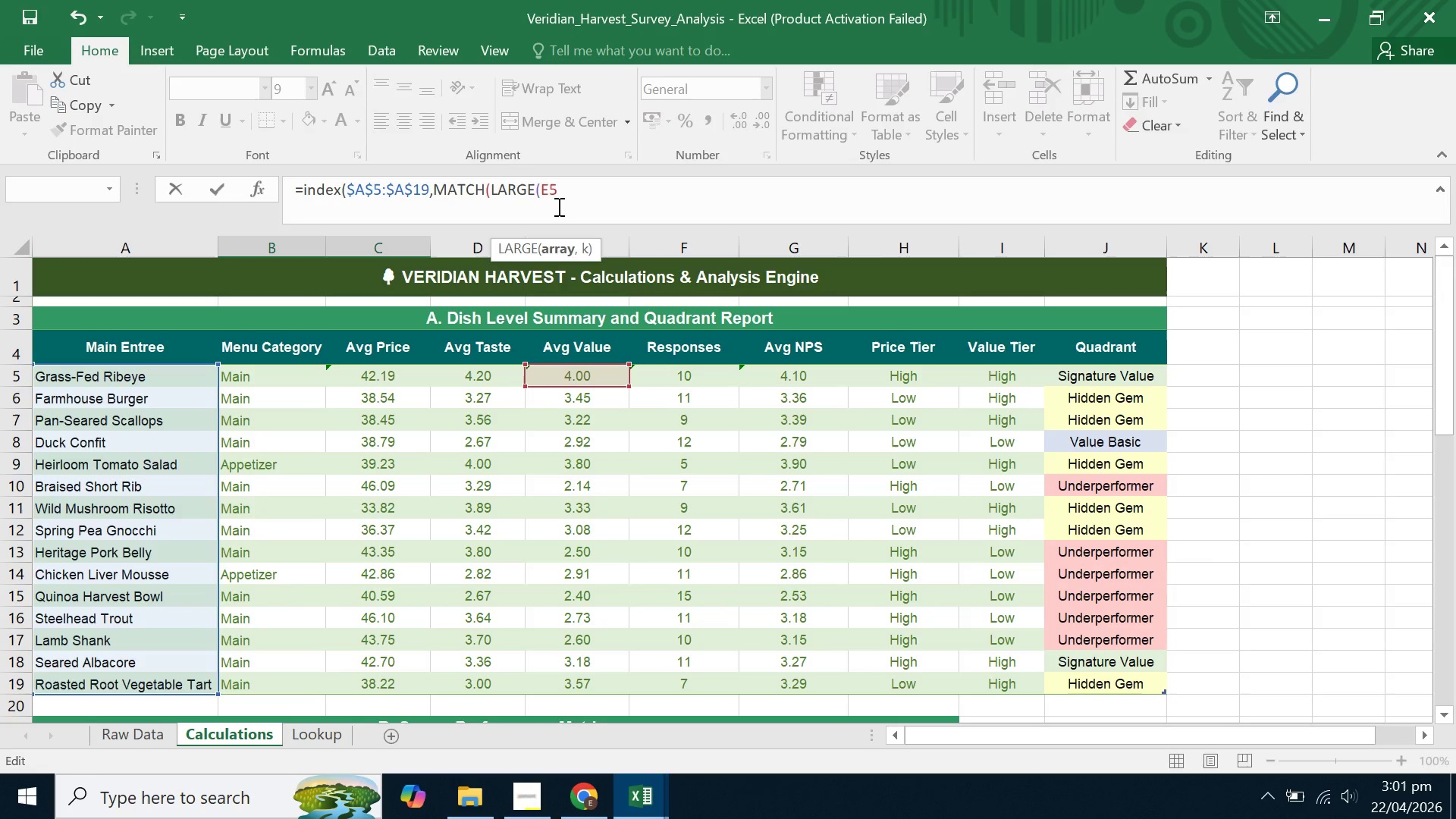 
left_click([543, 193])
 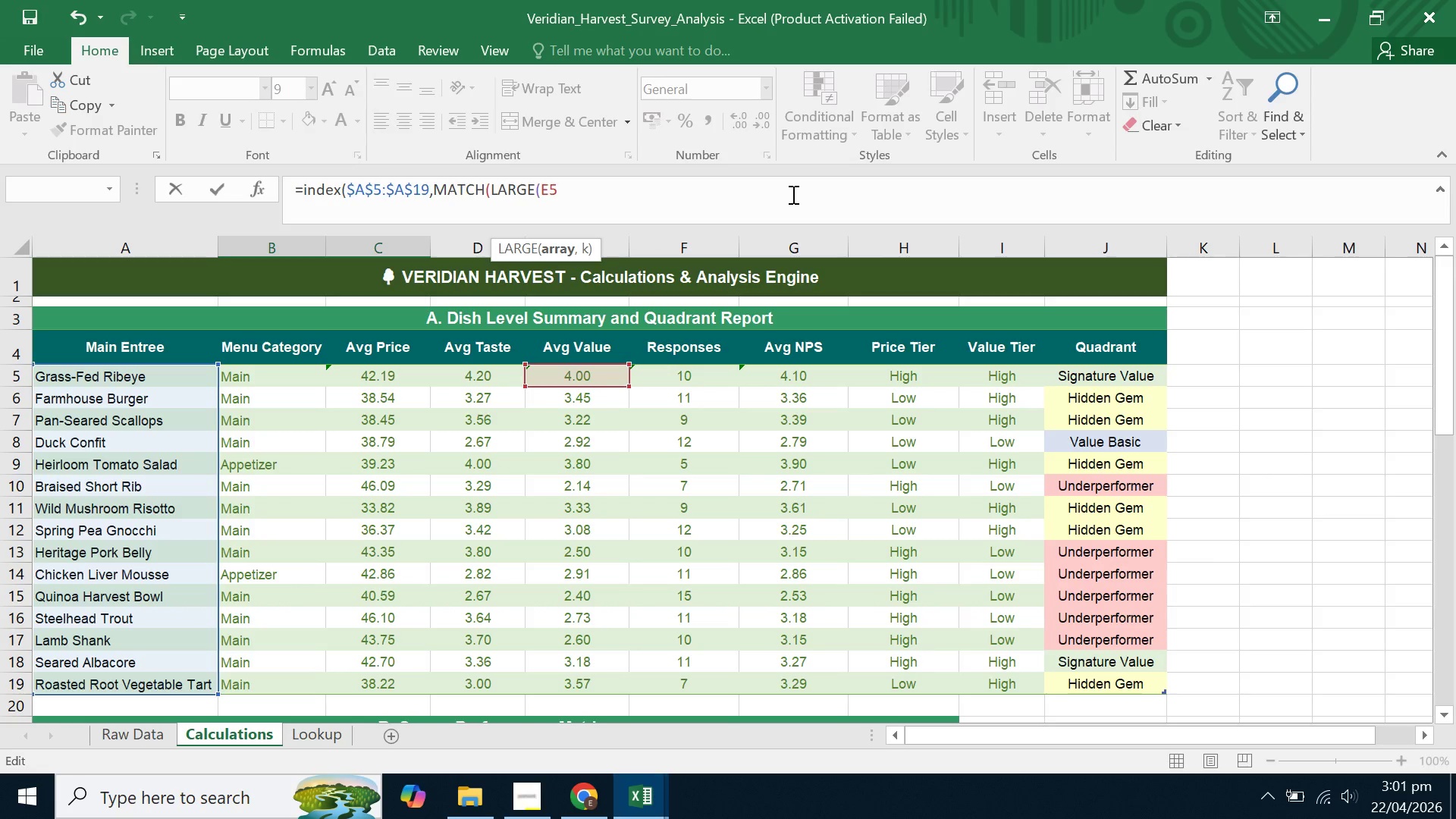 
key(Shift+ShiftLeft)
 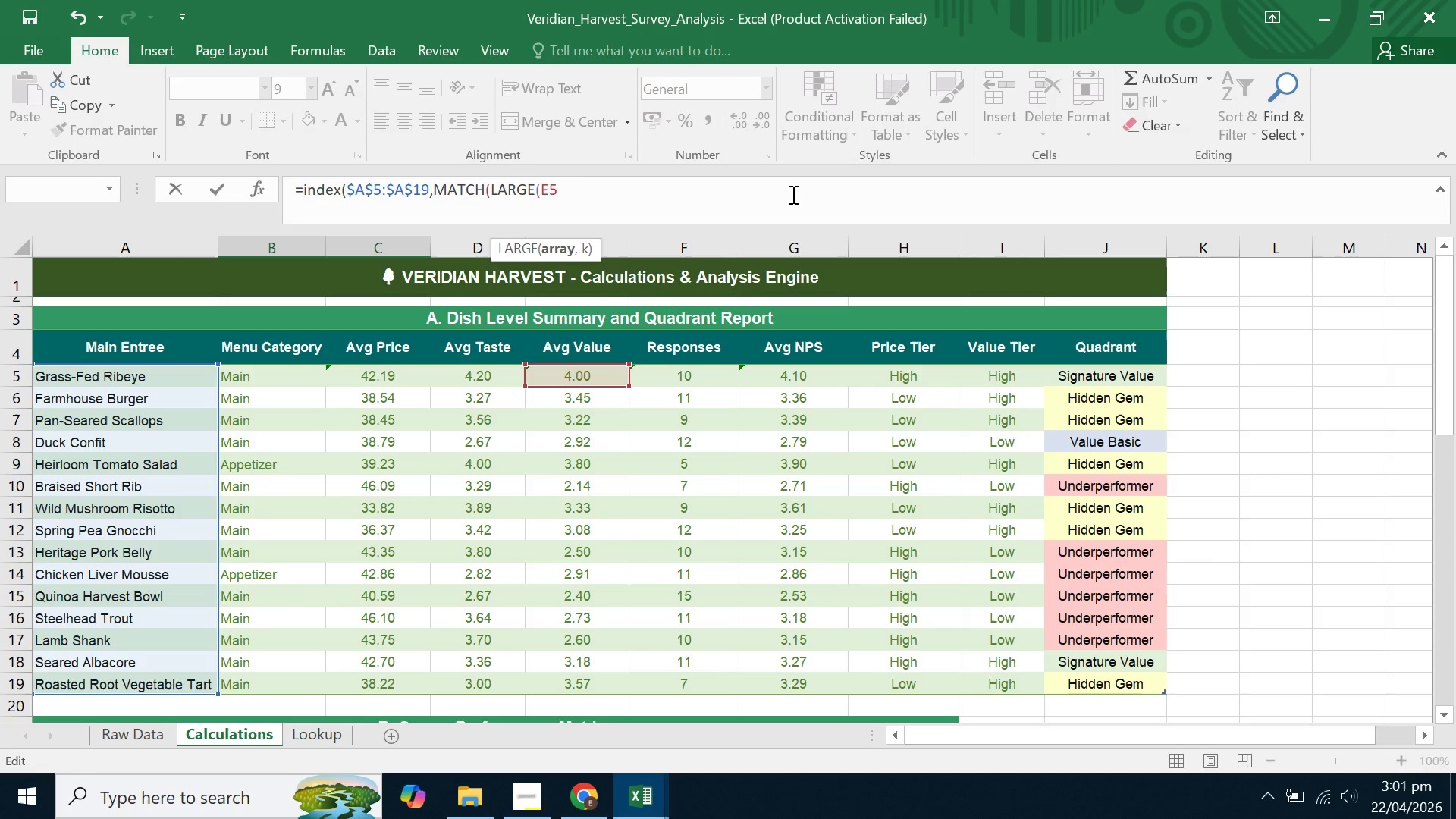 
key(Shift+4)
 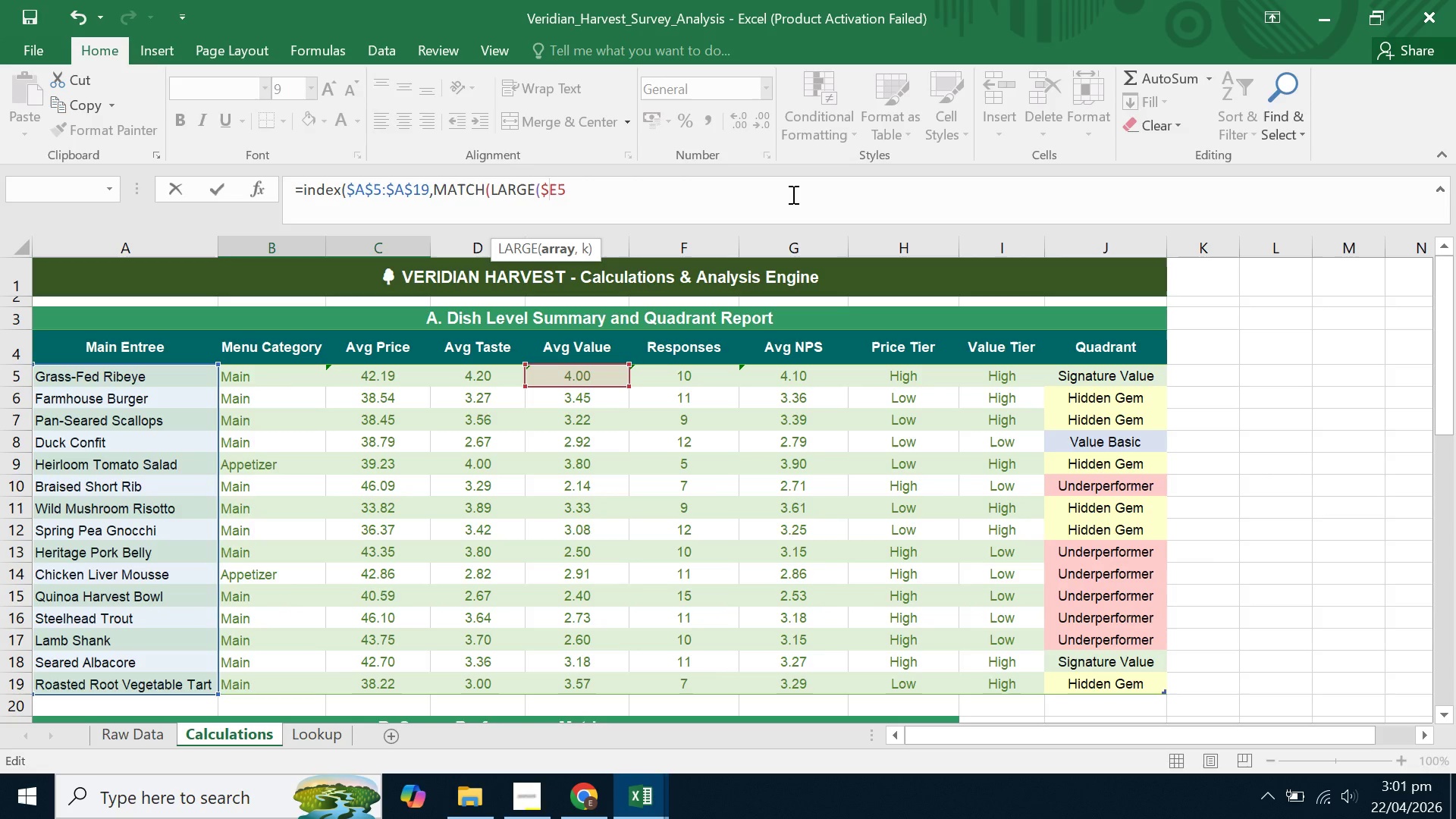 
key(ArrowRight)
 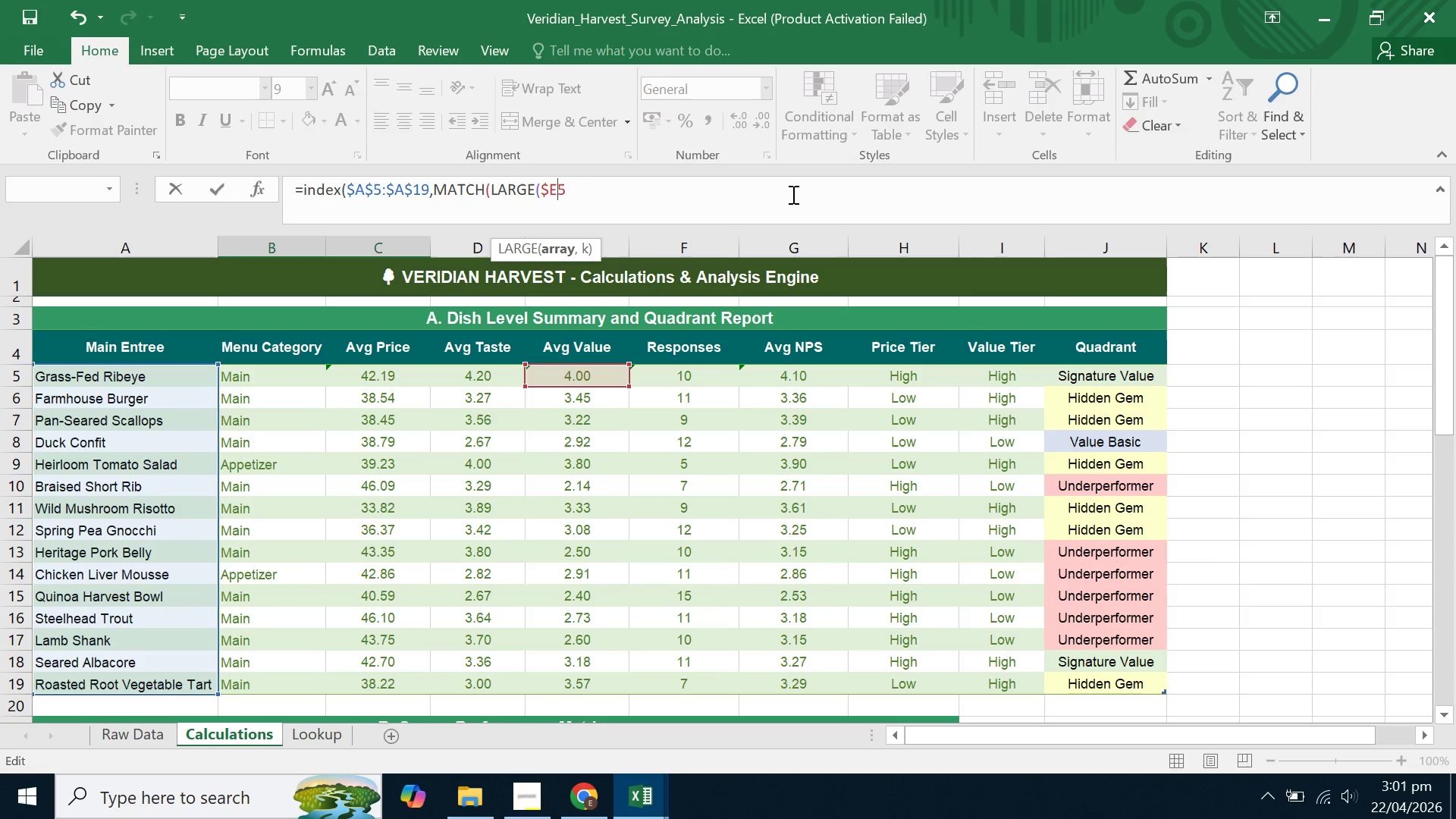 
key(Shift+4)
 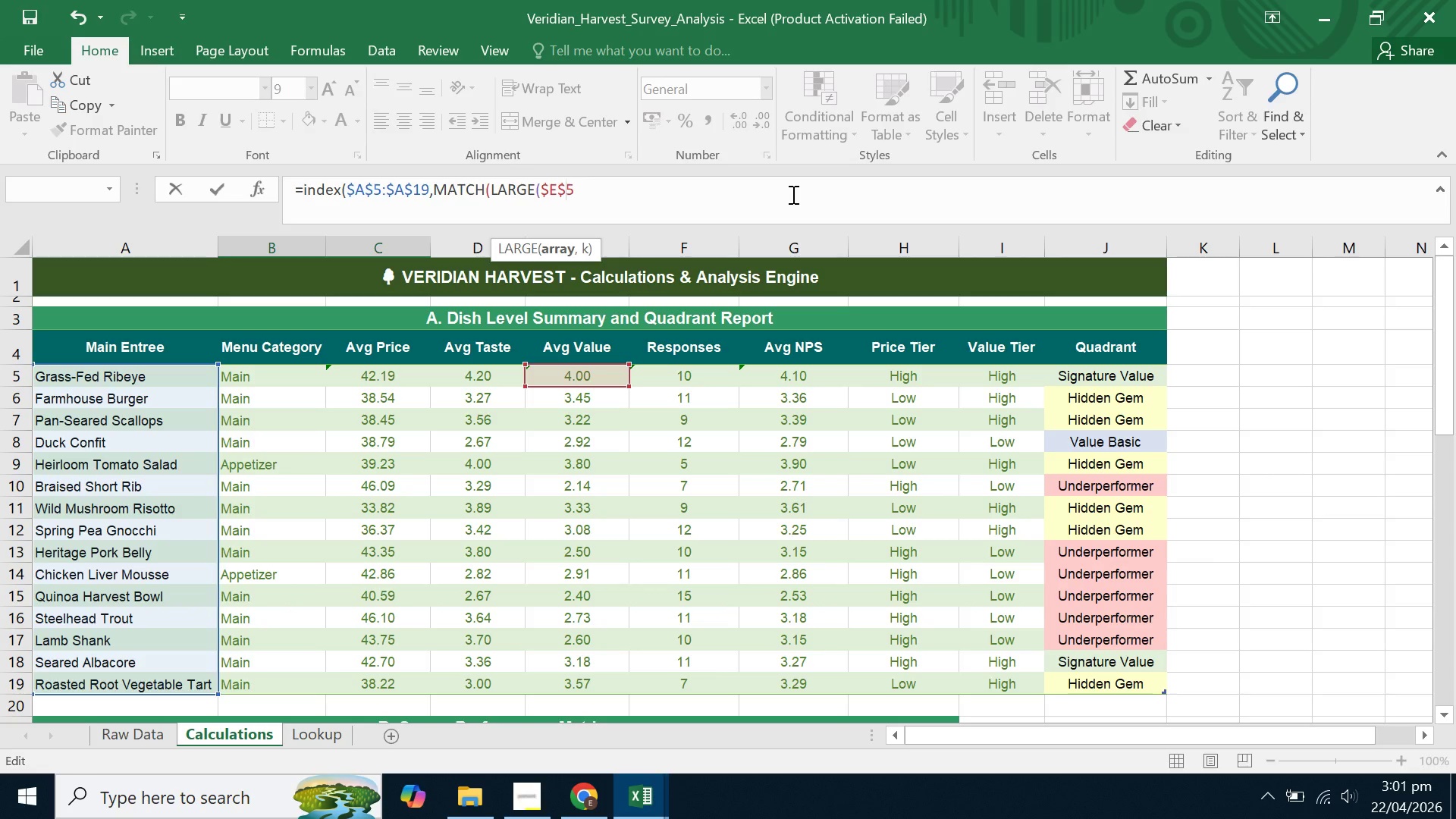 
key(ArrowRight)
 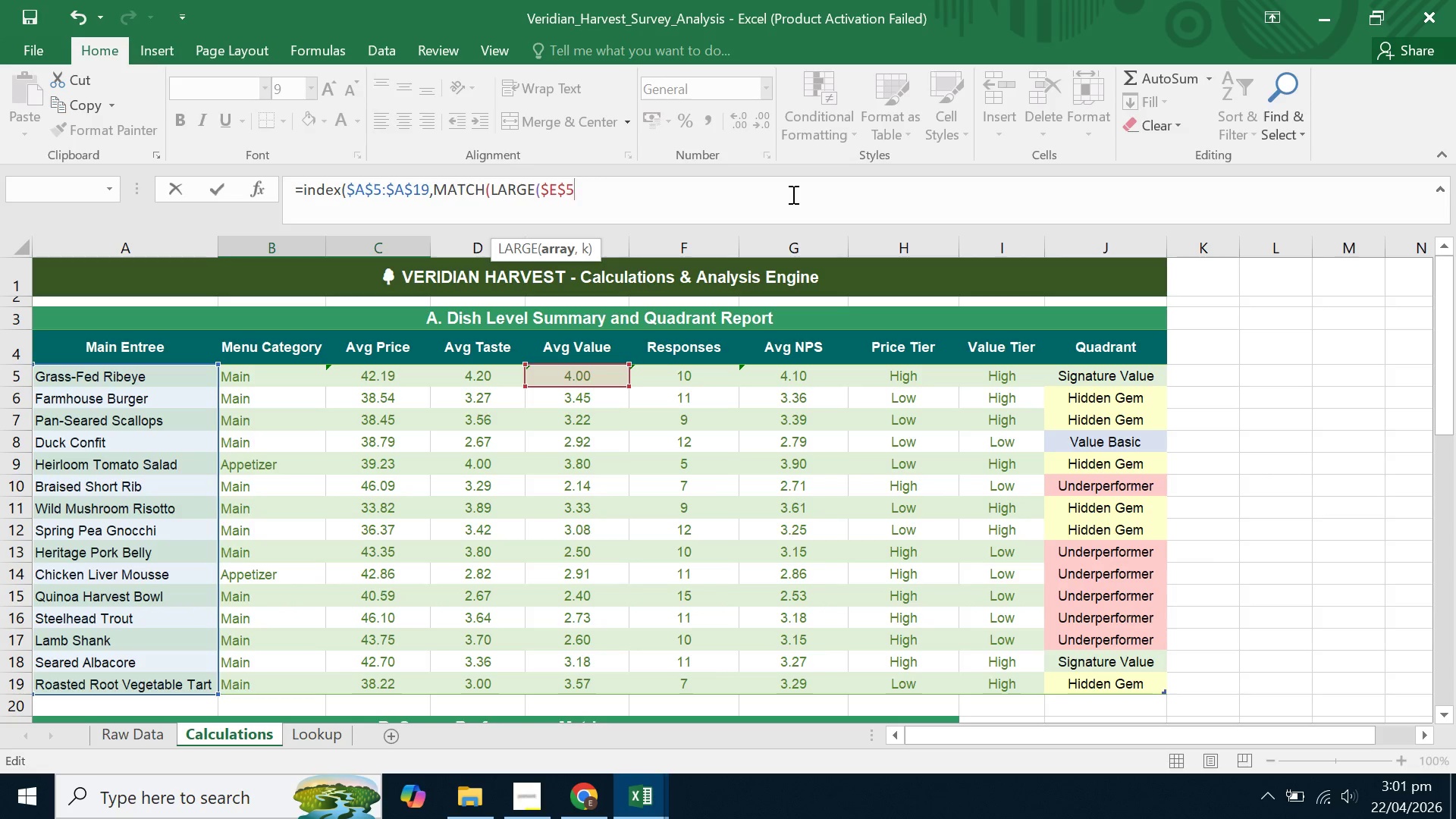 
type(:E19)
 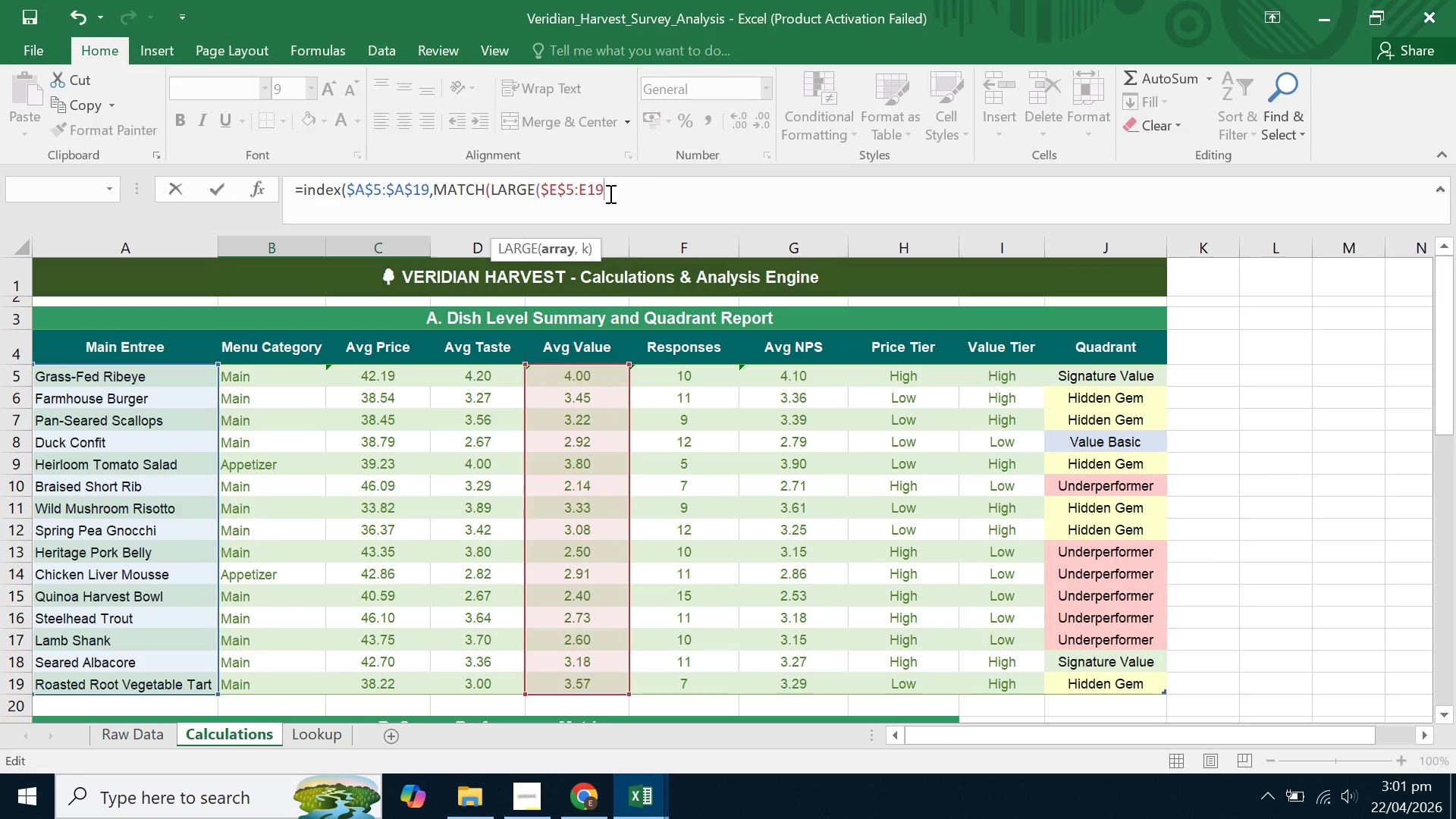 
left_click([582, 187])
 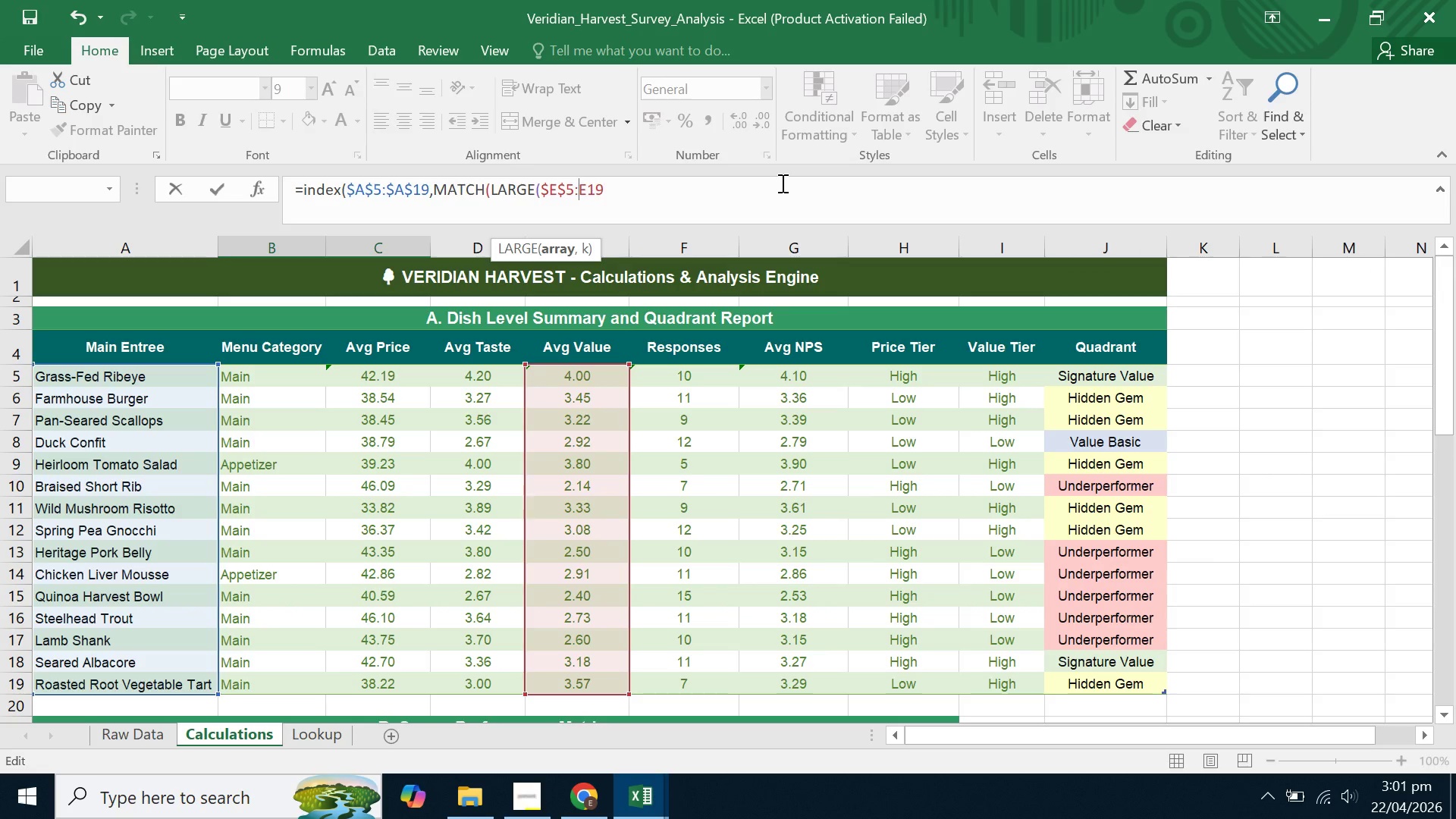 
key(Shift+4)
 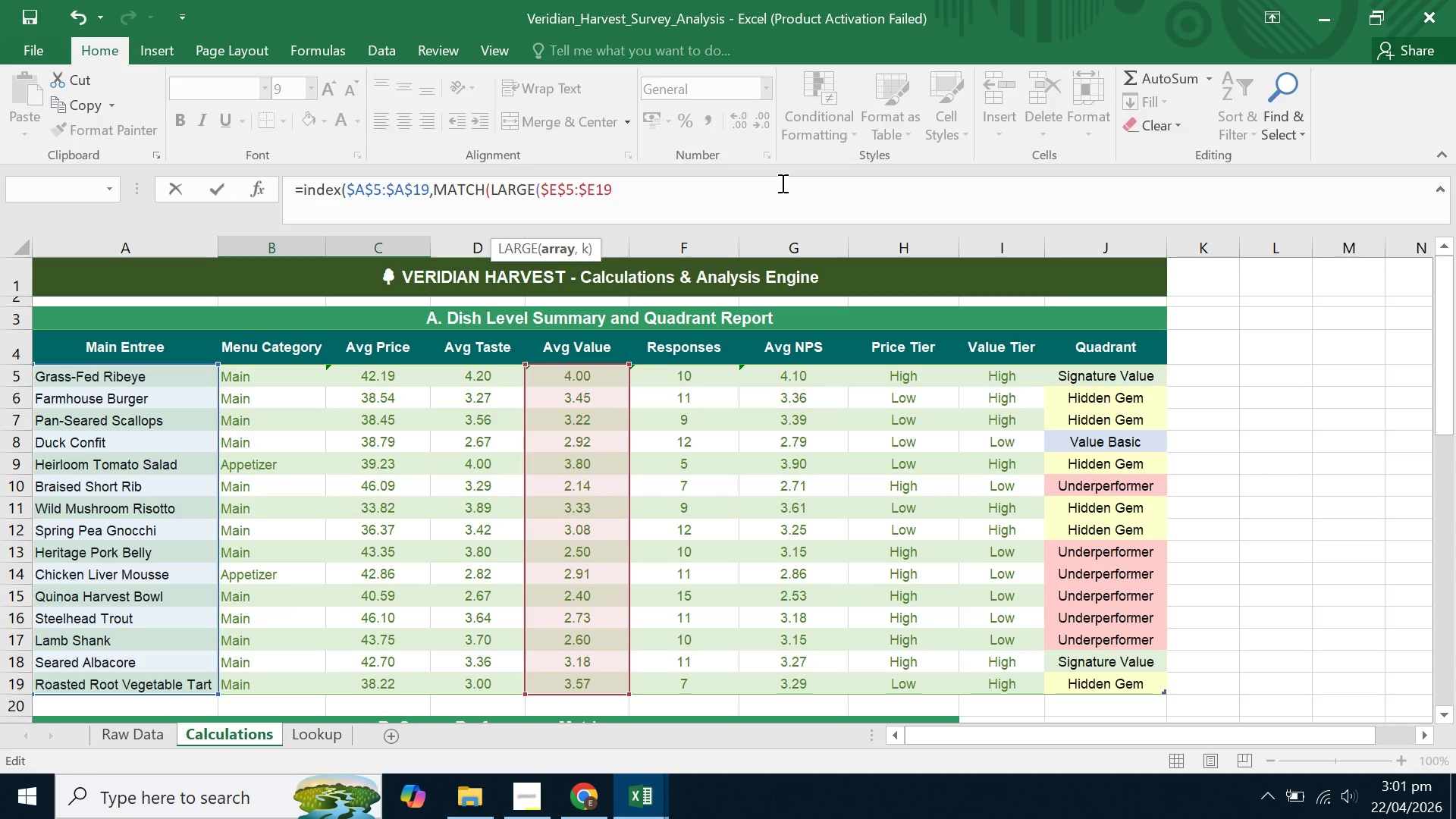 
key(ArrowRight)
 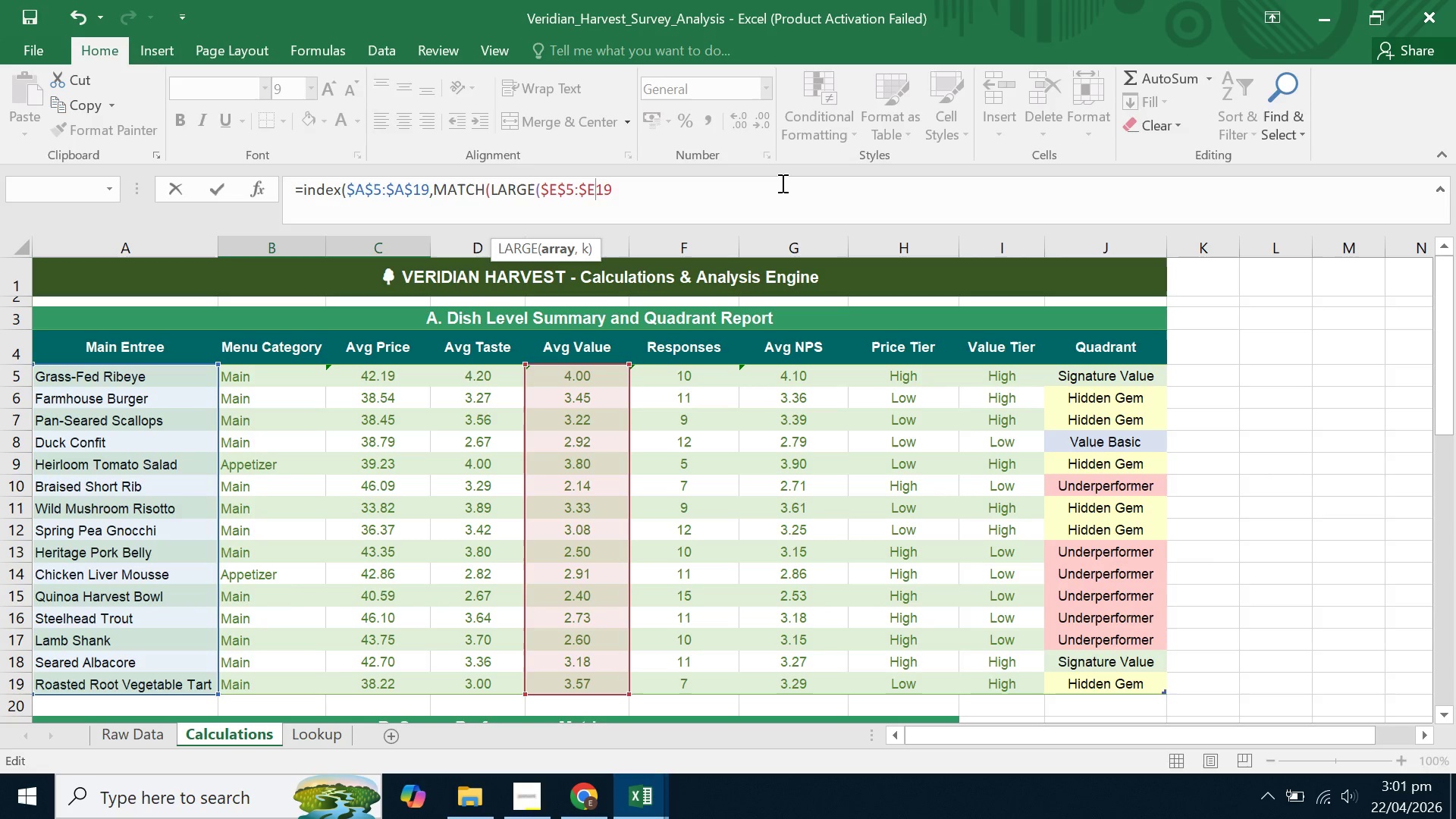 
key(Shift+4)
 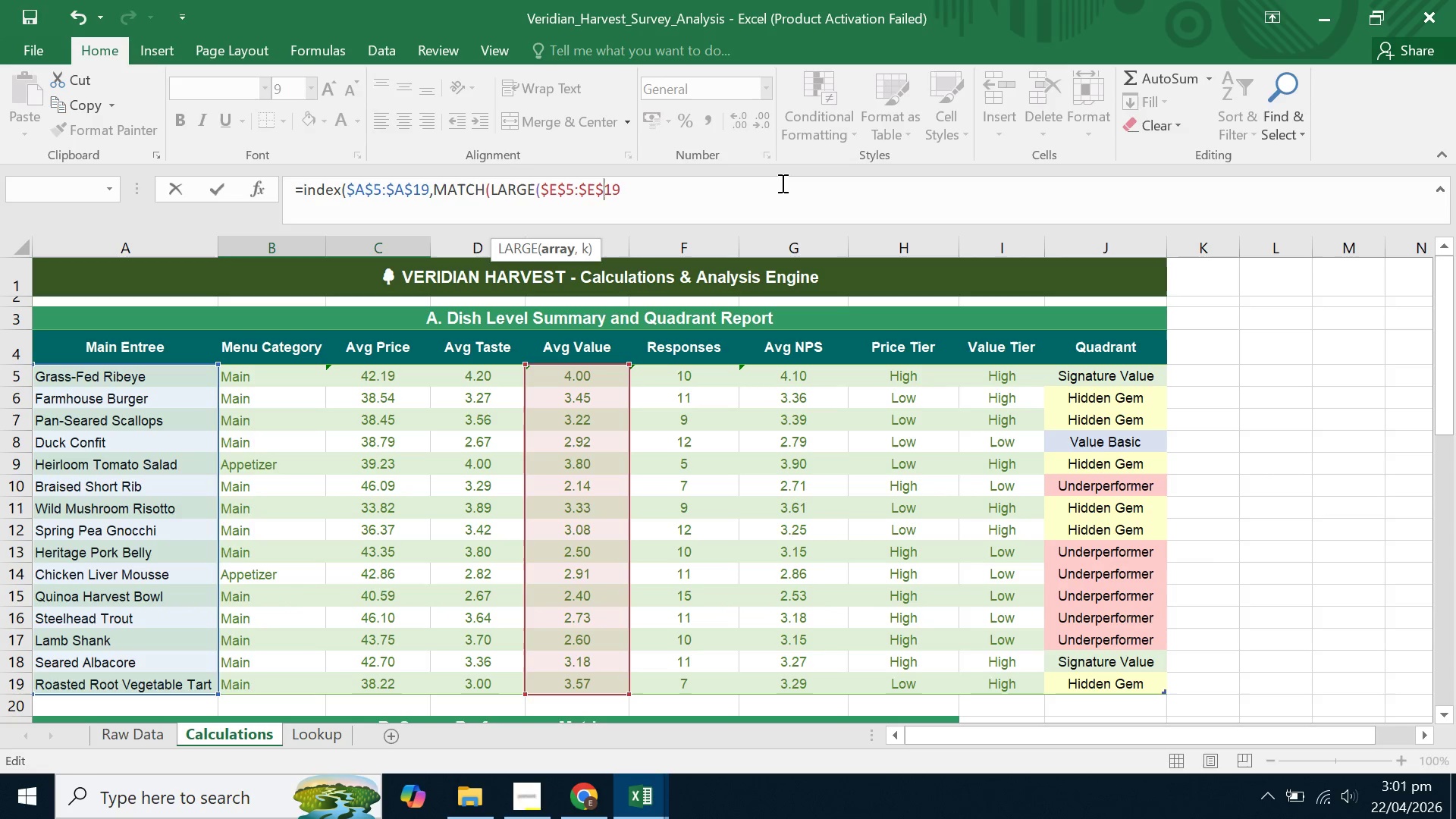 
wait(5.58)
 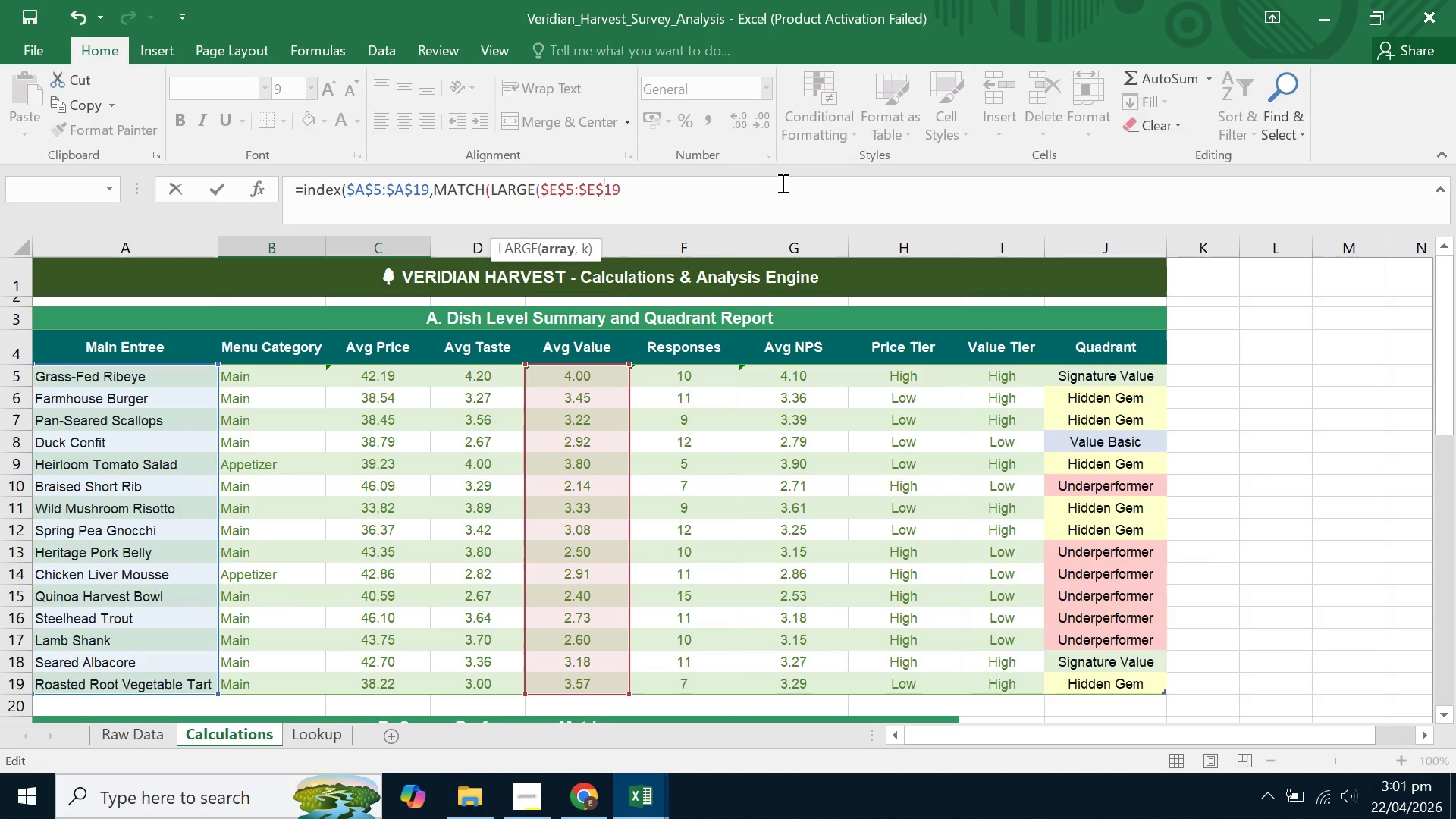 
key(ArrowRight)
 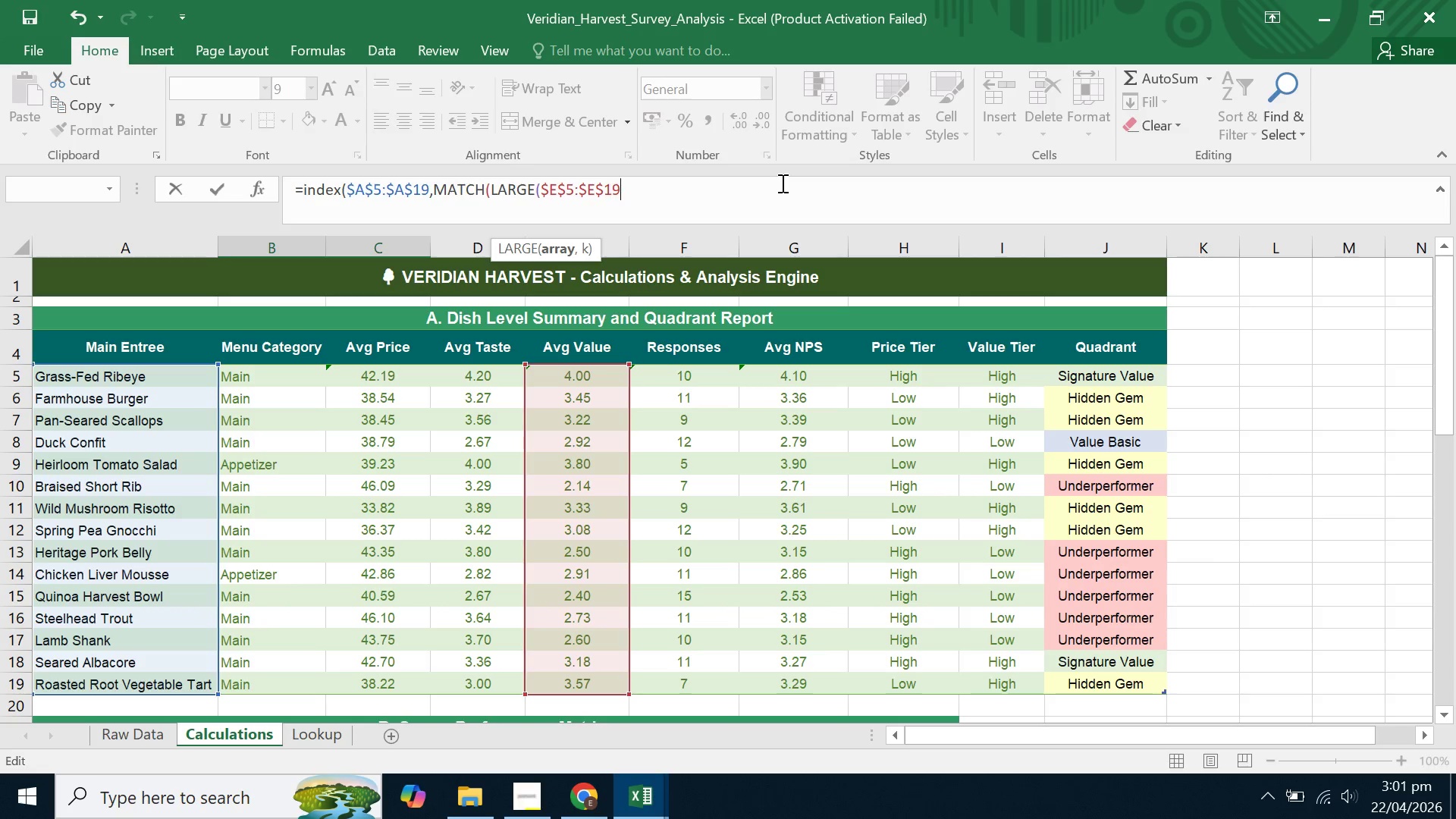 
key(ArrowRight)
 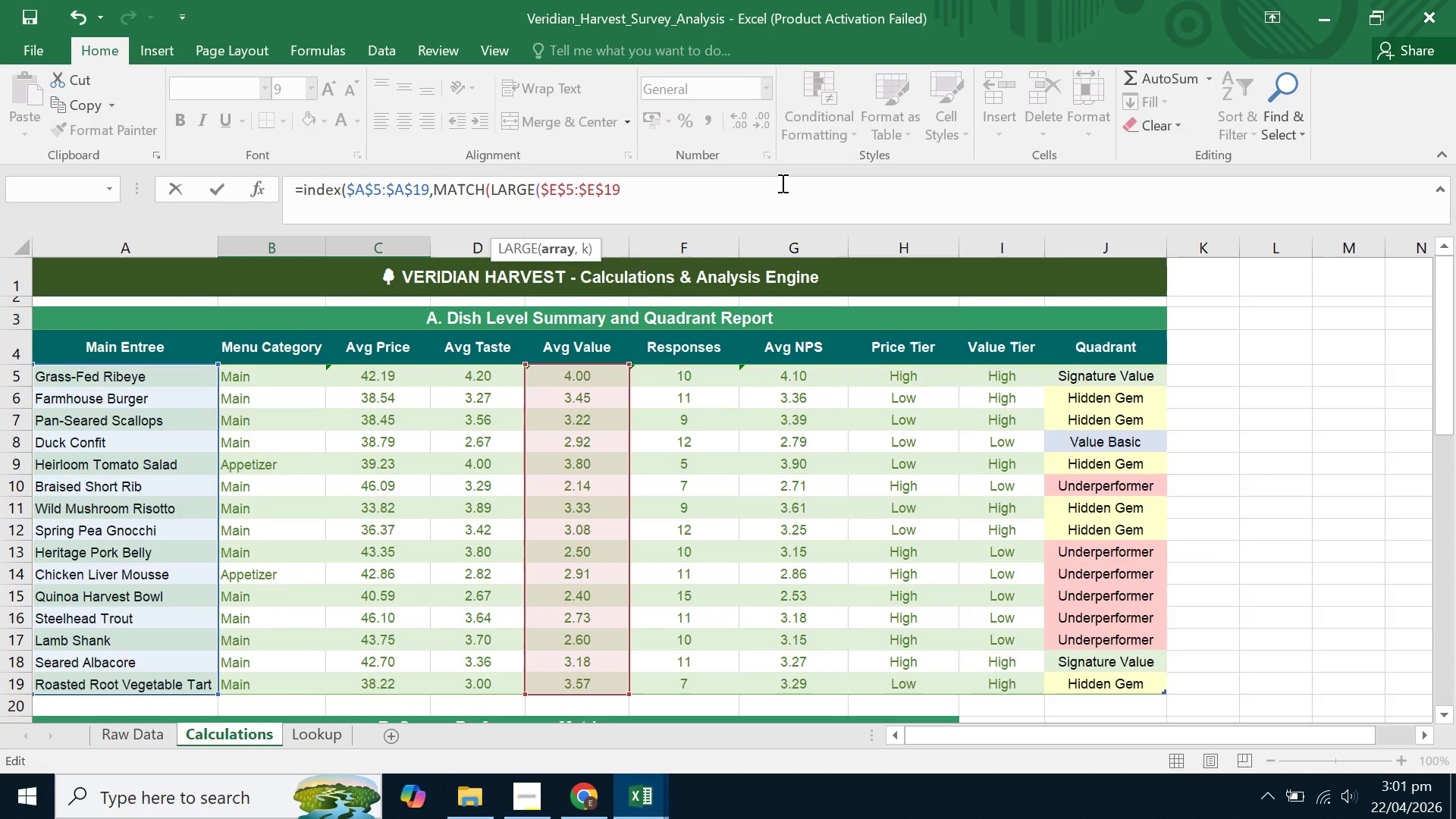 
key(Shift+0)
 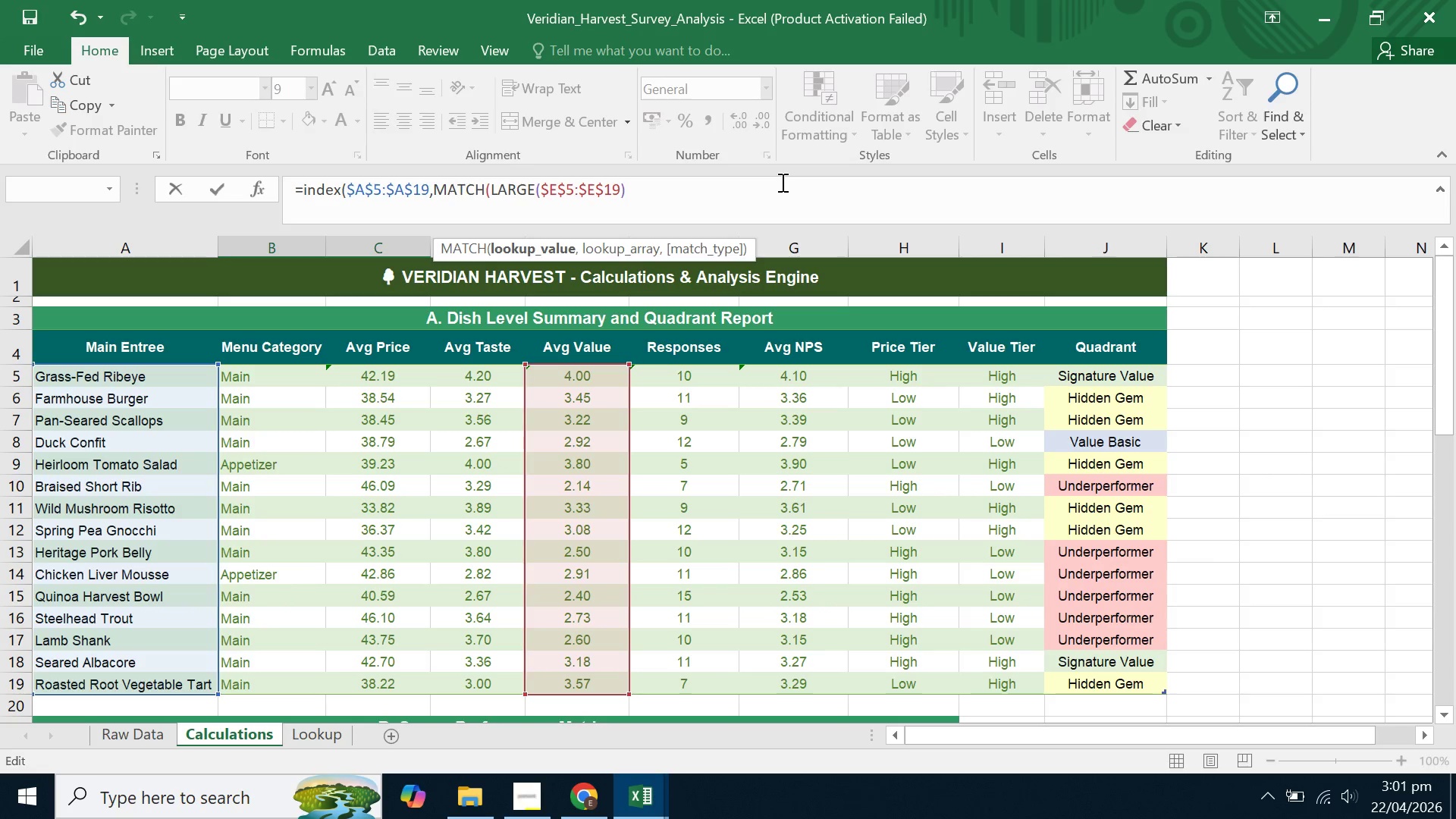 
wait(7.75)
 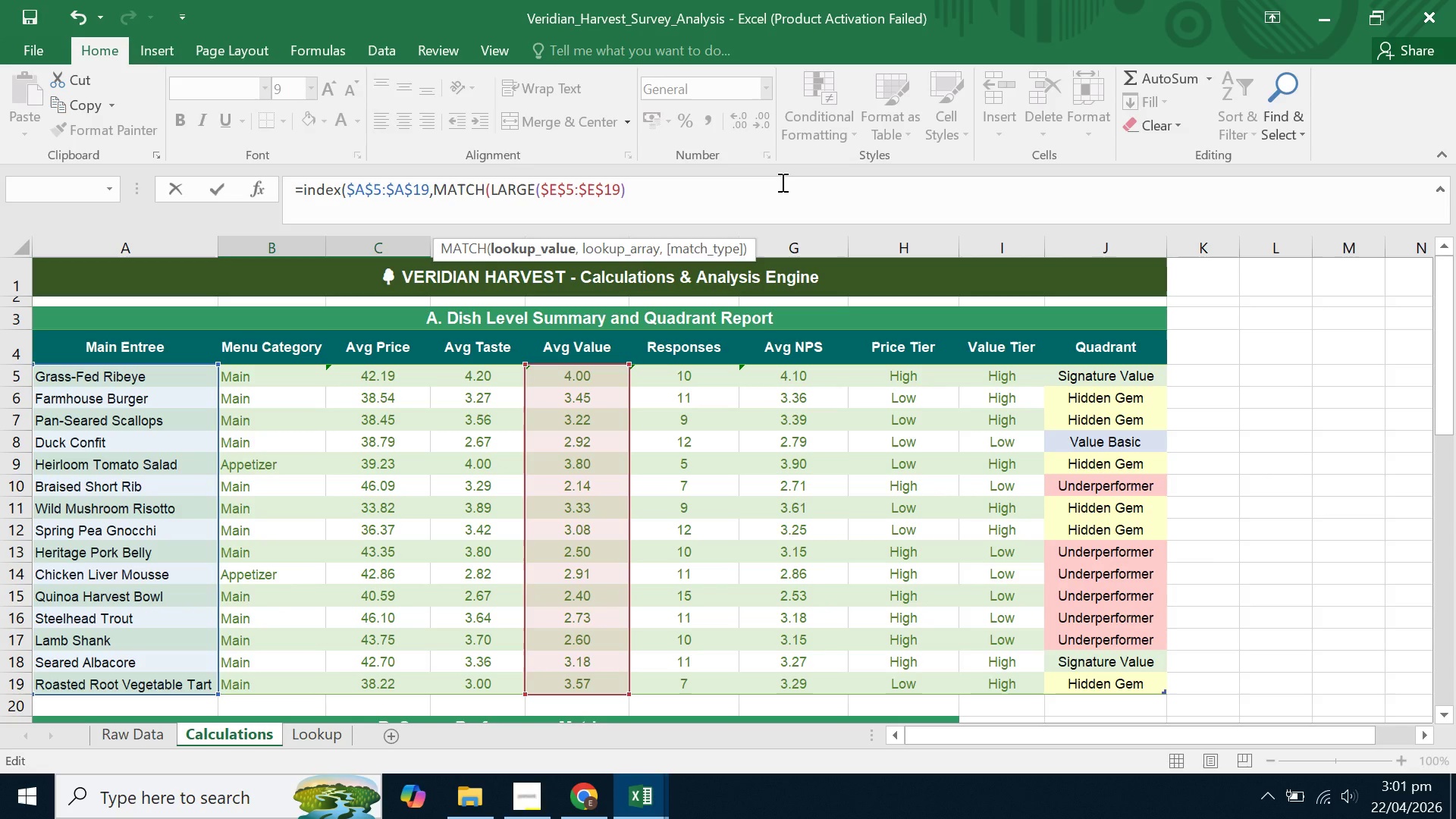 
key(Backspace)
 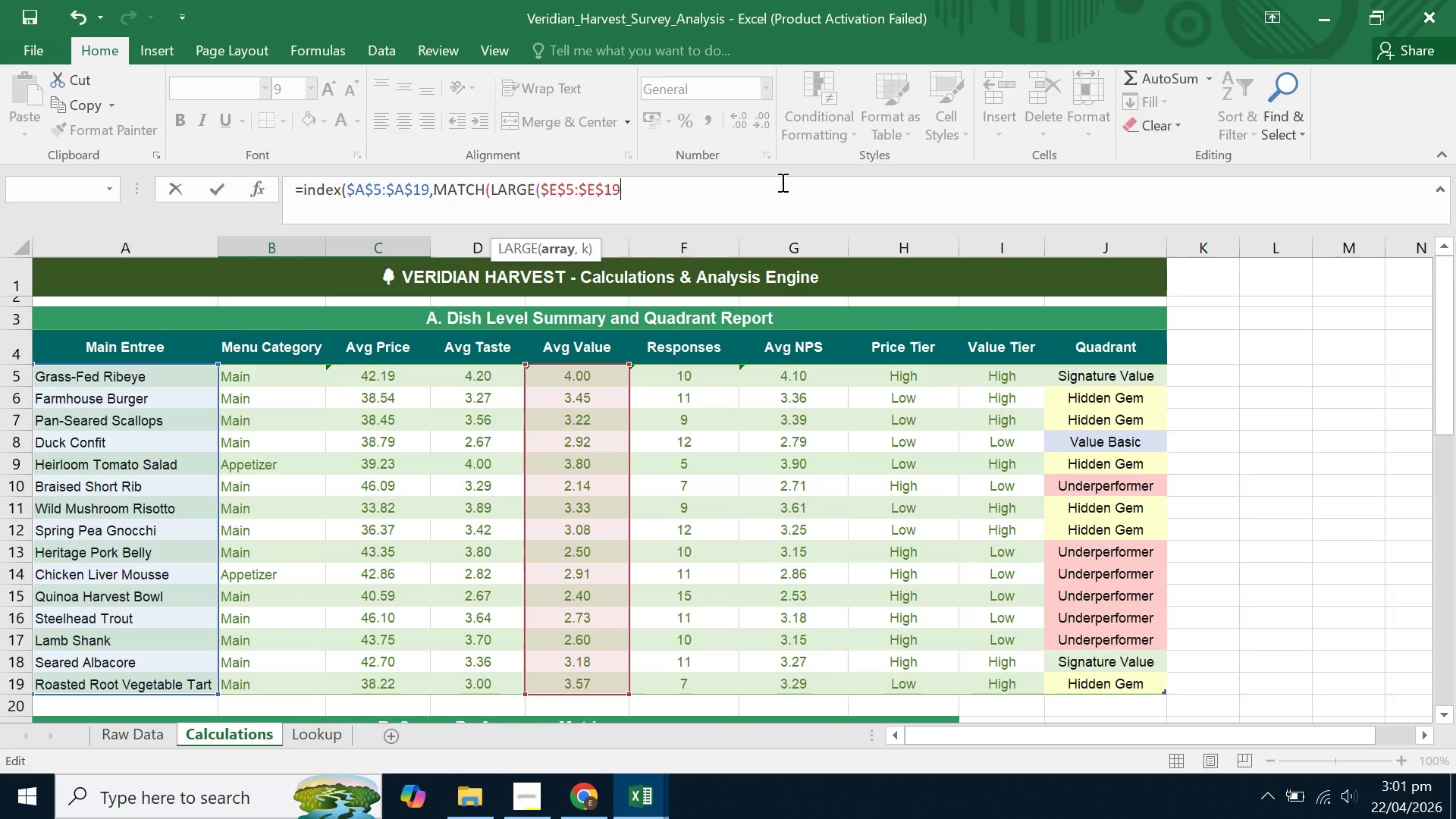 
key(Comma)
 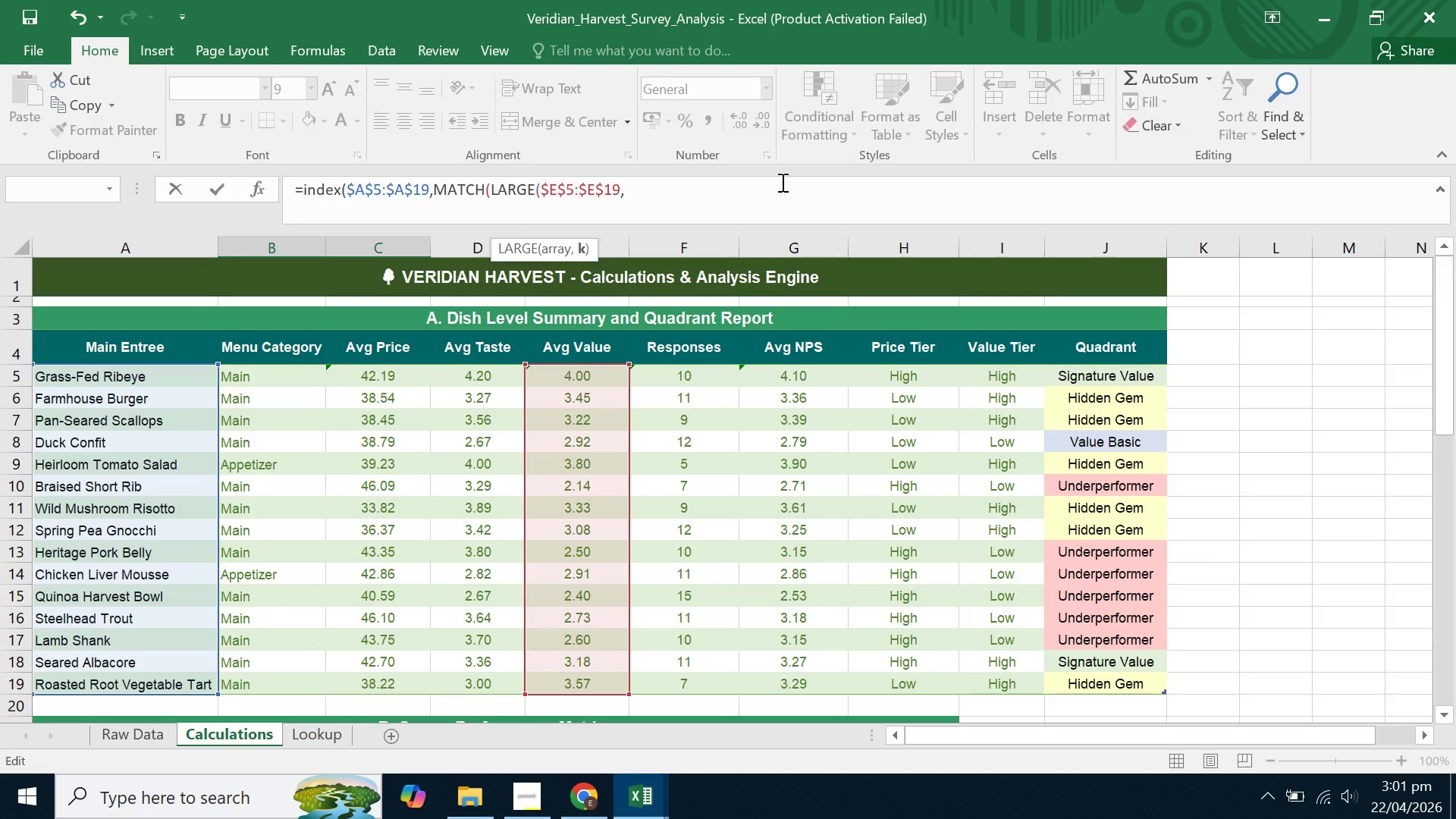 
key(1)
 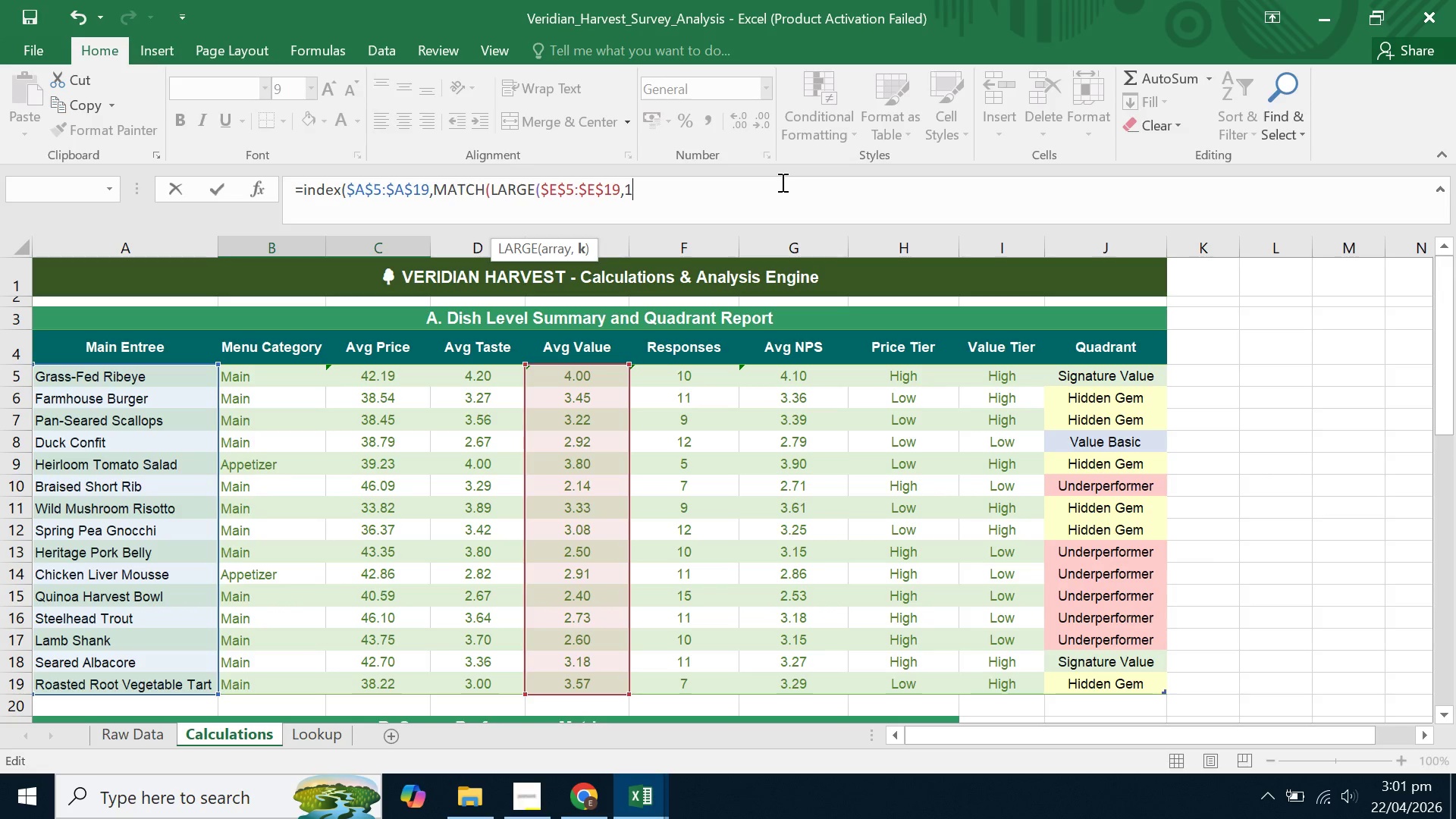 
key(Shift+ShiftLeft)
 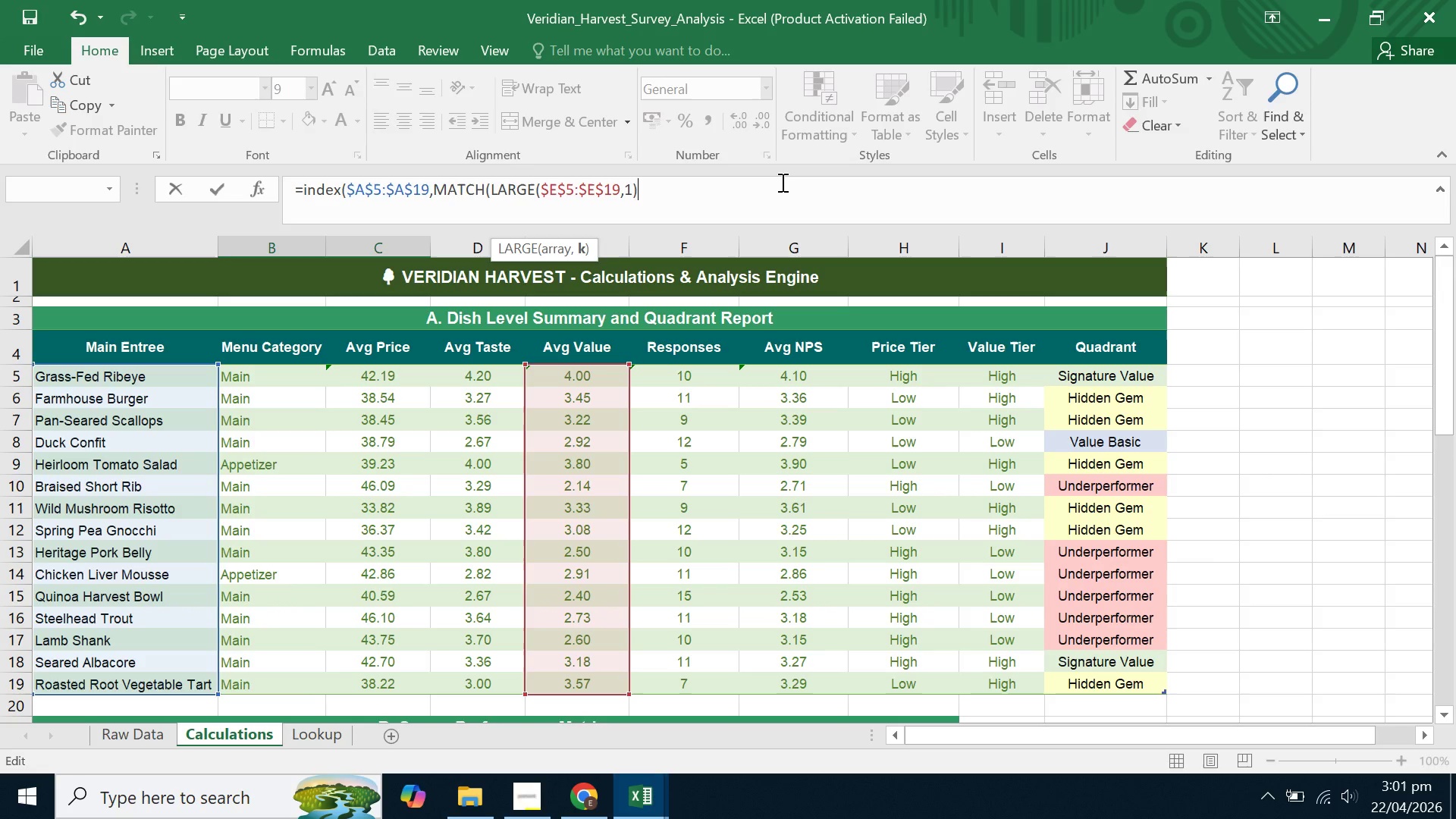 
key(Shift+0)
 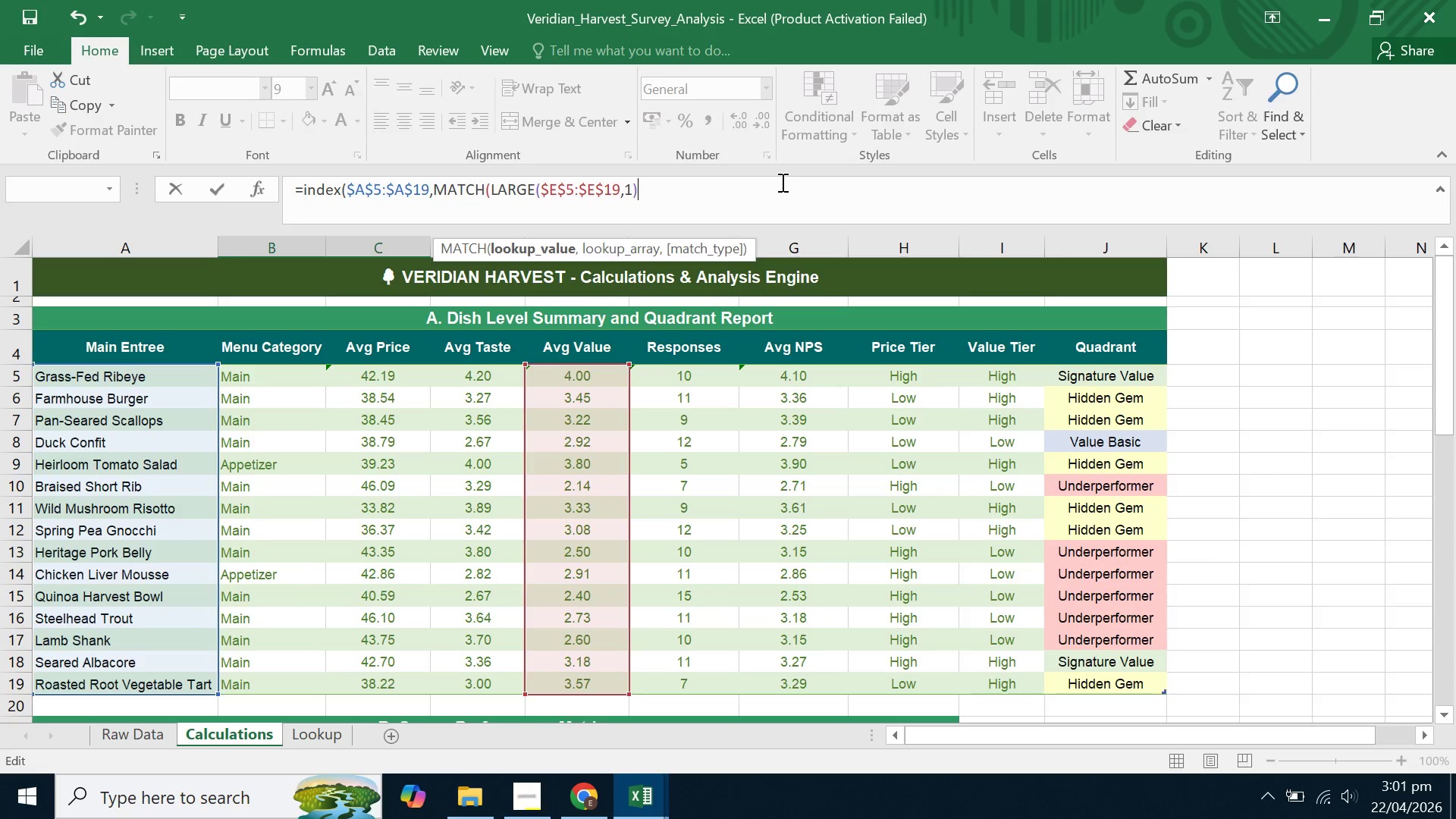 
wait(5.62)
 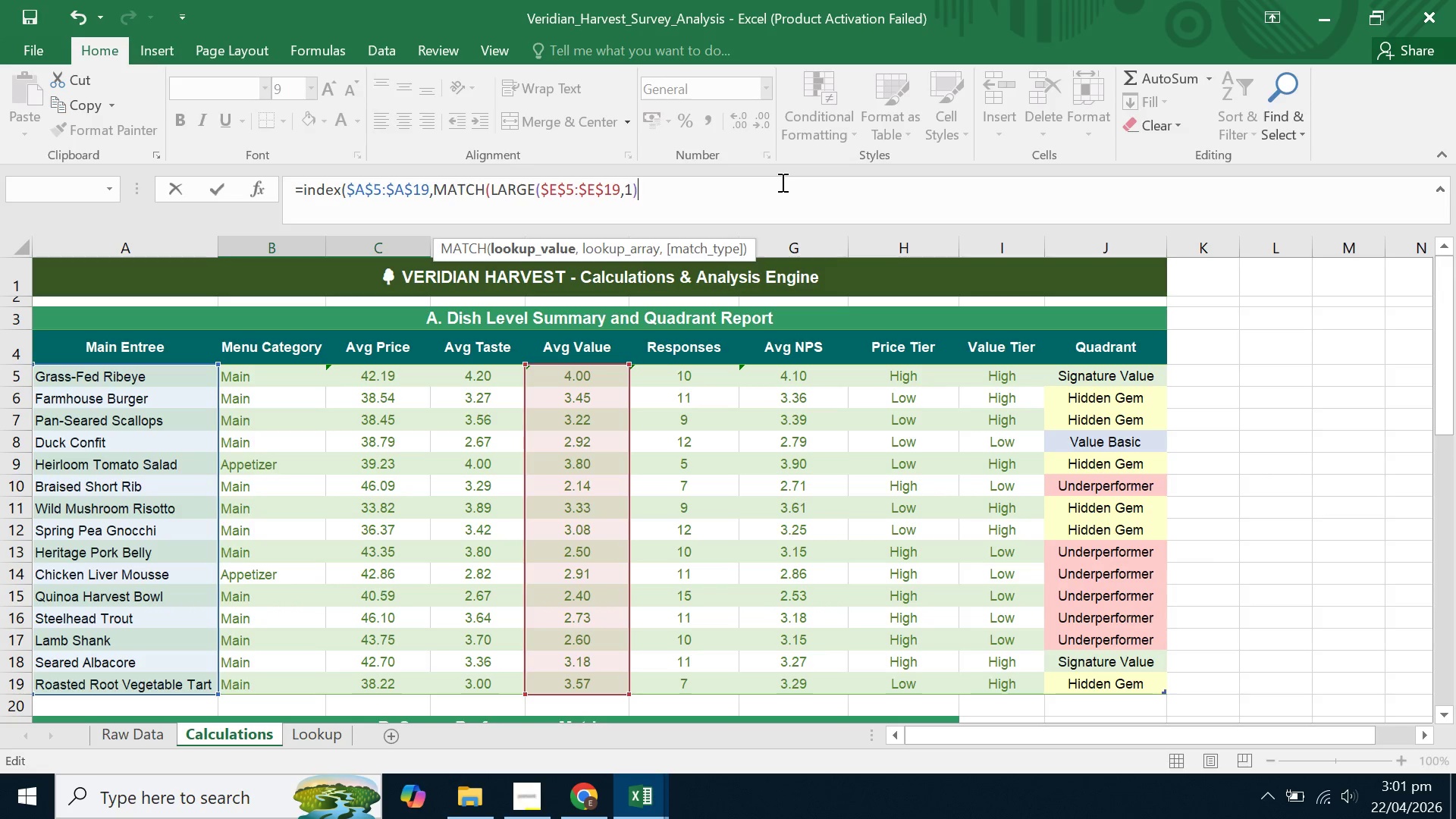 
left_click_drag(start_coordinate=[539, 192], to_coordinate=[631, 192])
 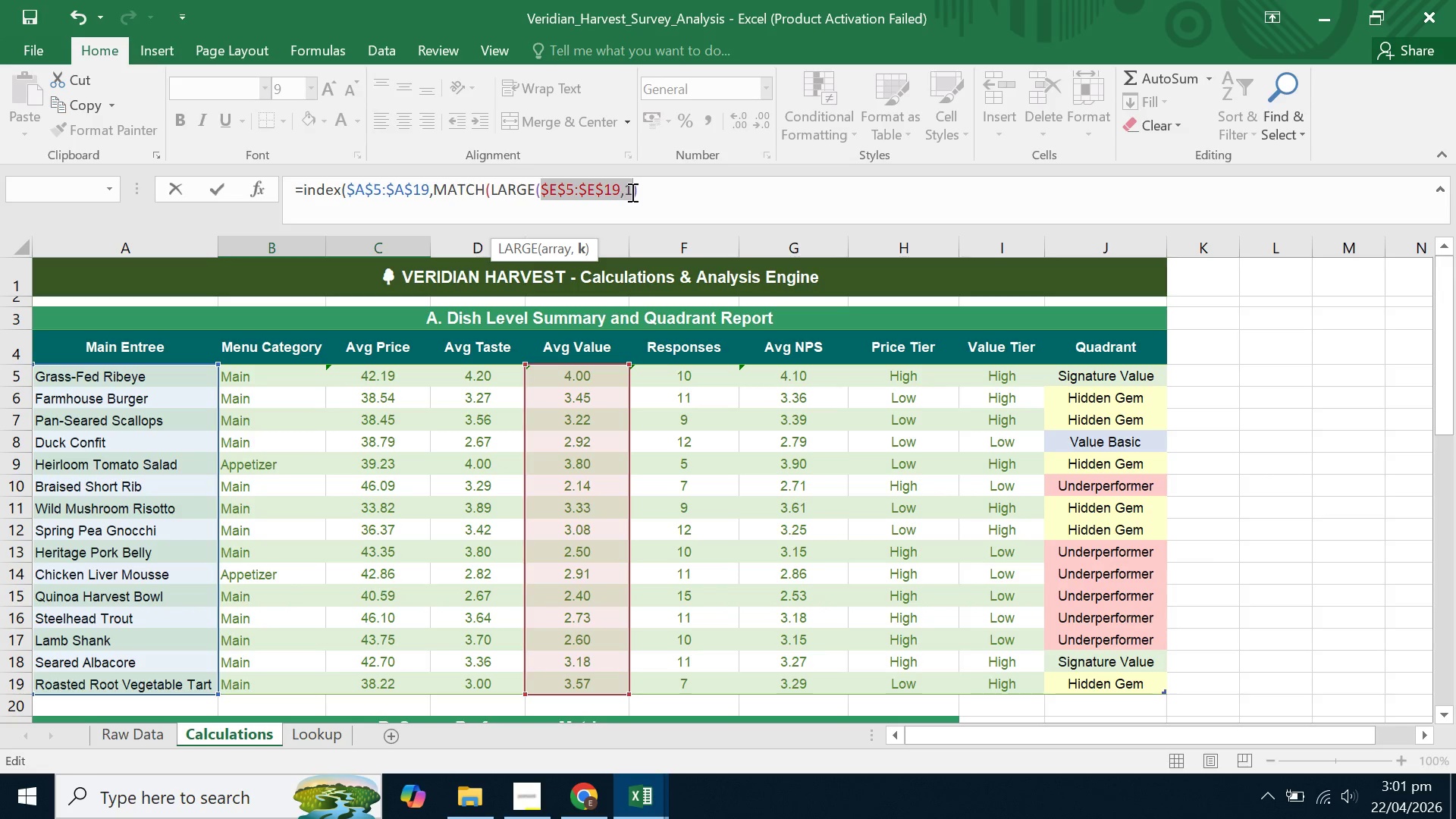 
key(Control+C)
 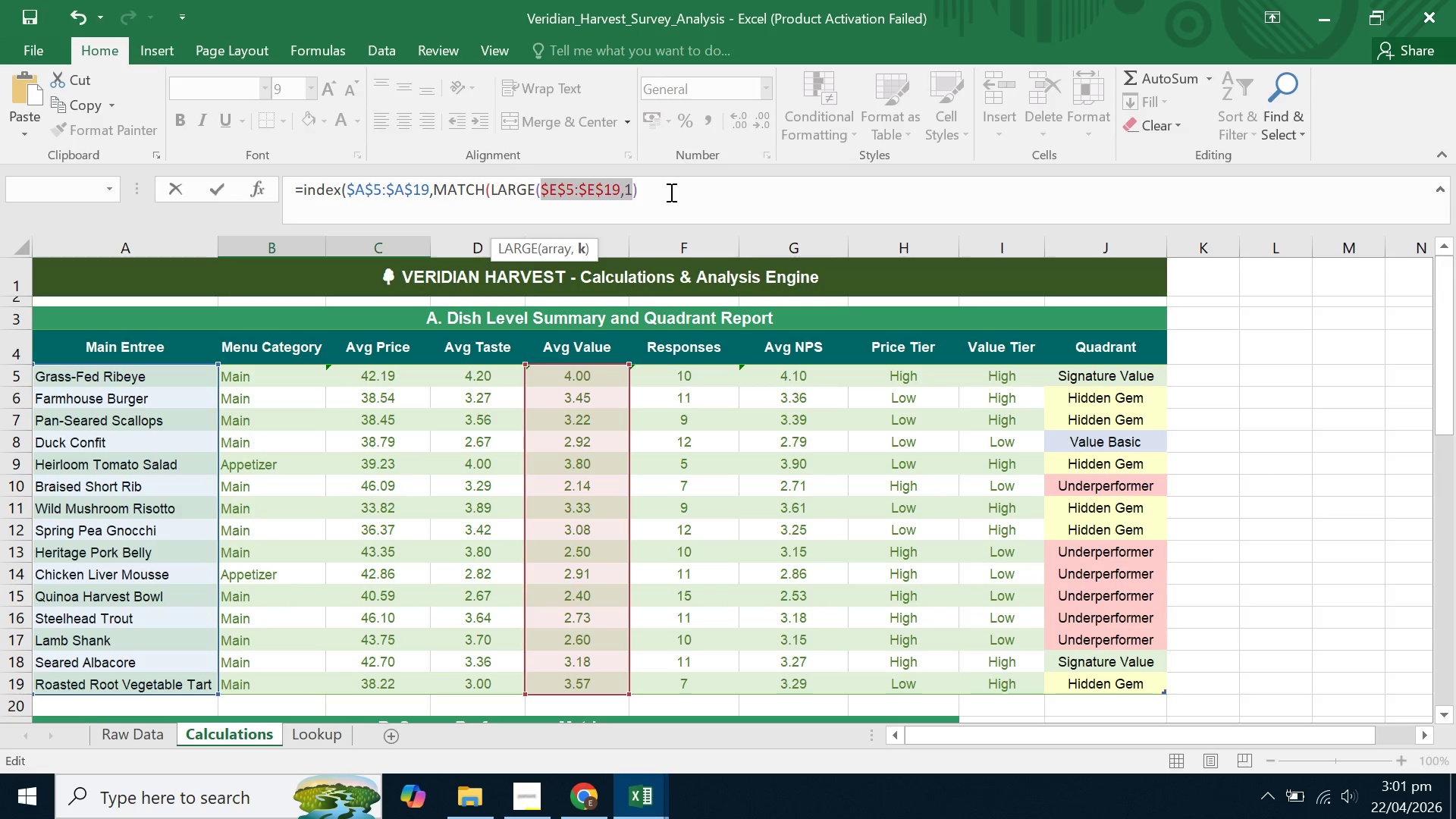 
left_click([671, 192])
 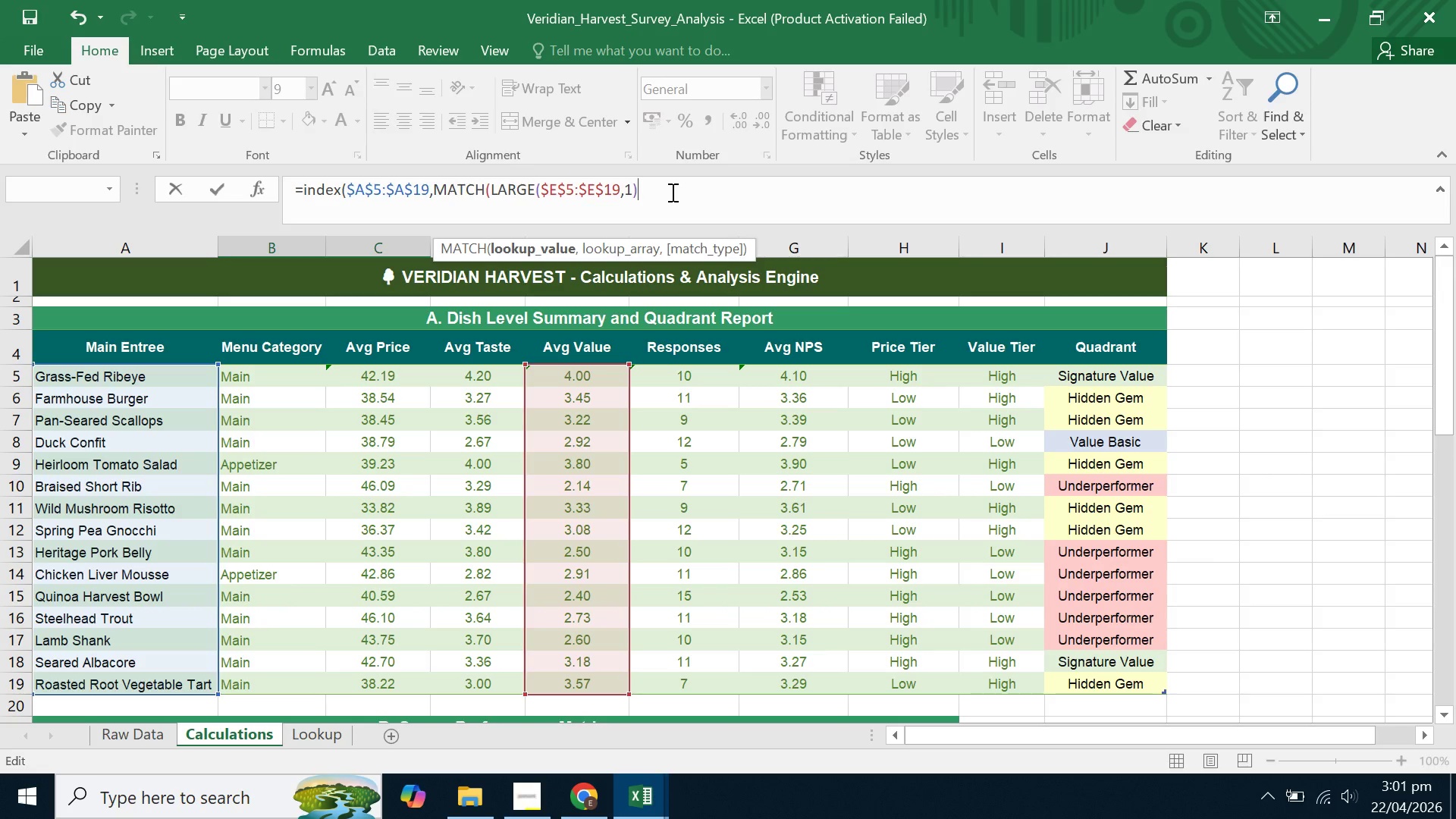 
key(Comma)
 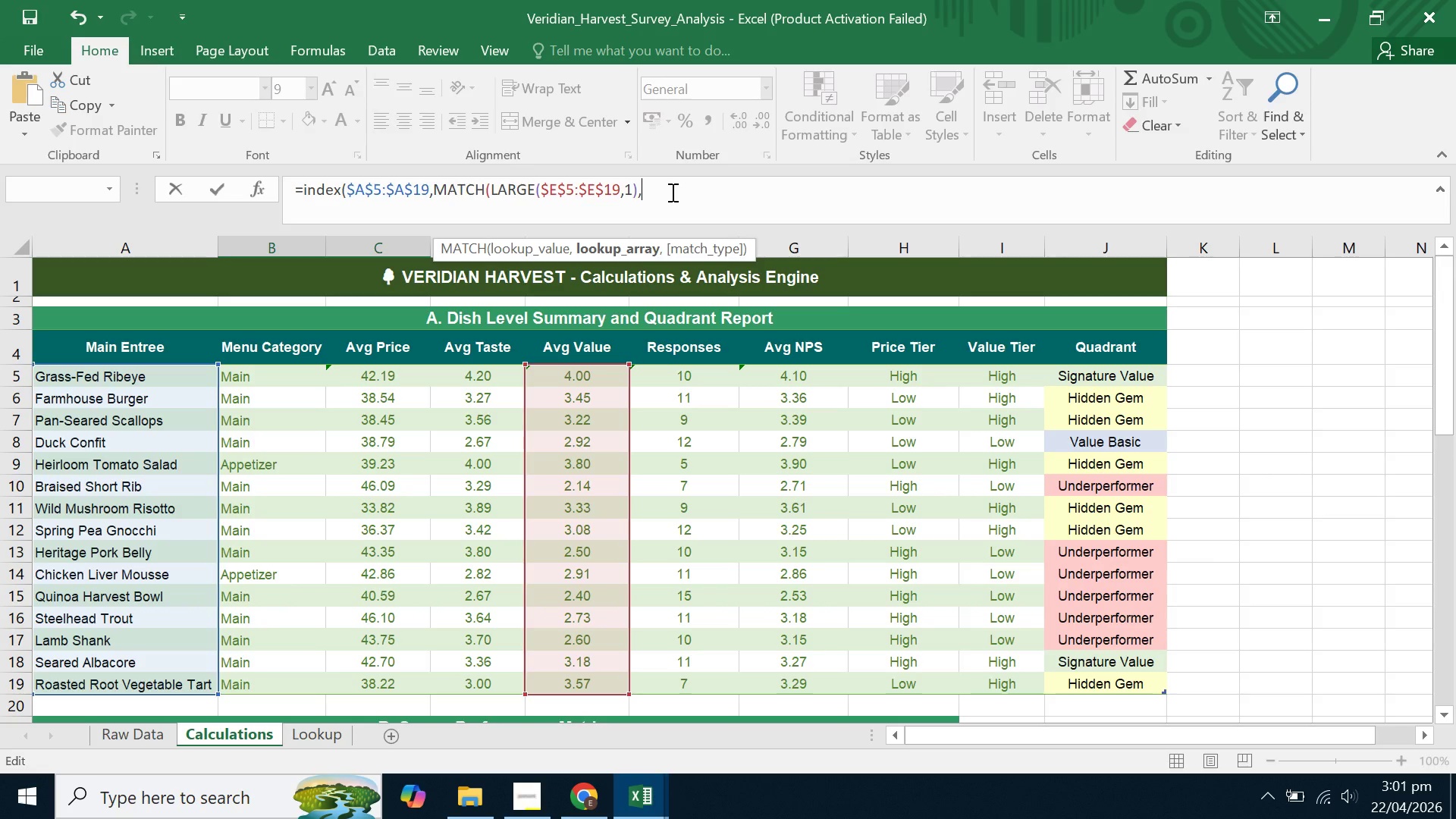 
key(Control+V)
 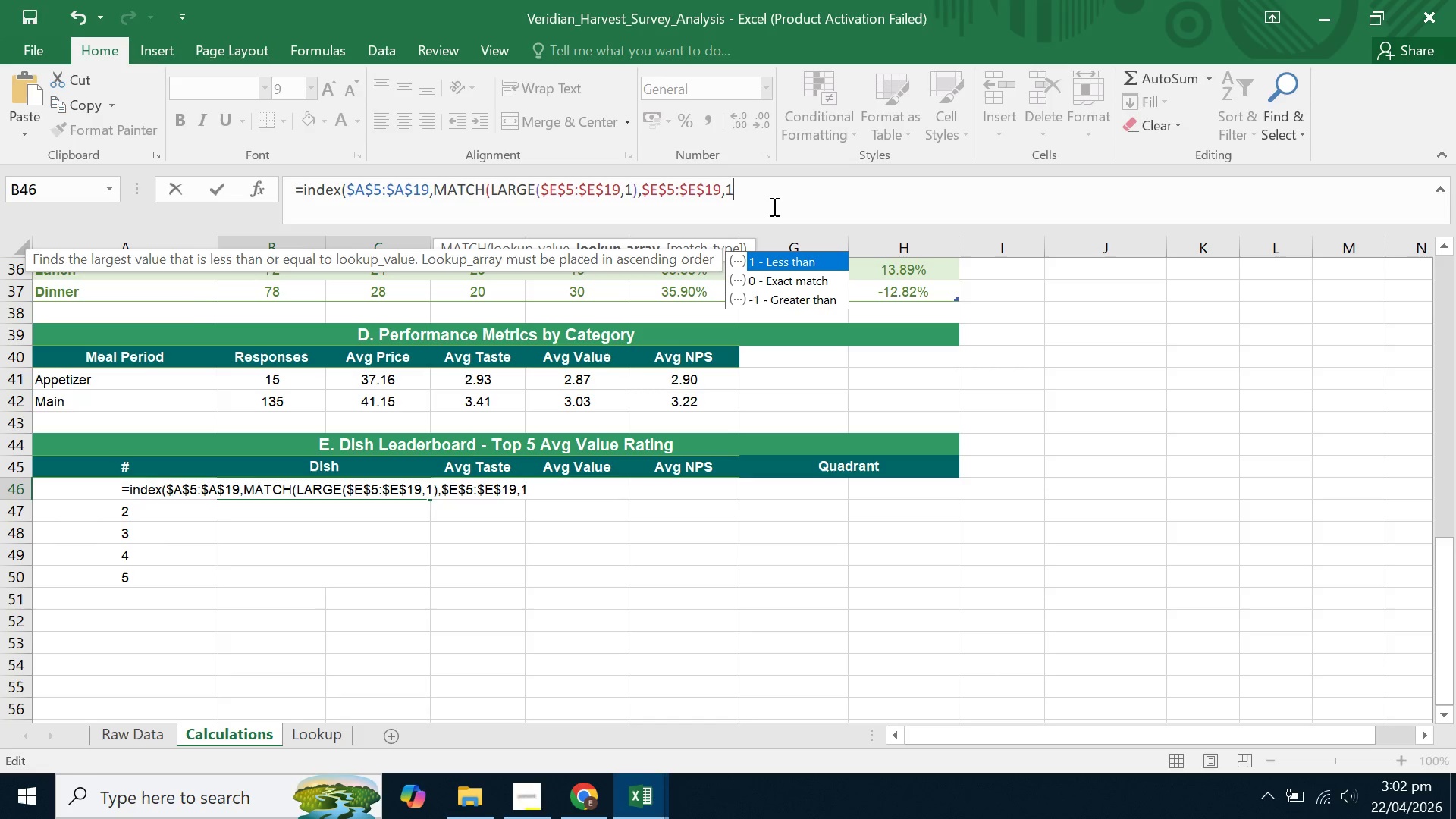 
wait(7.58)
 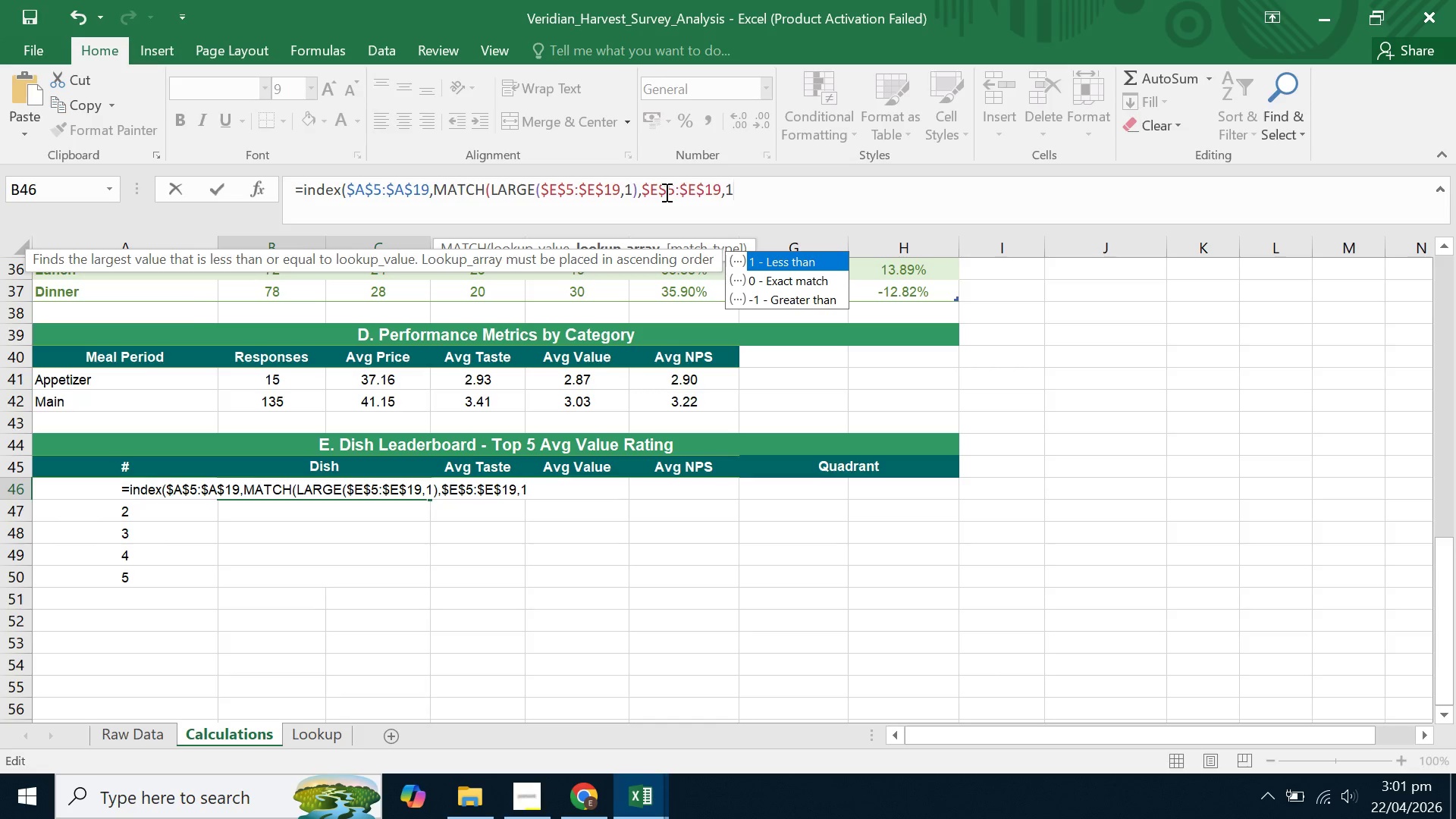 
key(Backspace)
type(0))
 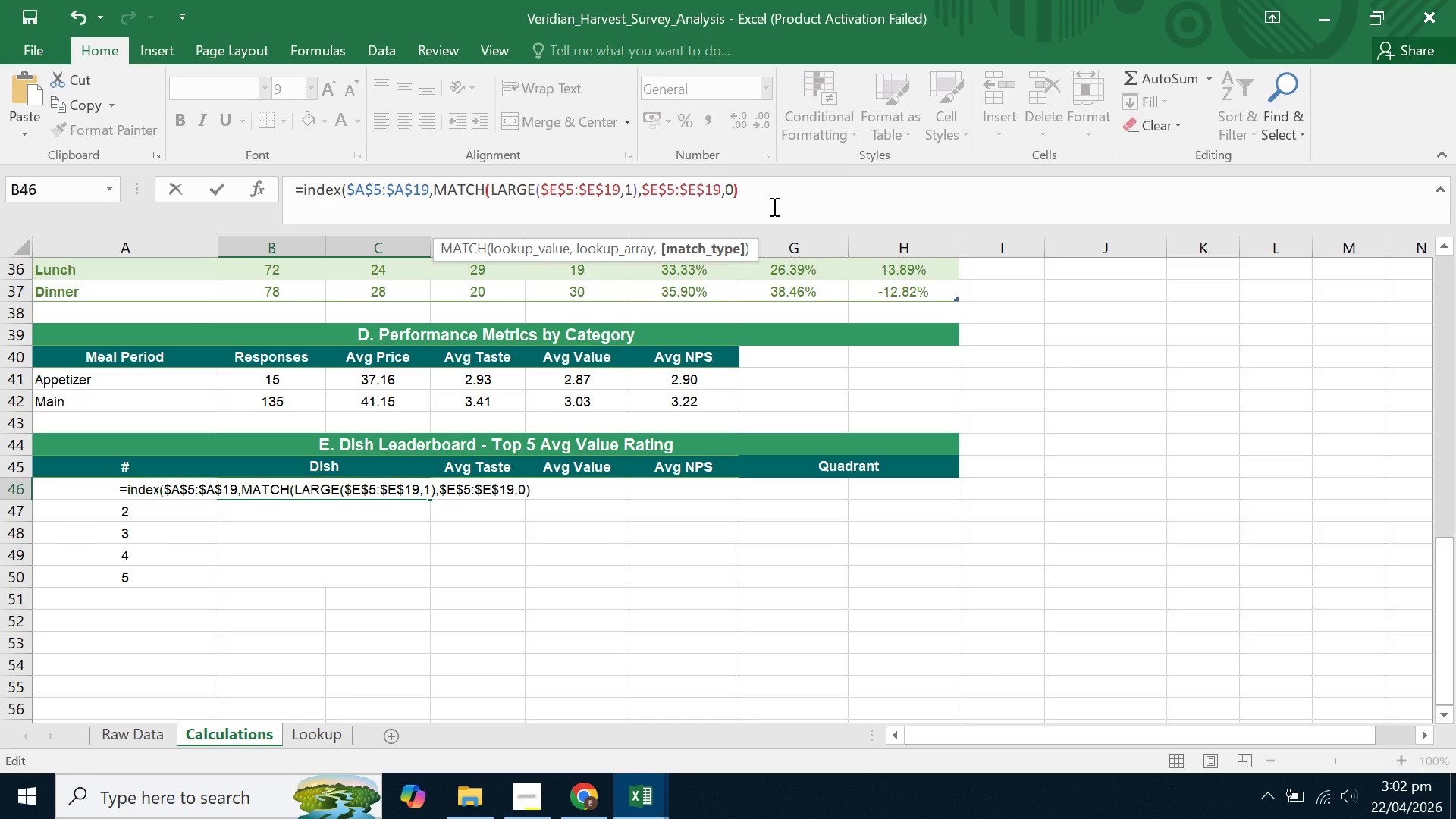 
key(Enter)
 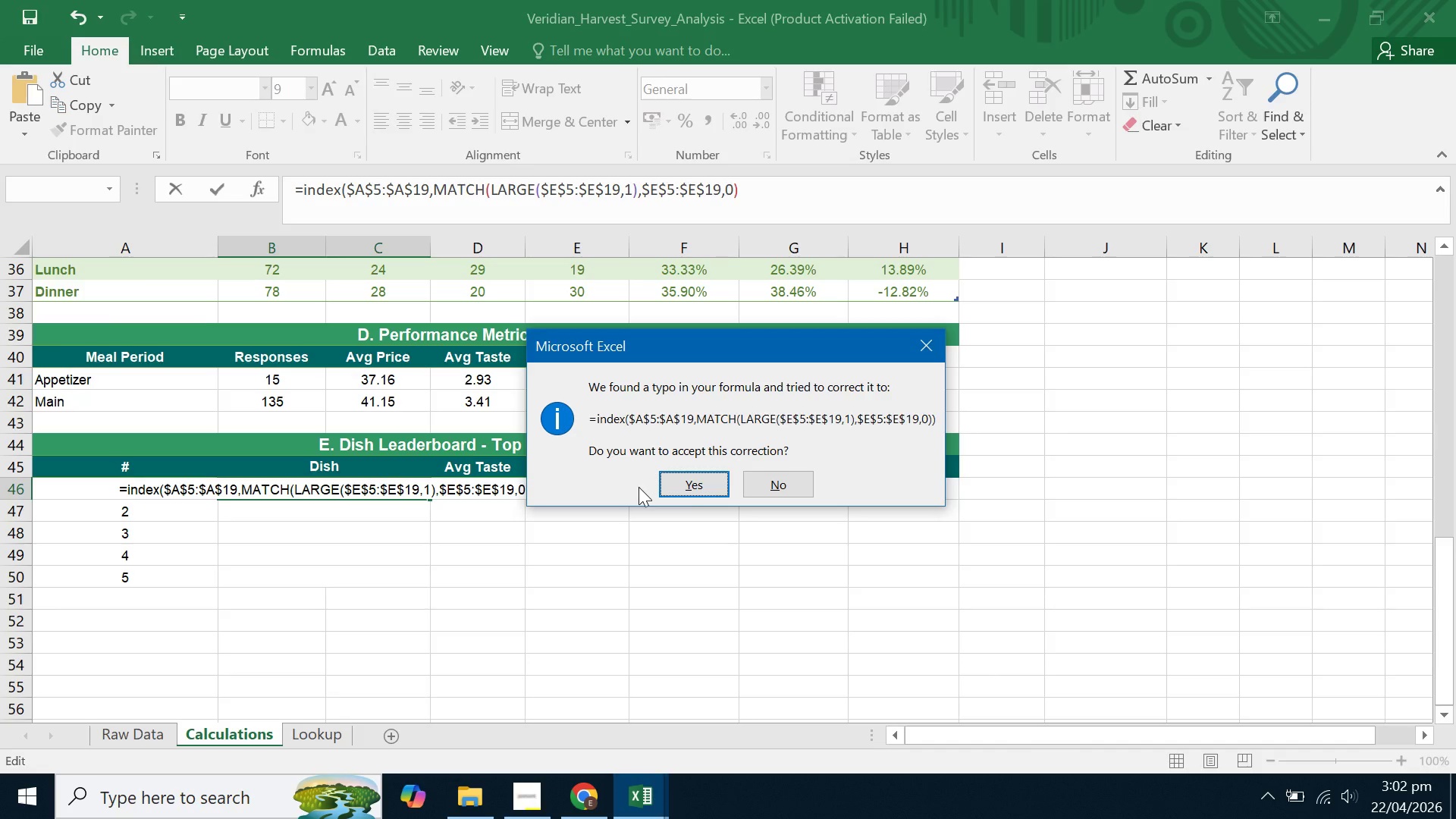 
left_click([695, 488])
 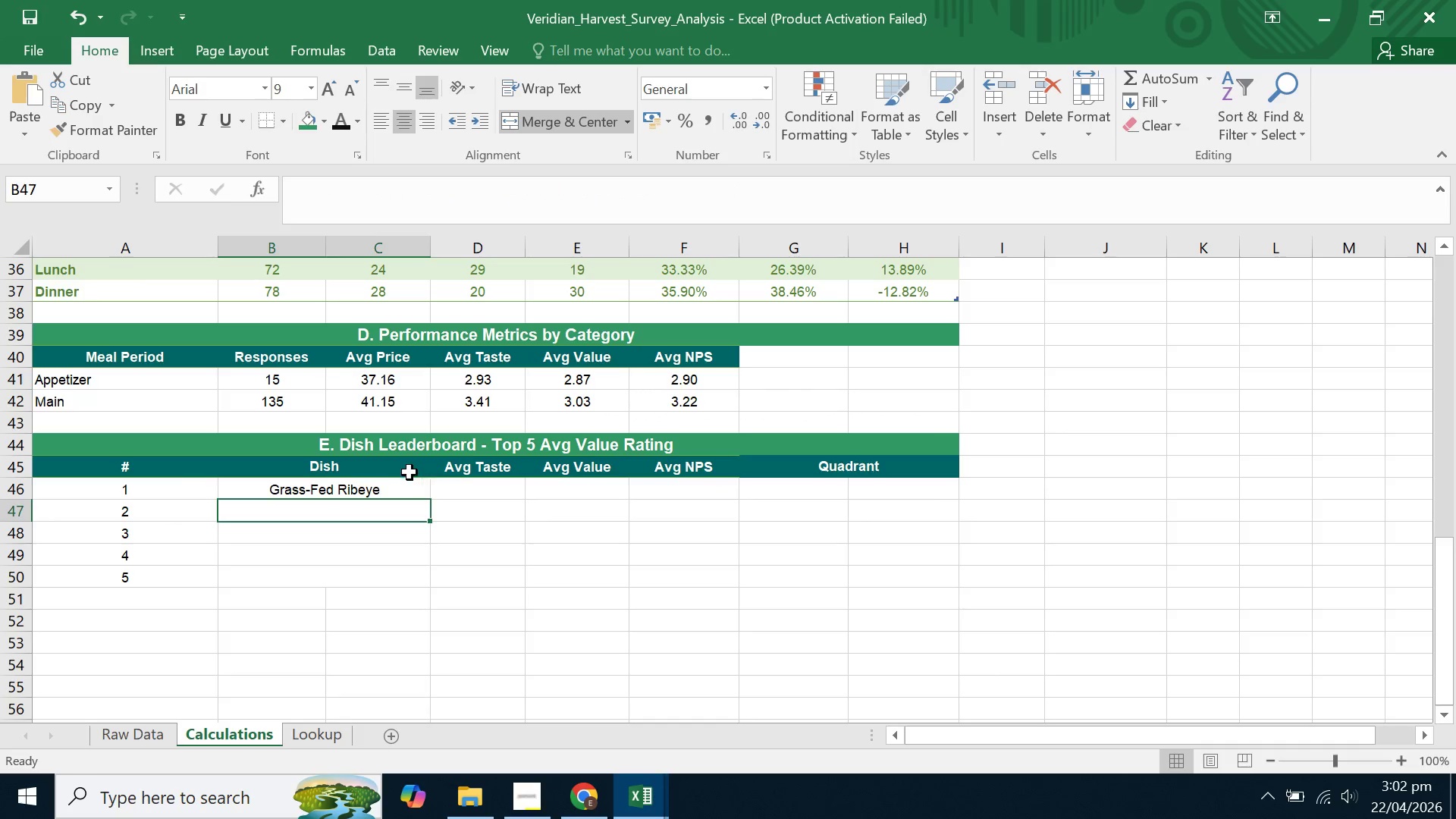 
left_click([382, 486])
 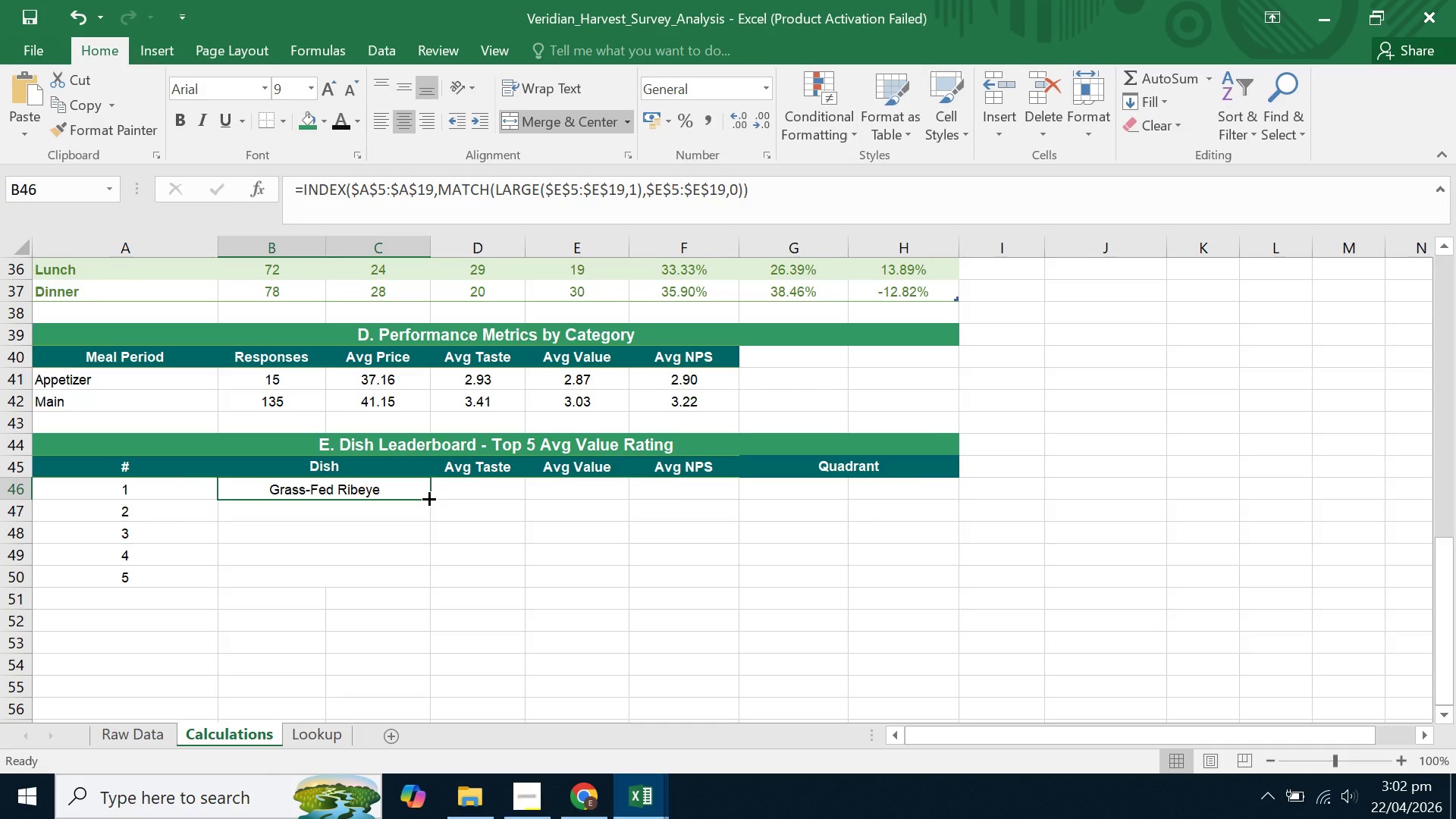 
double_click([428, 497])
 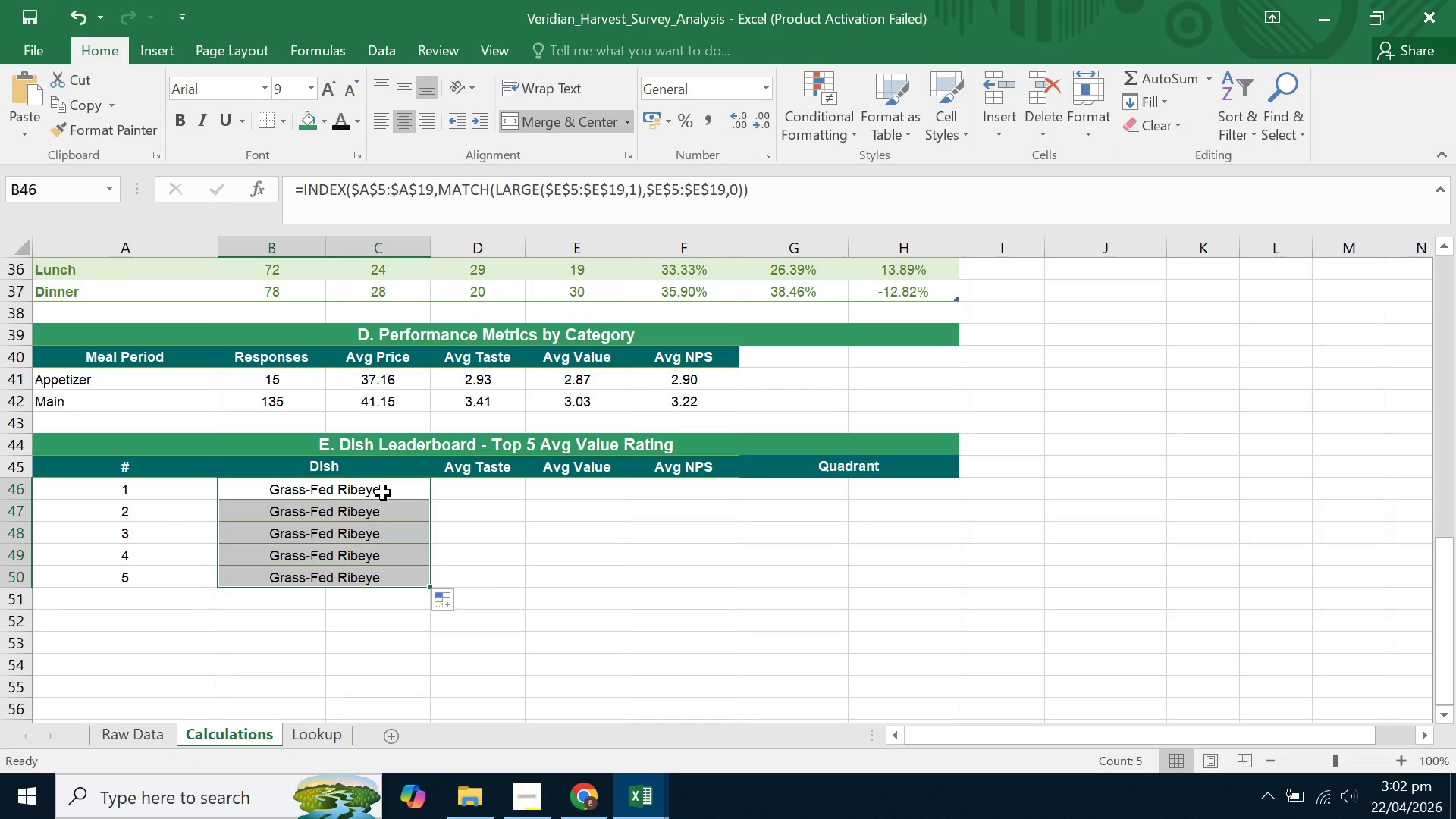 
left_click([383, 493])
 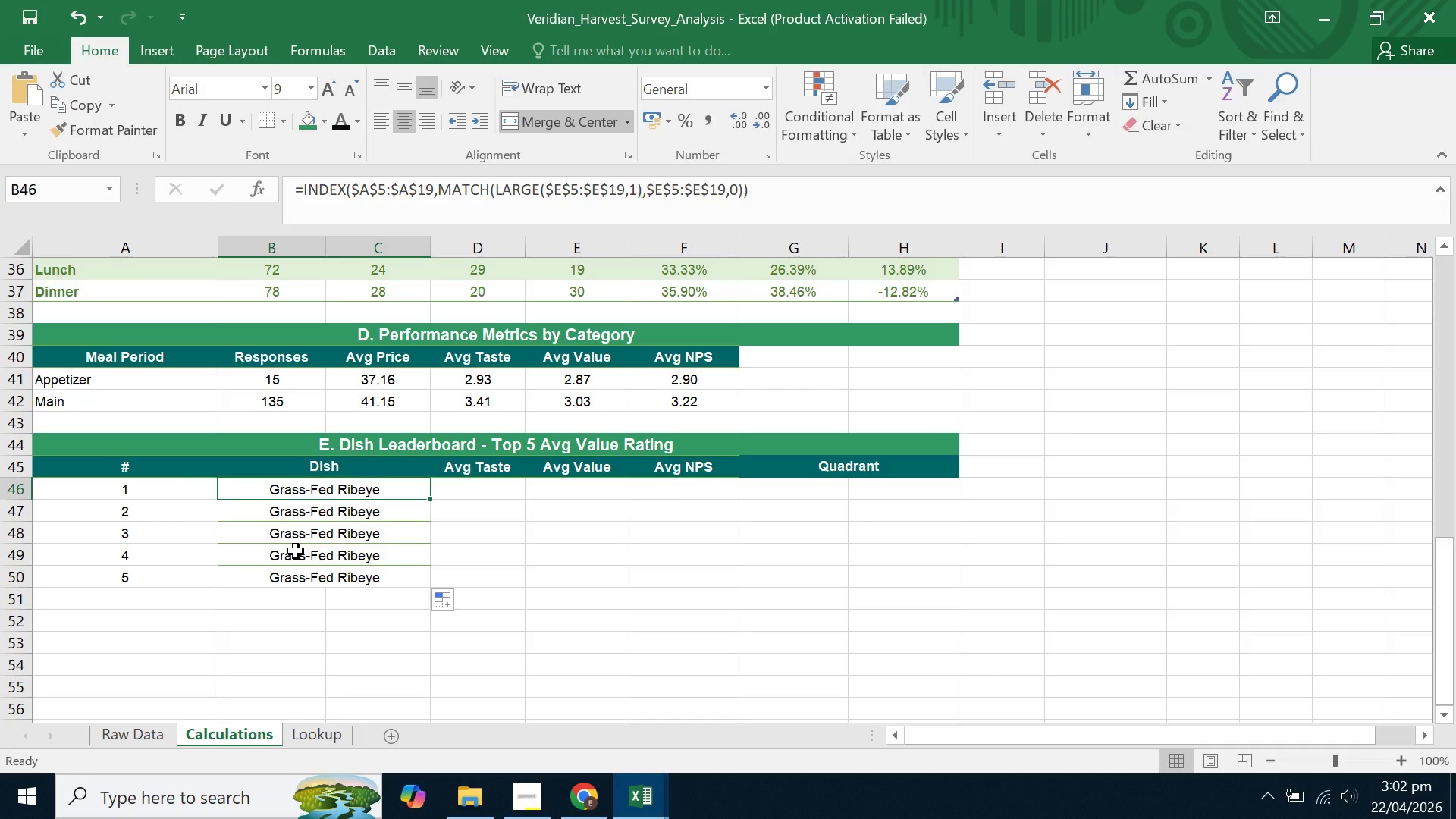 
wait(7.56)
 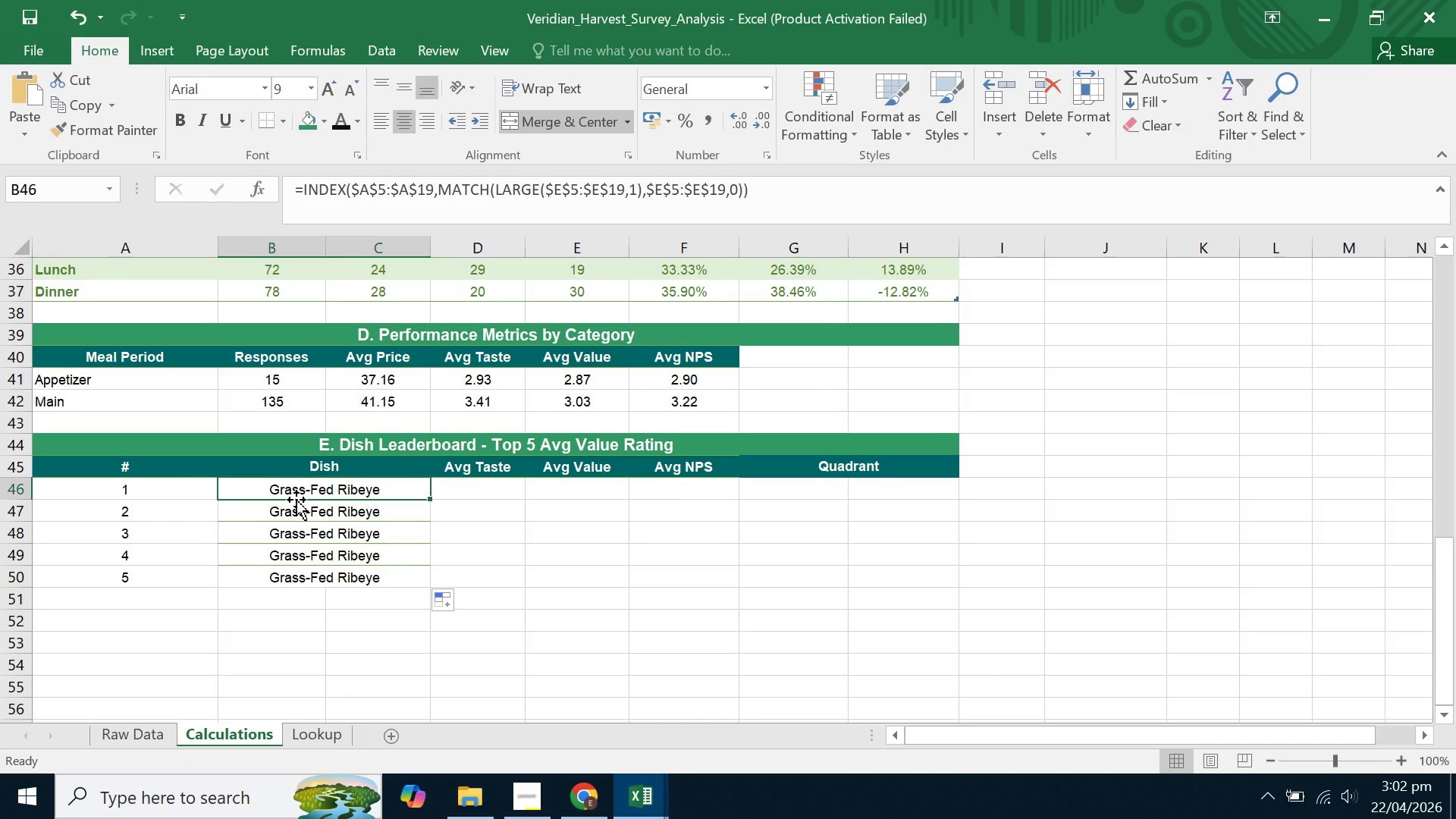 
left_click([335, 514])
 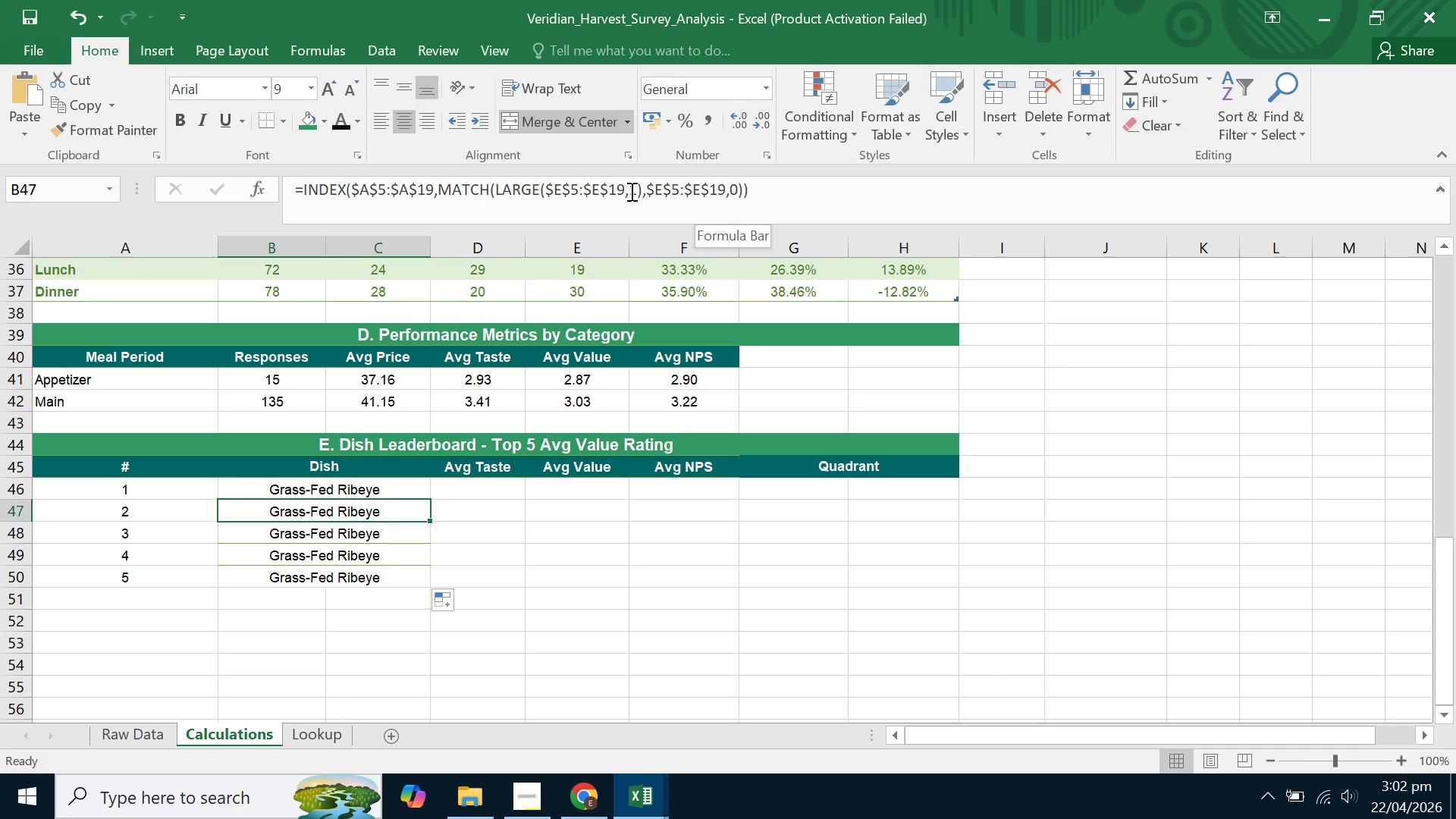 
left_click([635, 190])
 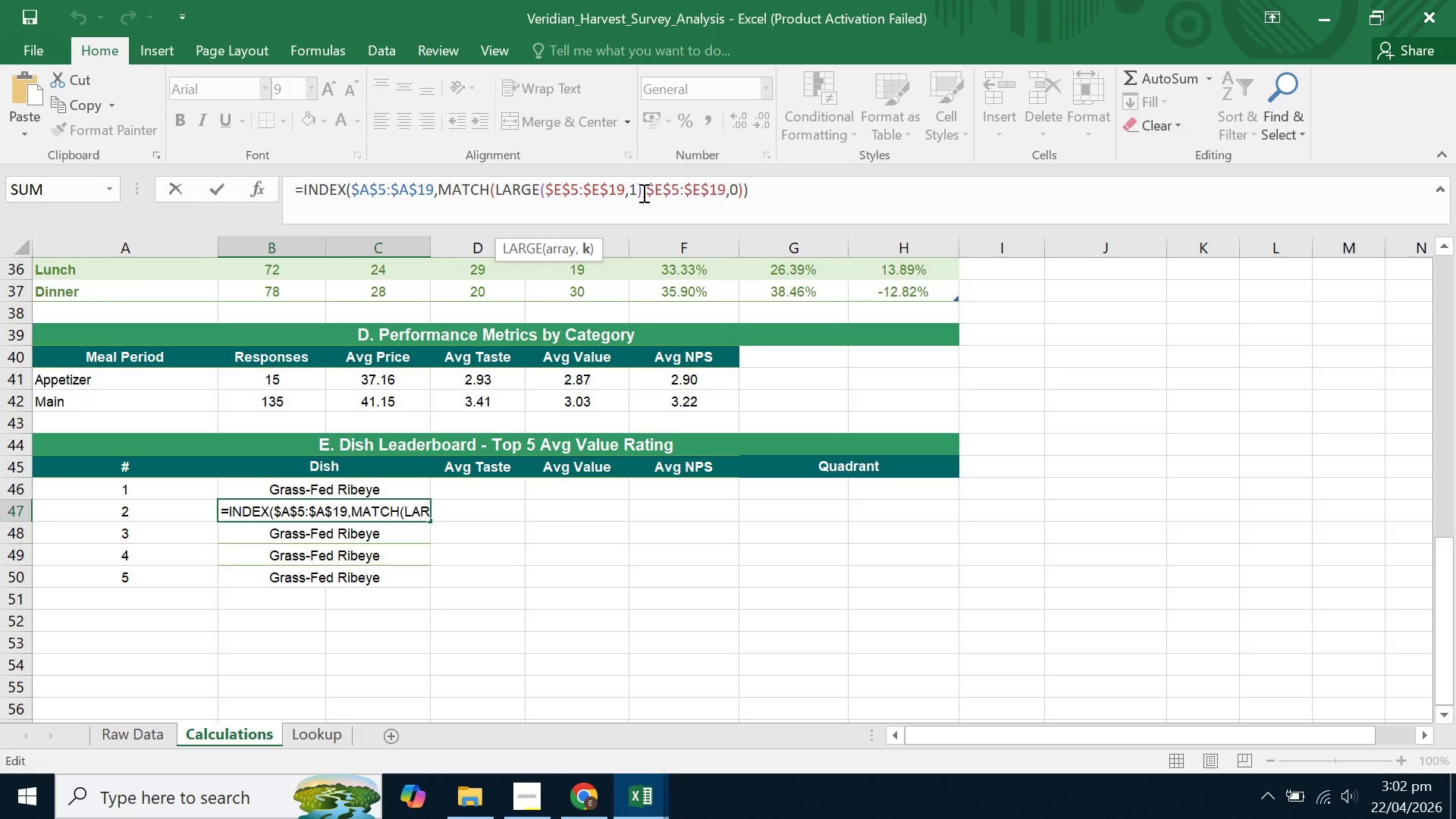 
key(Backspace)
 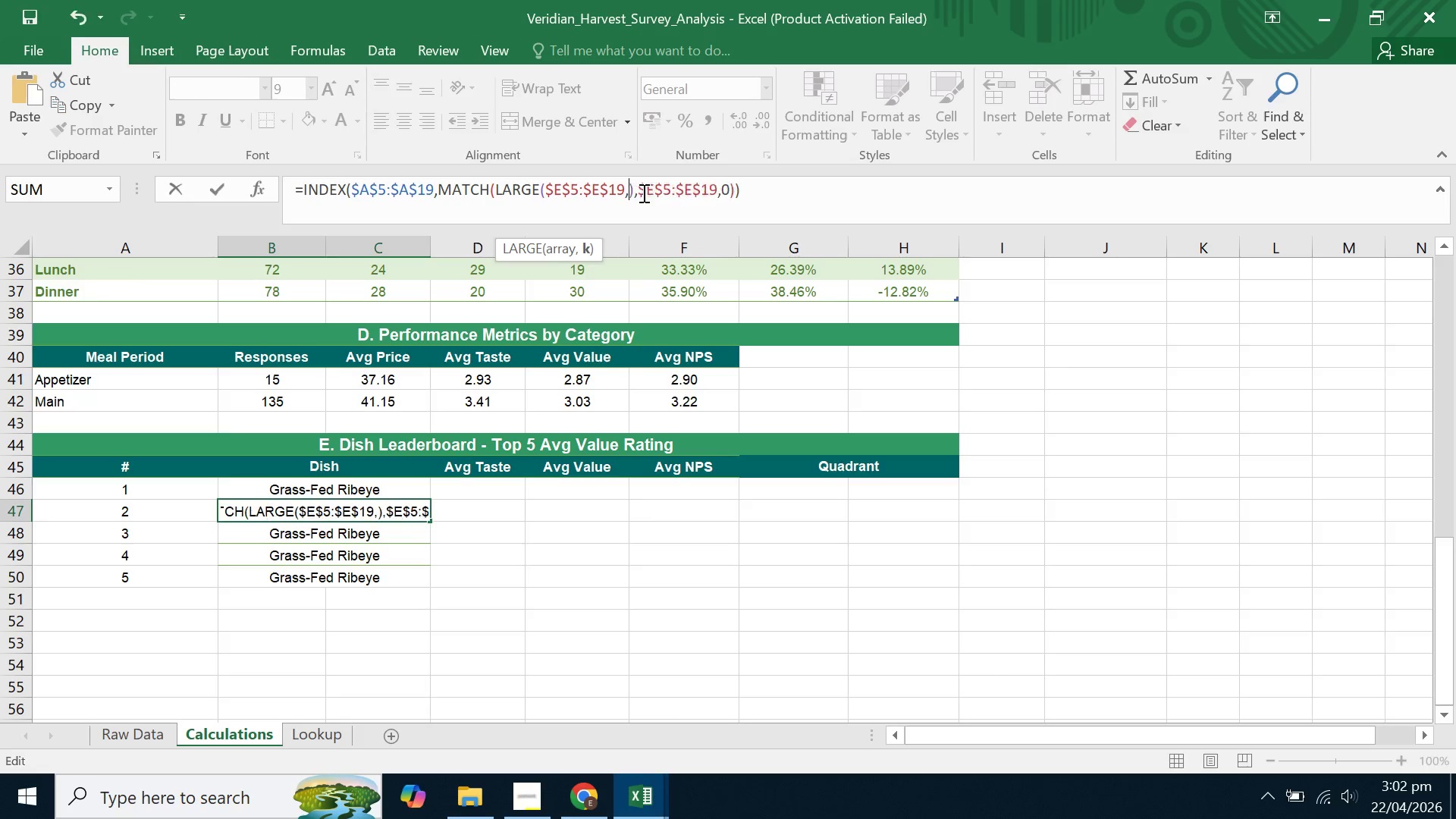 
key(2)
 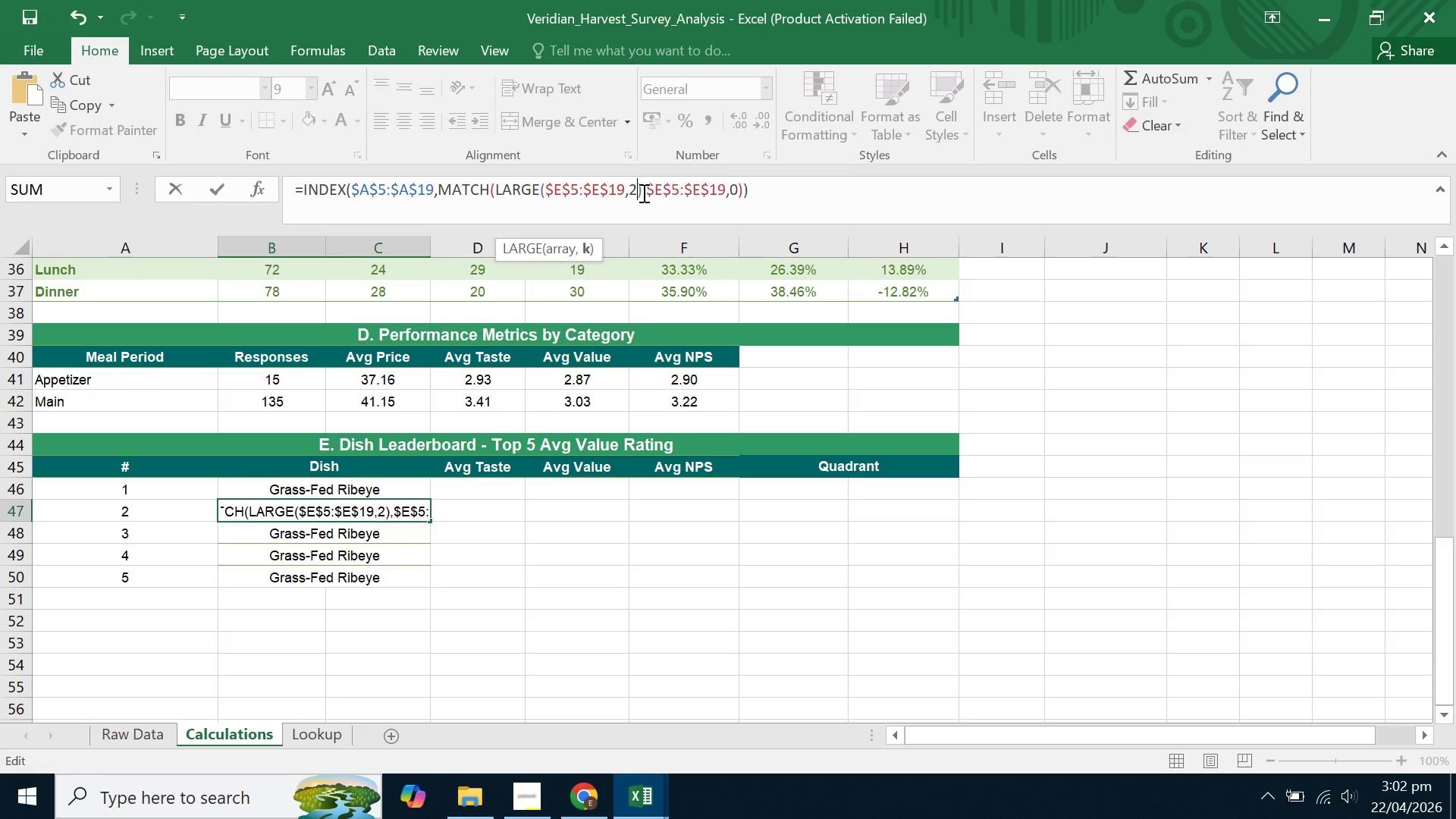 
key(Enter)
 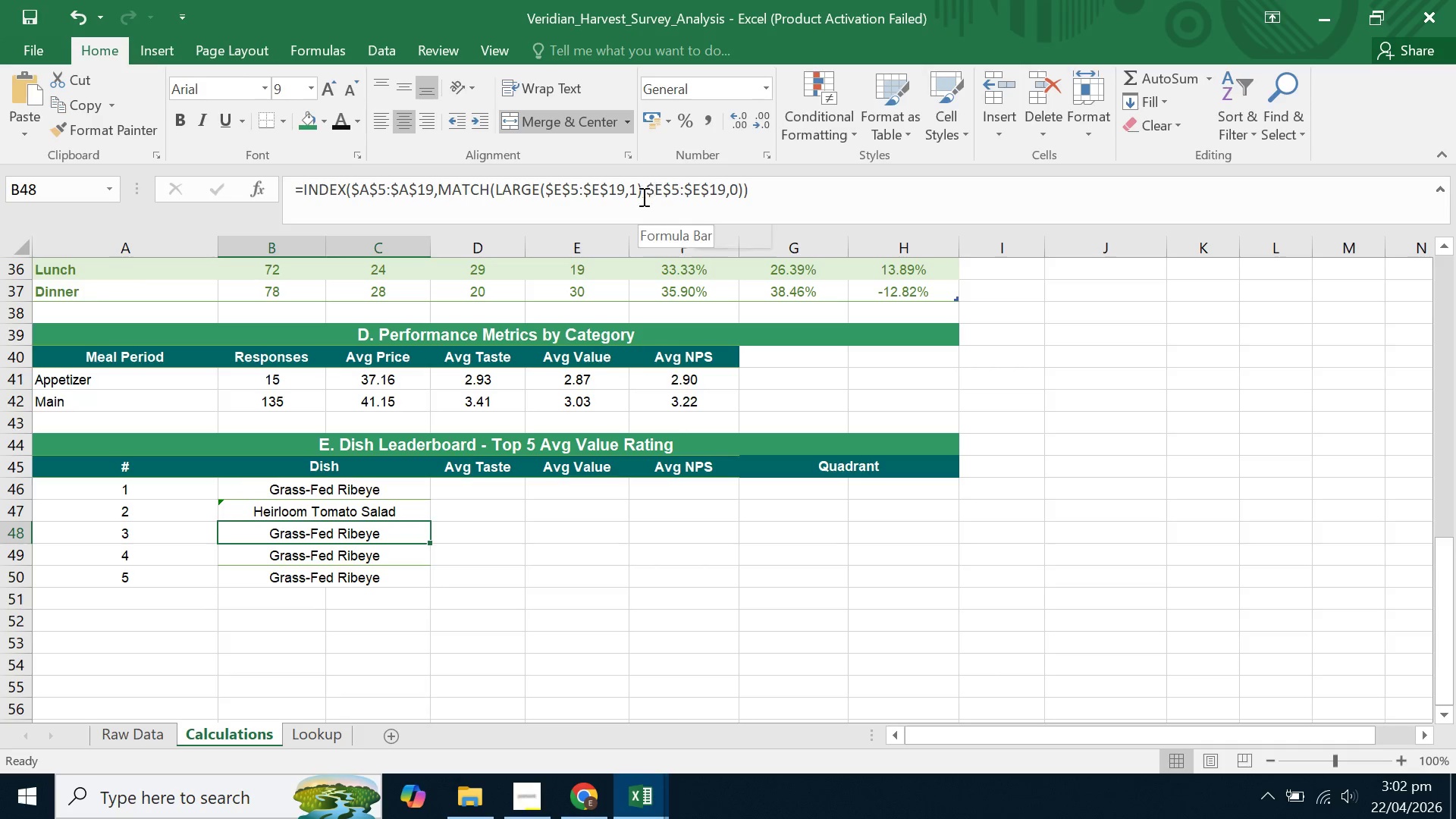 
left_click([635, 193])
 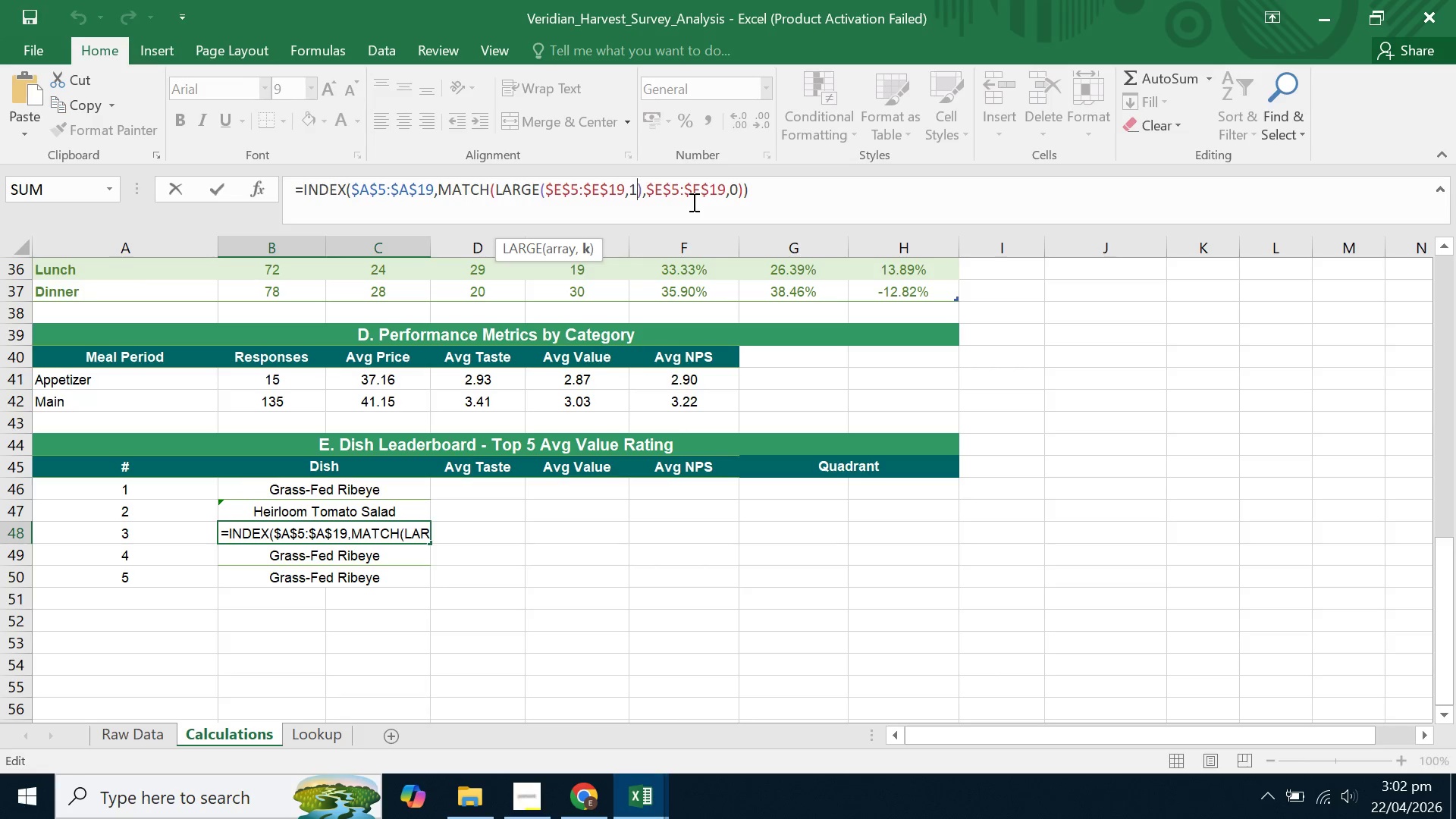 
key(Backspace)
 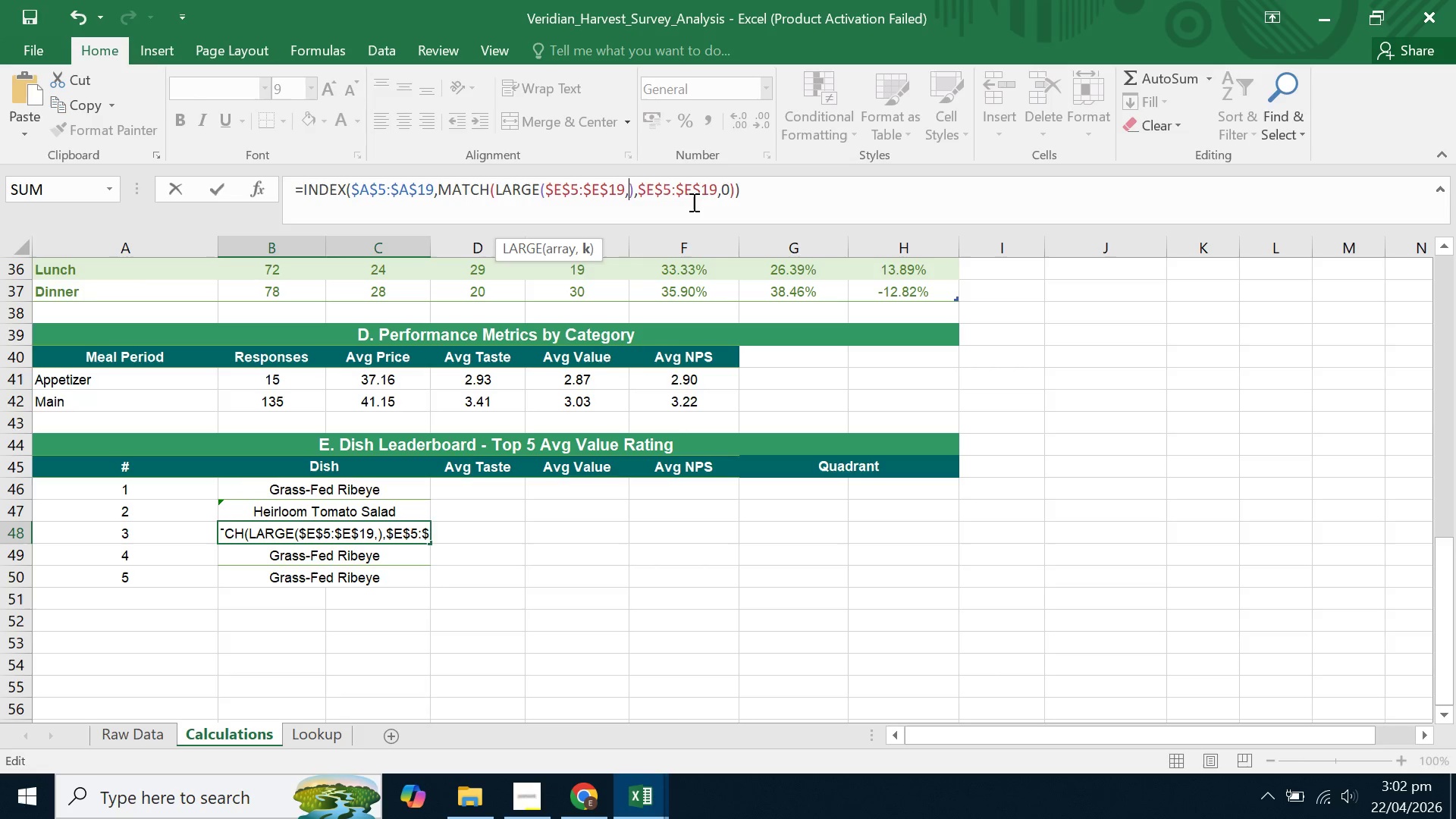 
key(3)
 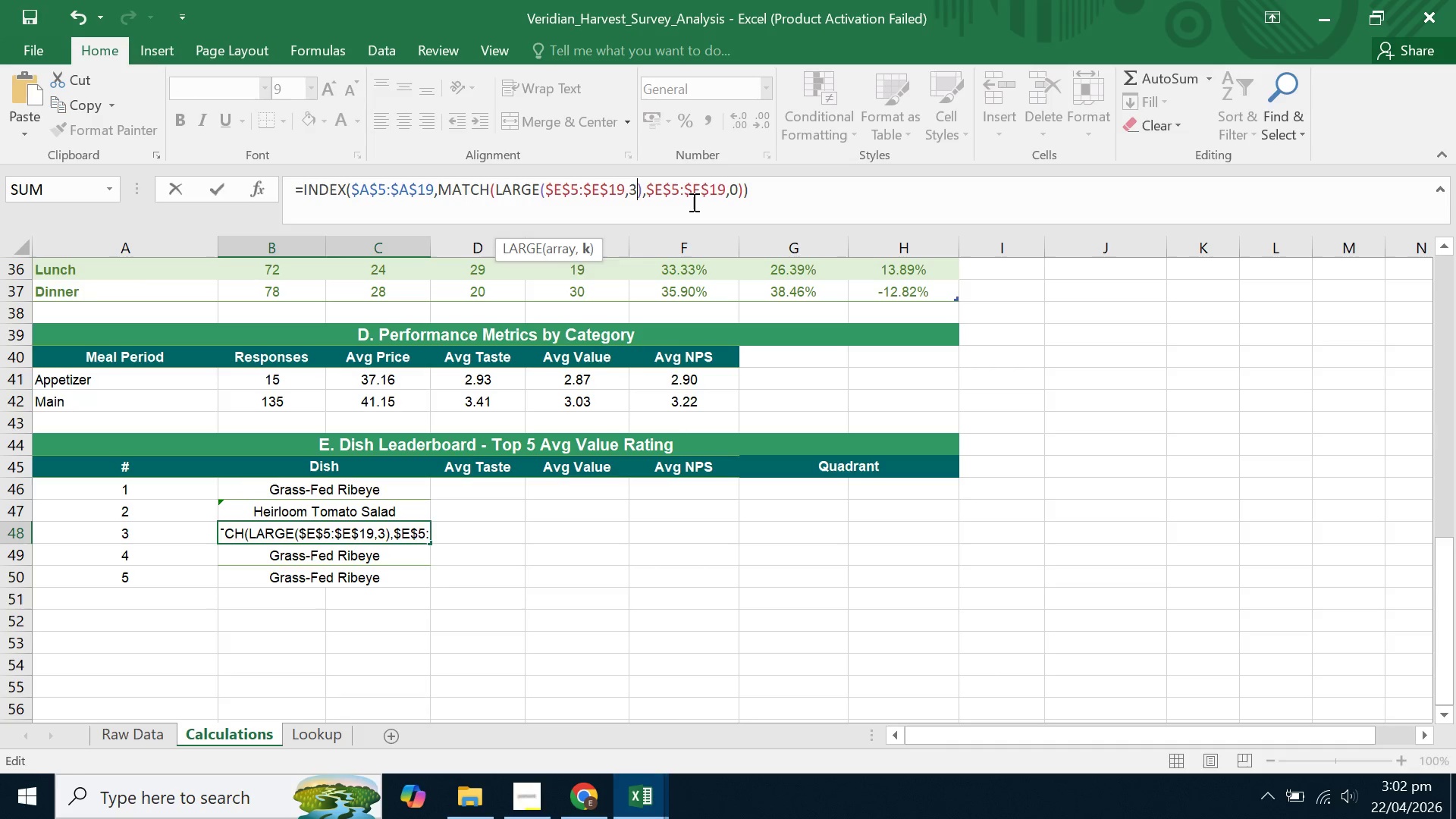 
key(Enter)
 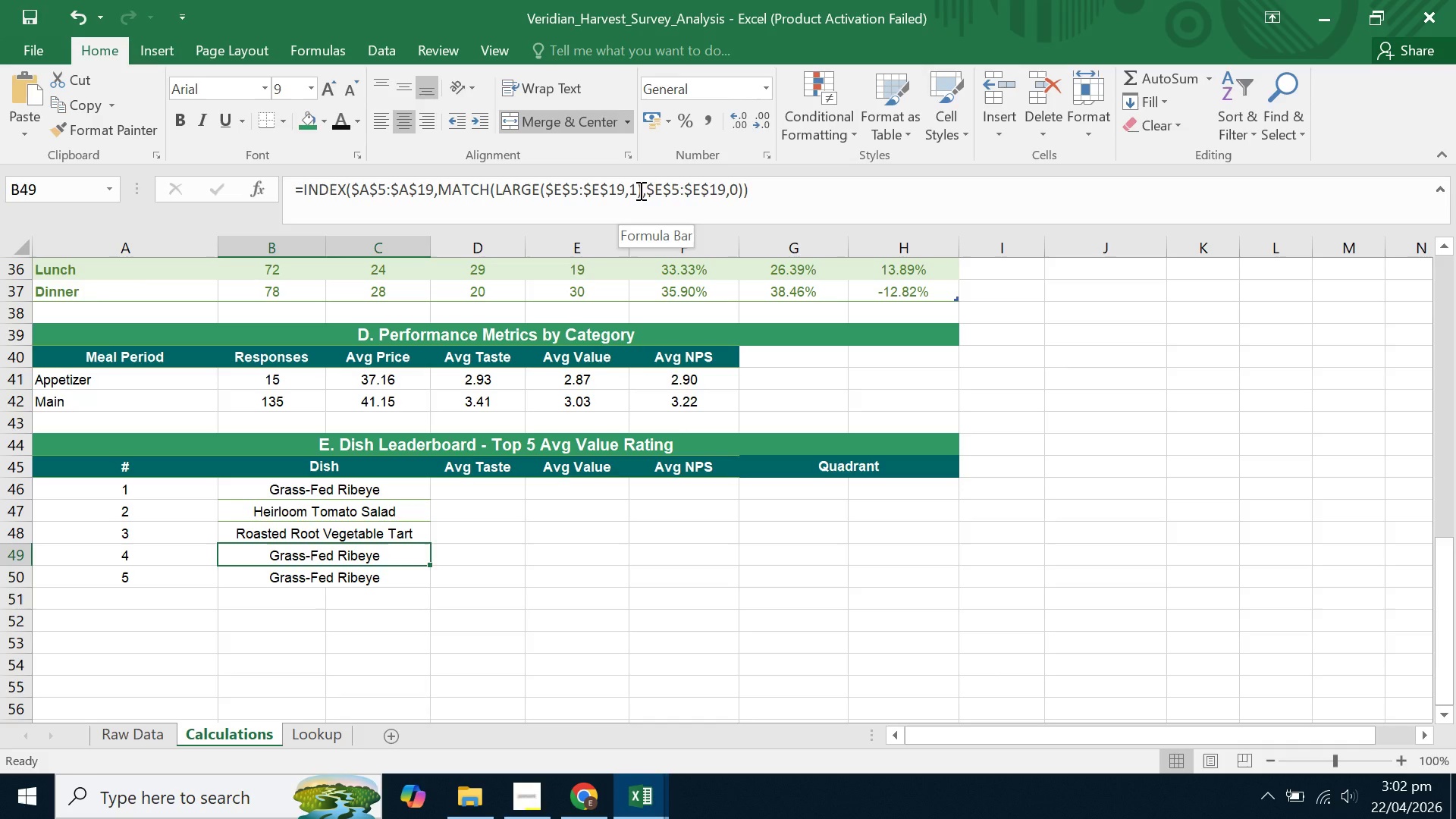 
left_click([639, 190])
 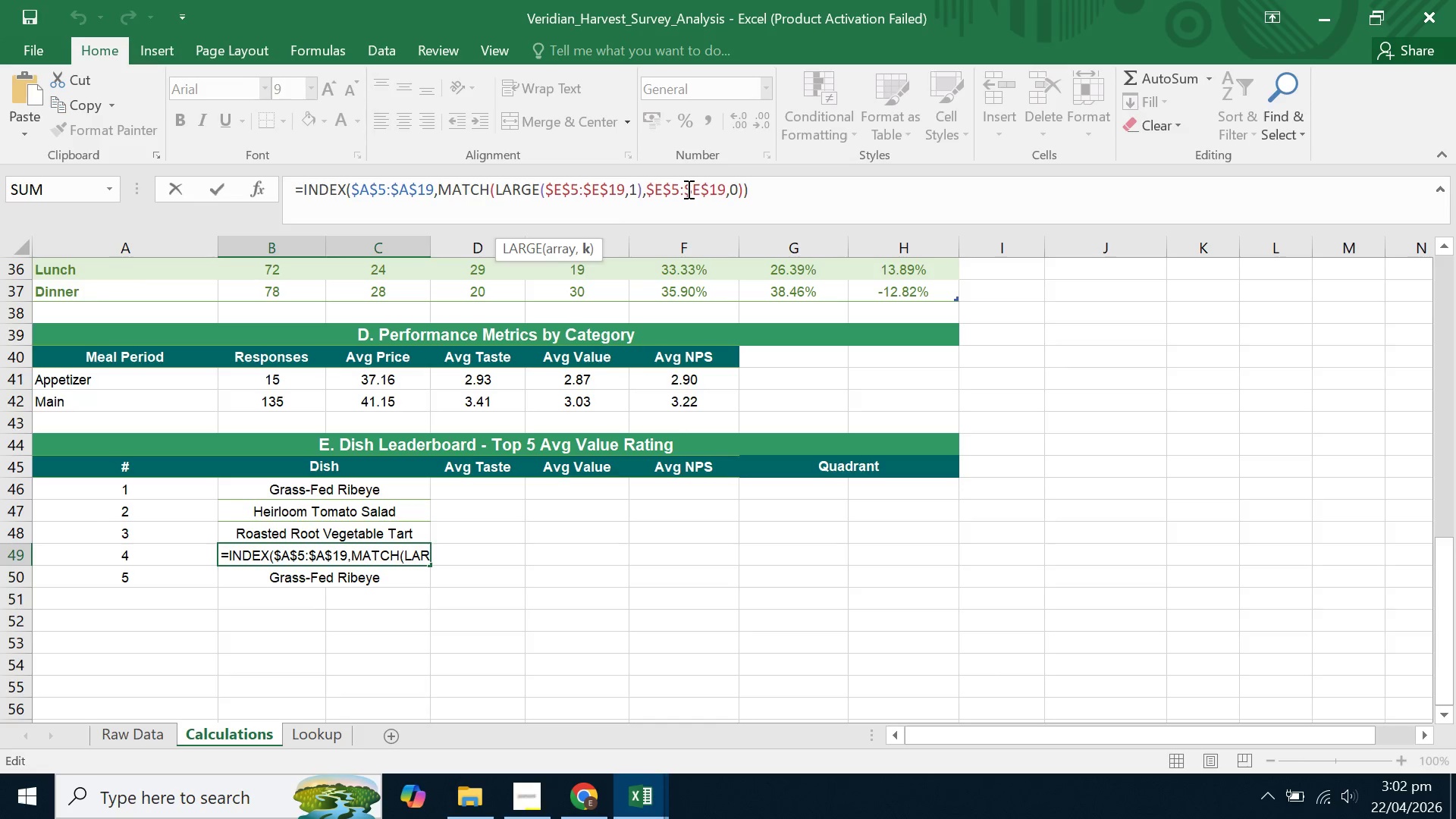 
key(Backspace)
 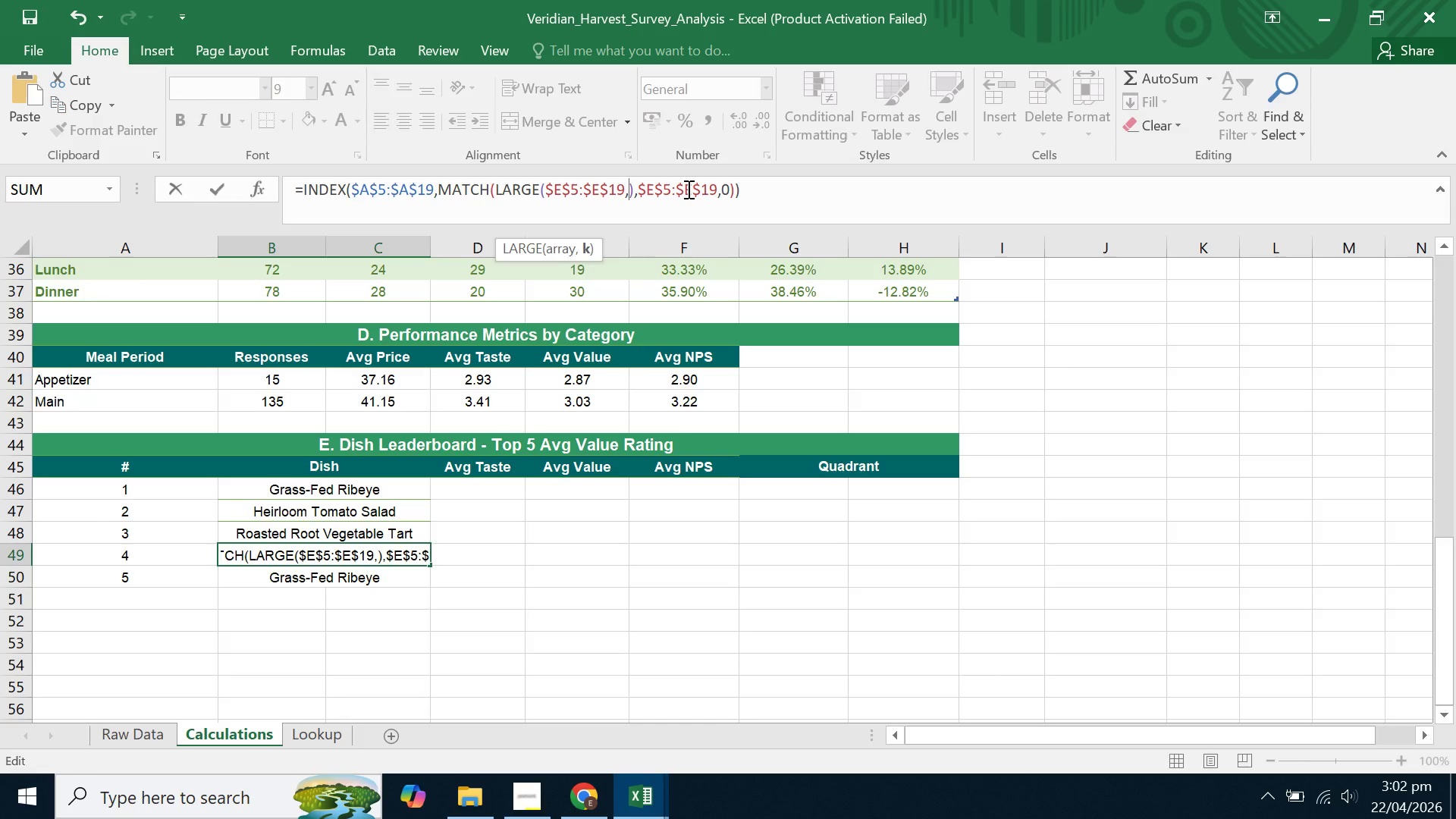 
key(4)
 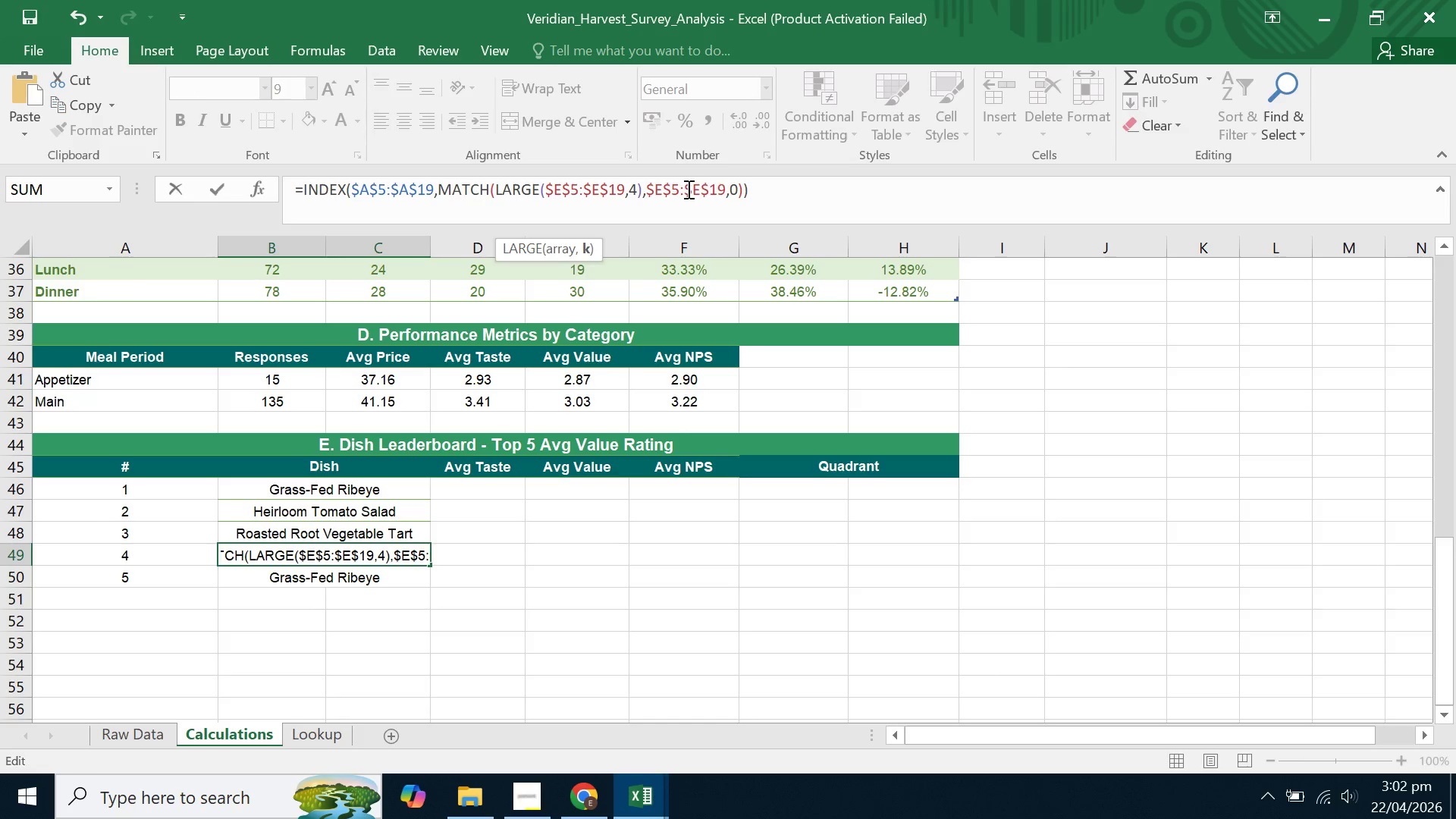 
key(Enter)
 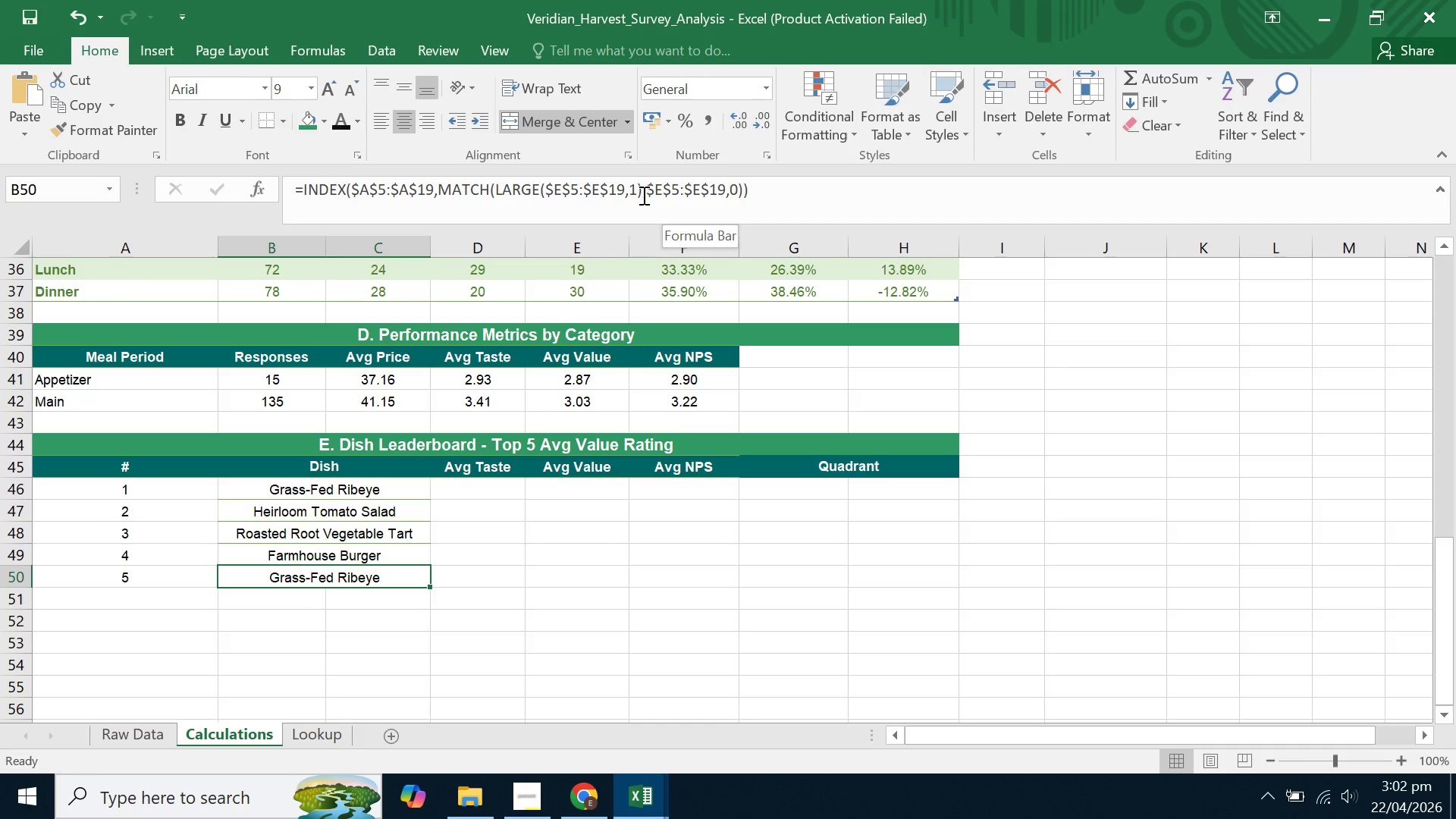 
left_click([635, 192])
 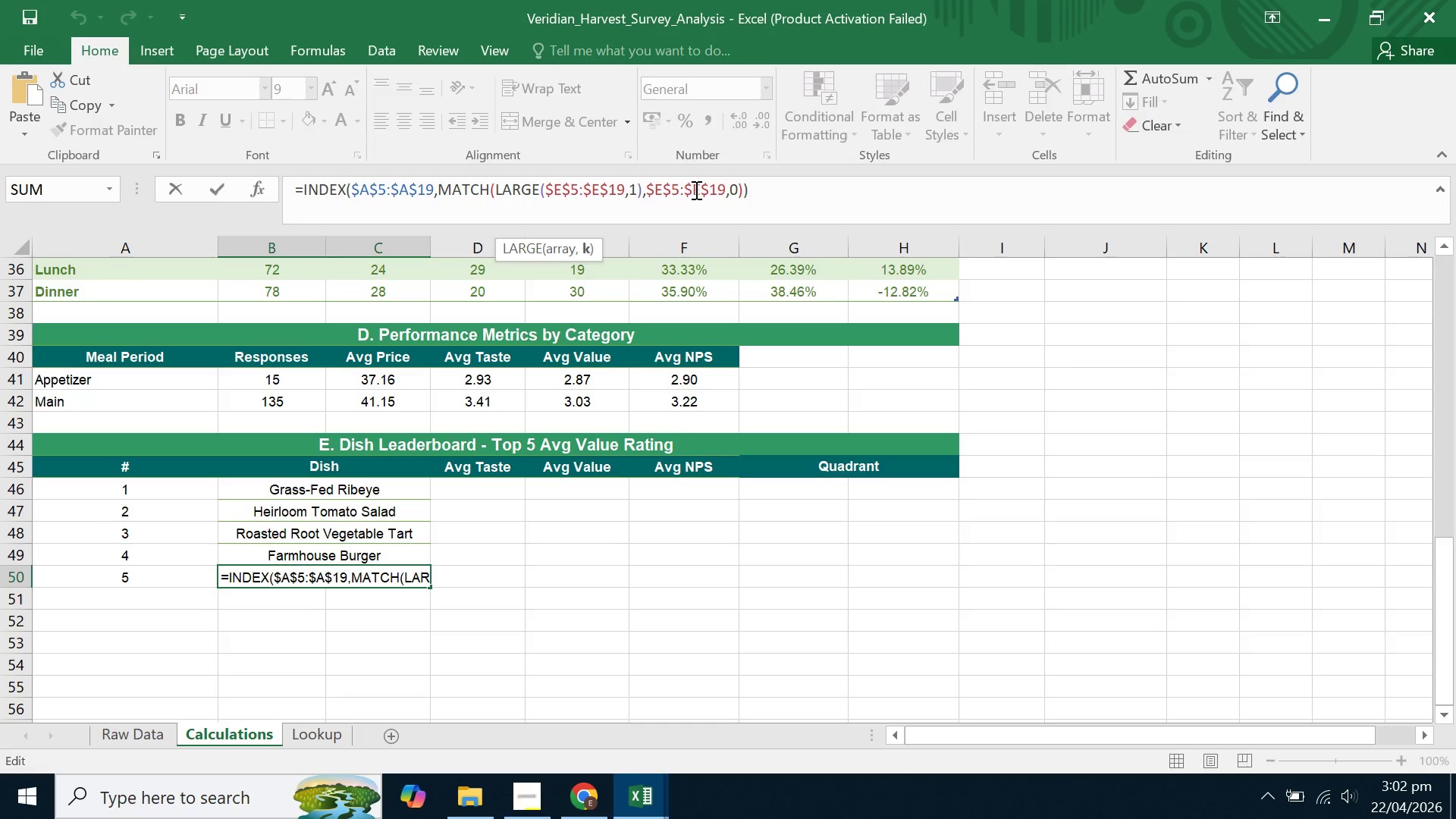 
key(Backspace)
 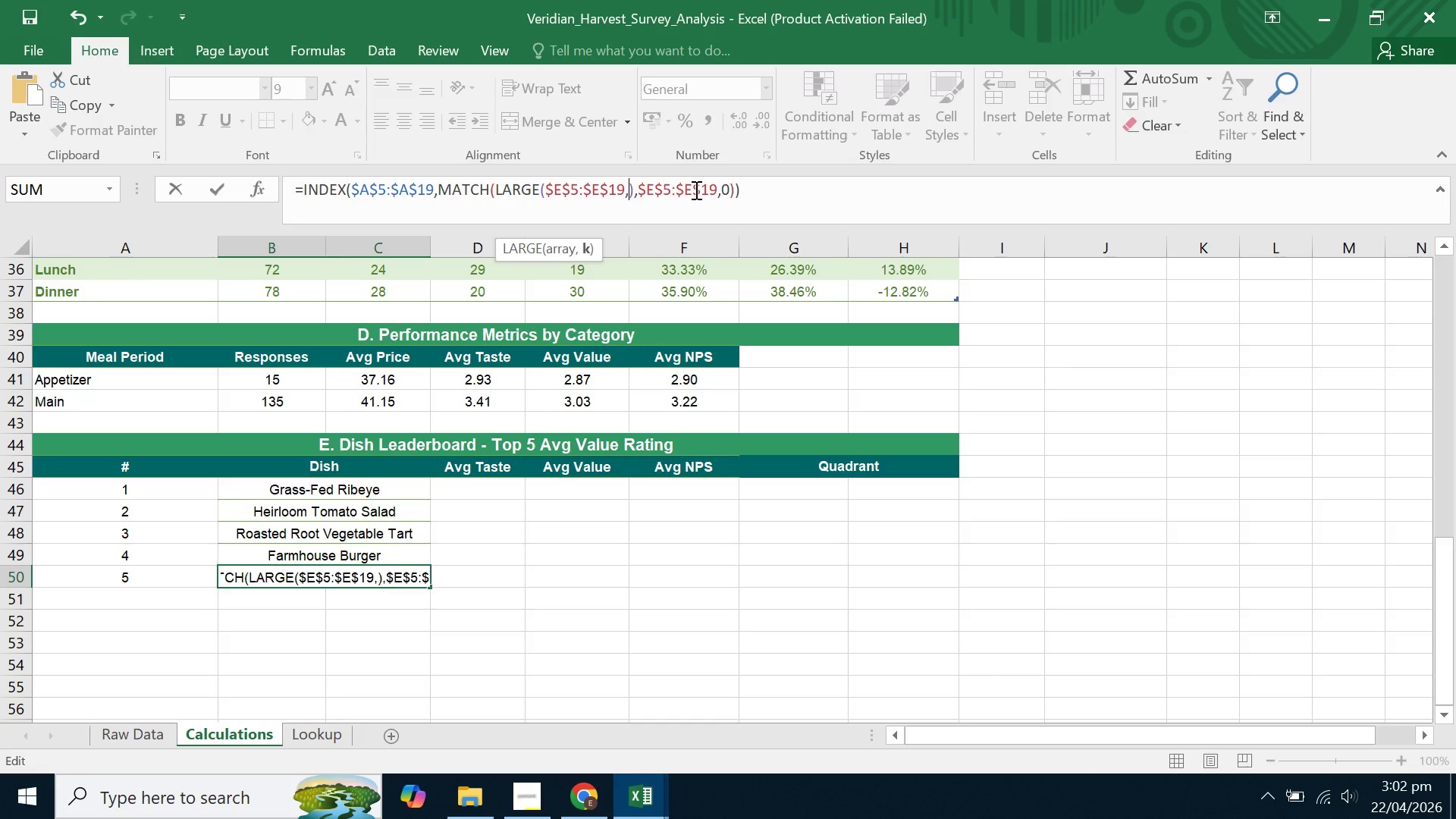 
key(5)
 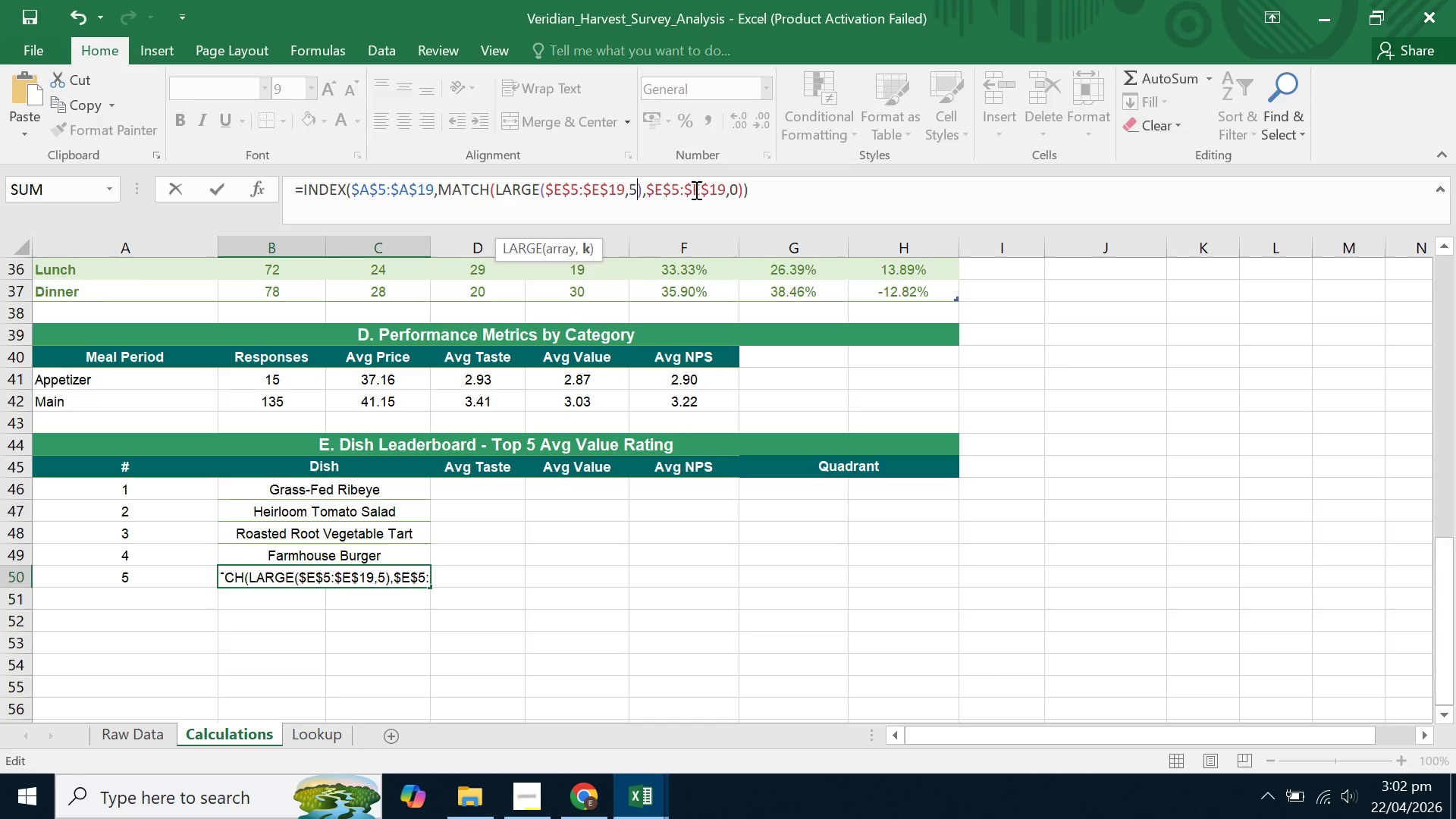 
key(Enter)
 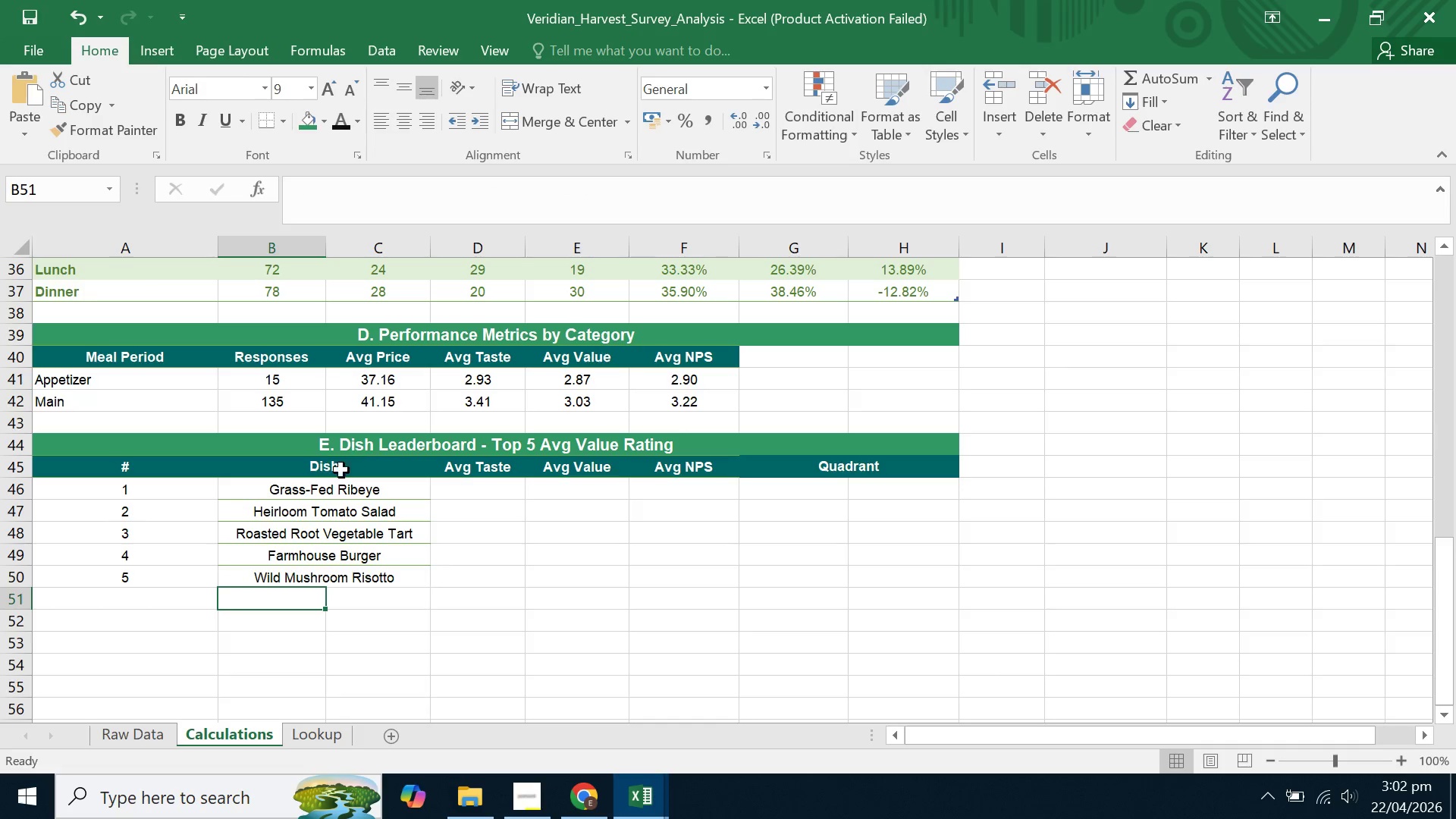 
left_click_drag(start_coordinate=[347, 486], to_coordinate=[376, 575])
 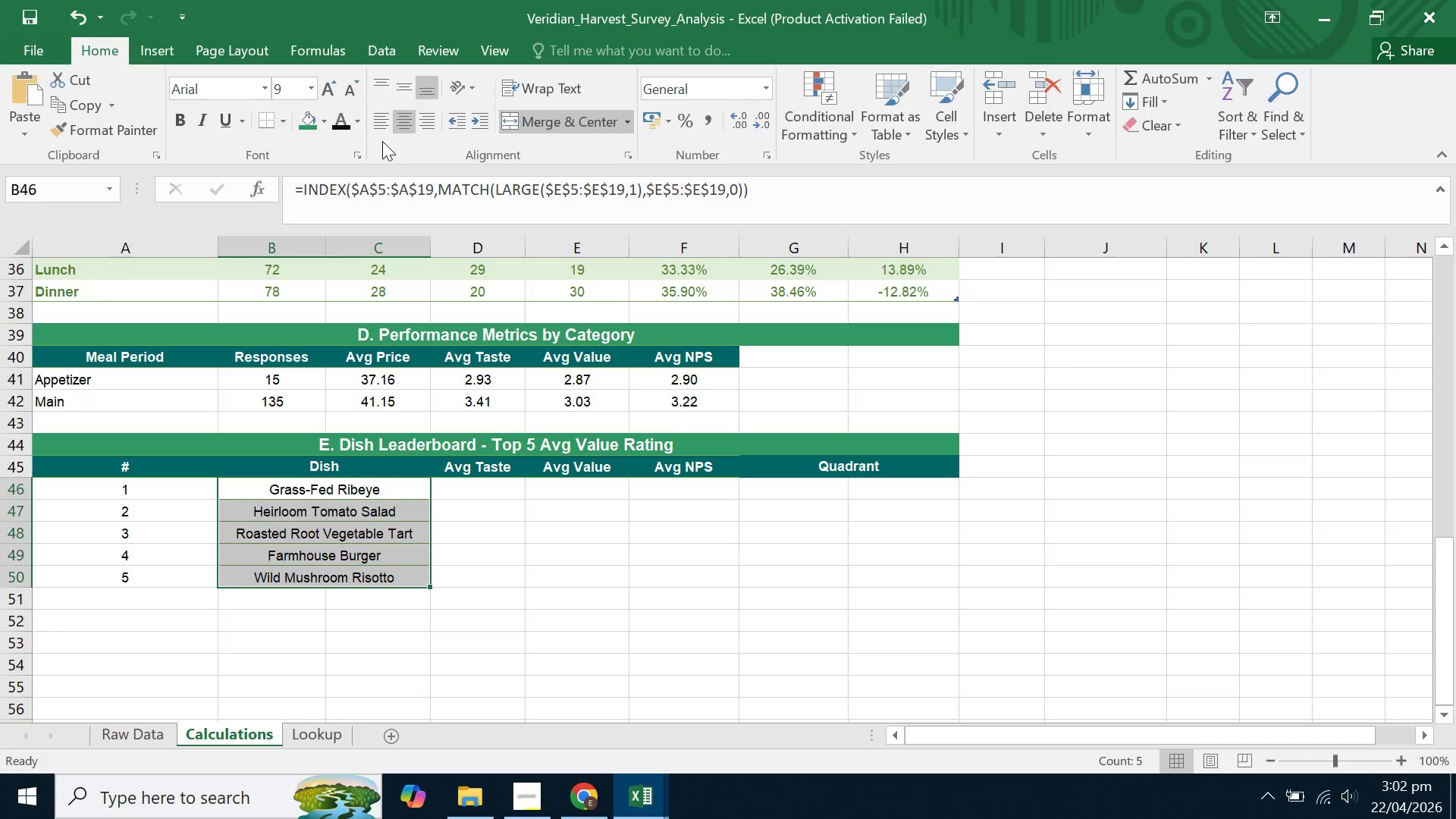 
left_click([384, 128])
 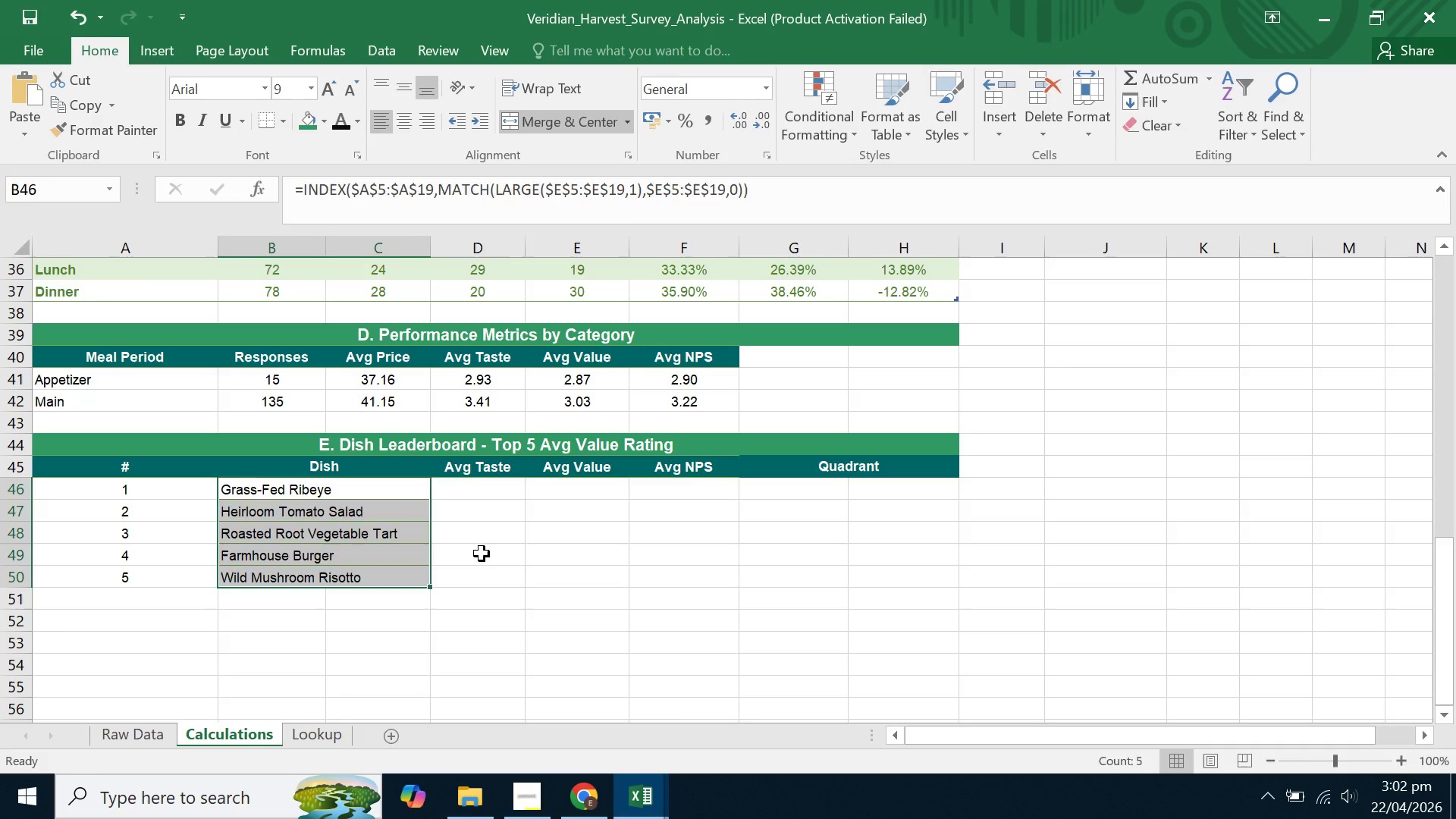 
double_click([491, 503])
 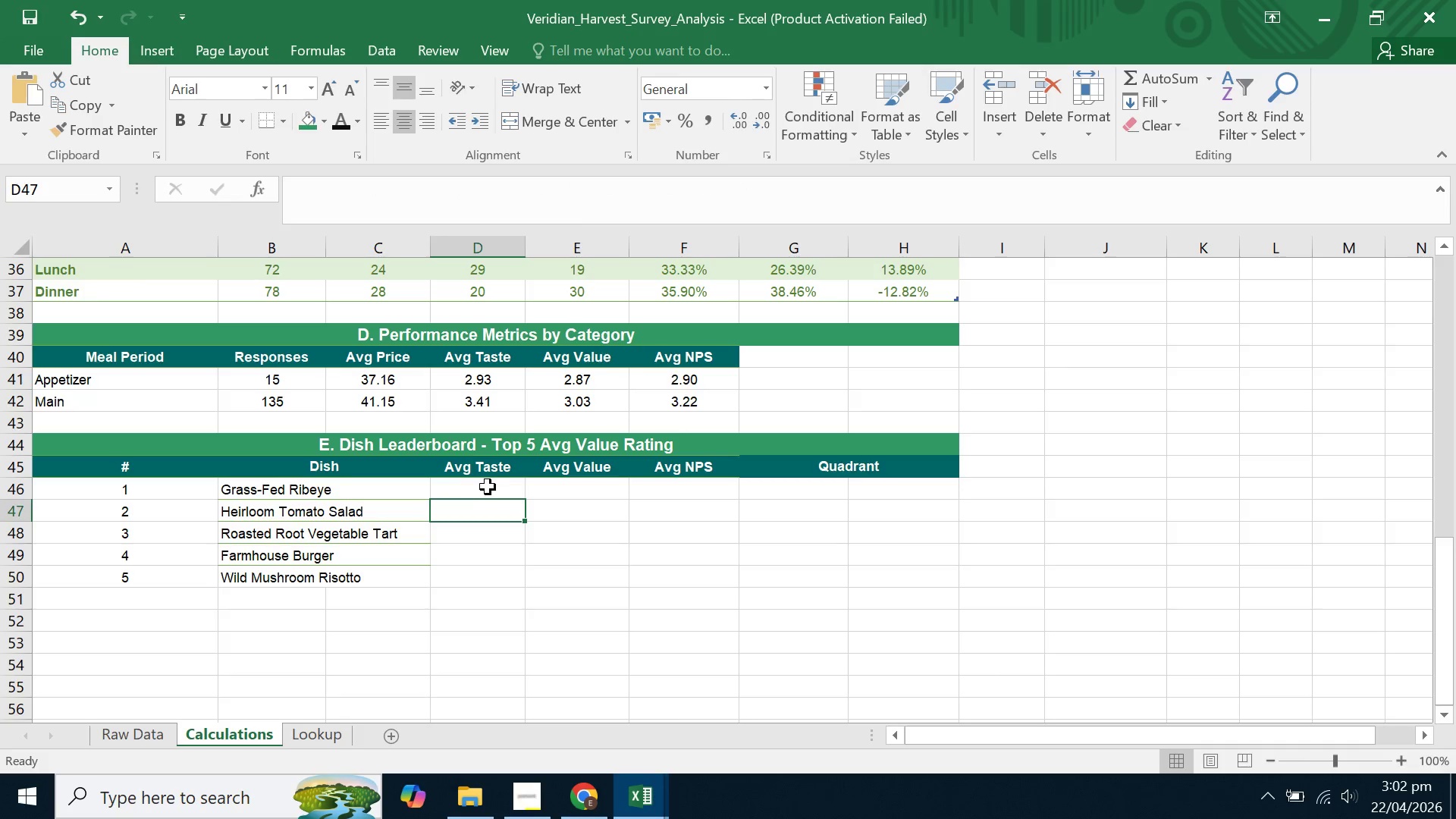 
left_click_drag(start_coordinate=[345, 479], to_coordinate=[351, 570])
 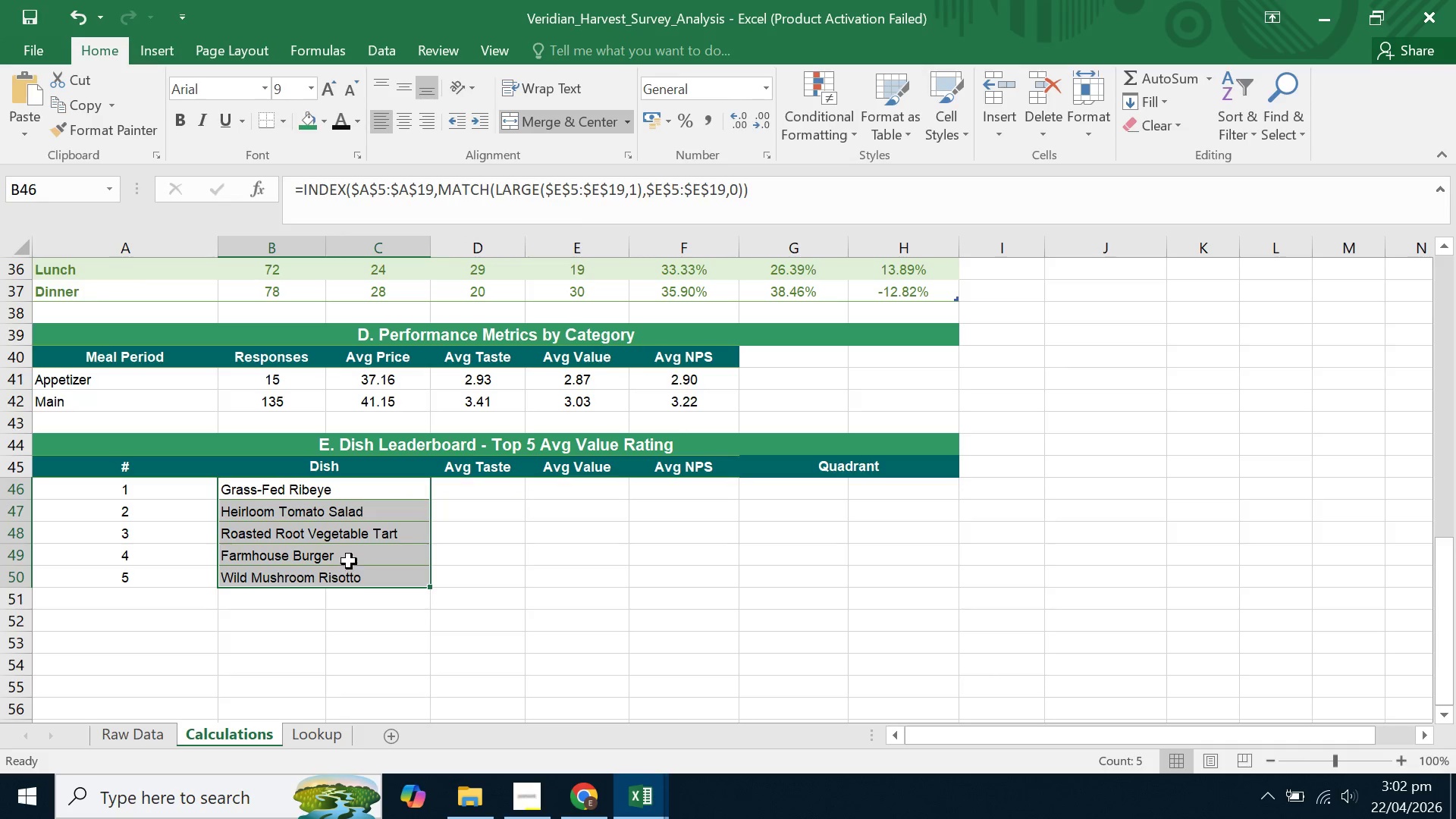 
scroll: coordinate [364, 548], scroll_direction: up, amount: 11.0
 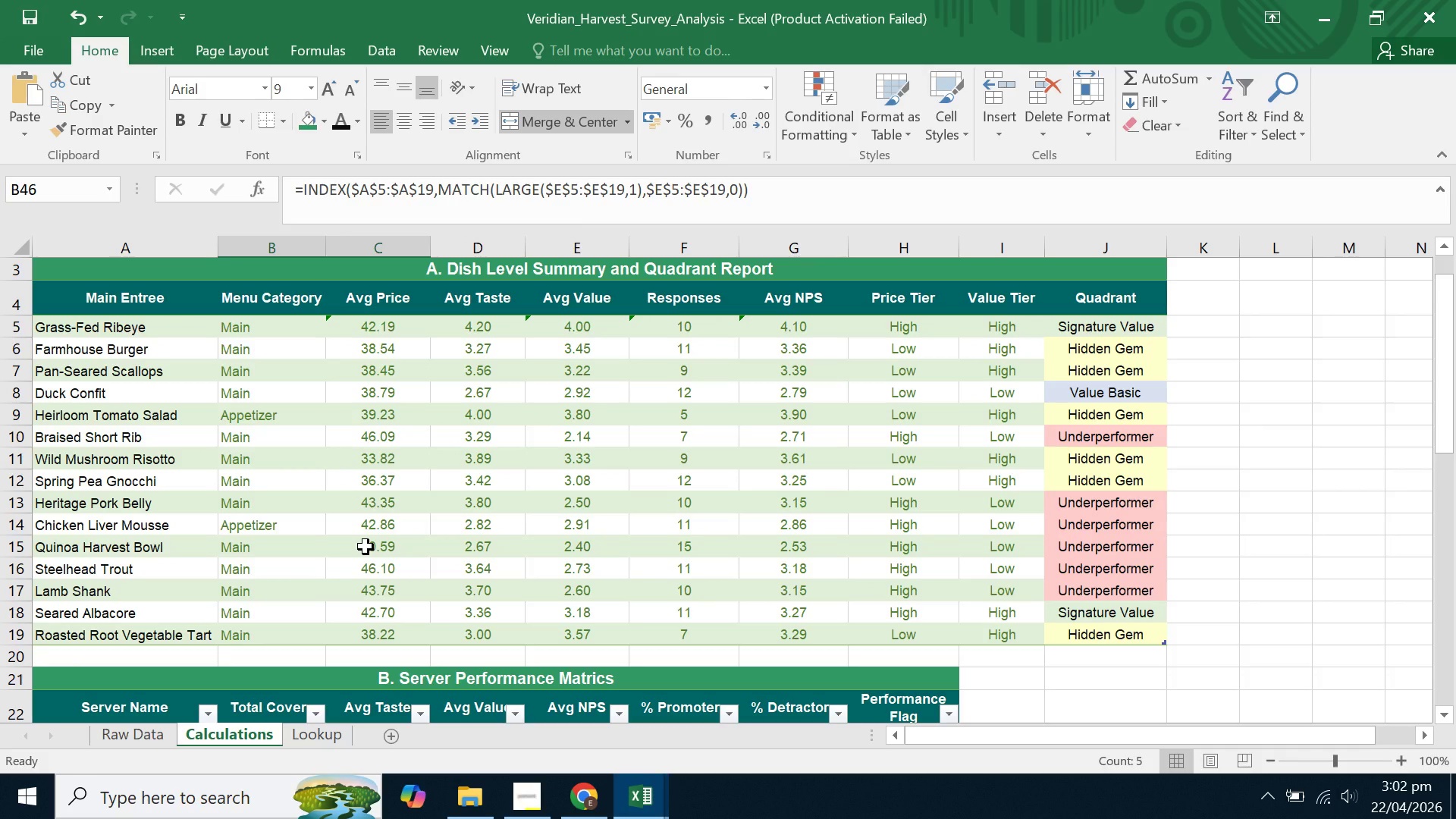 
scroll: coordinate [372, 535], scroll_direction: down, amount: 11.0
 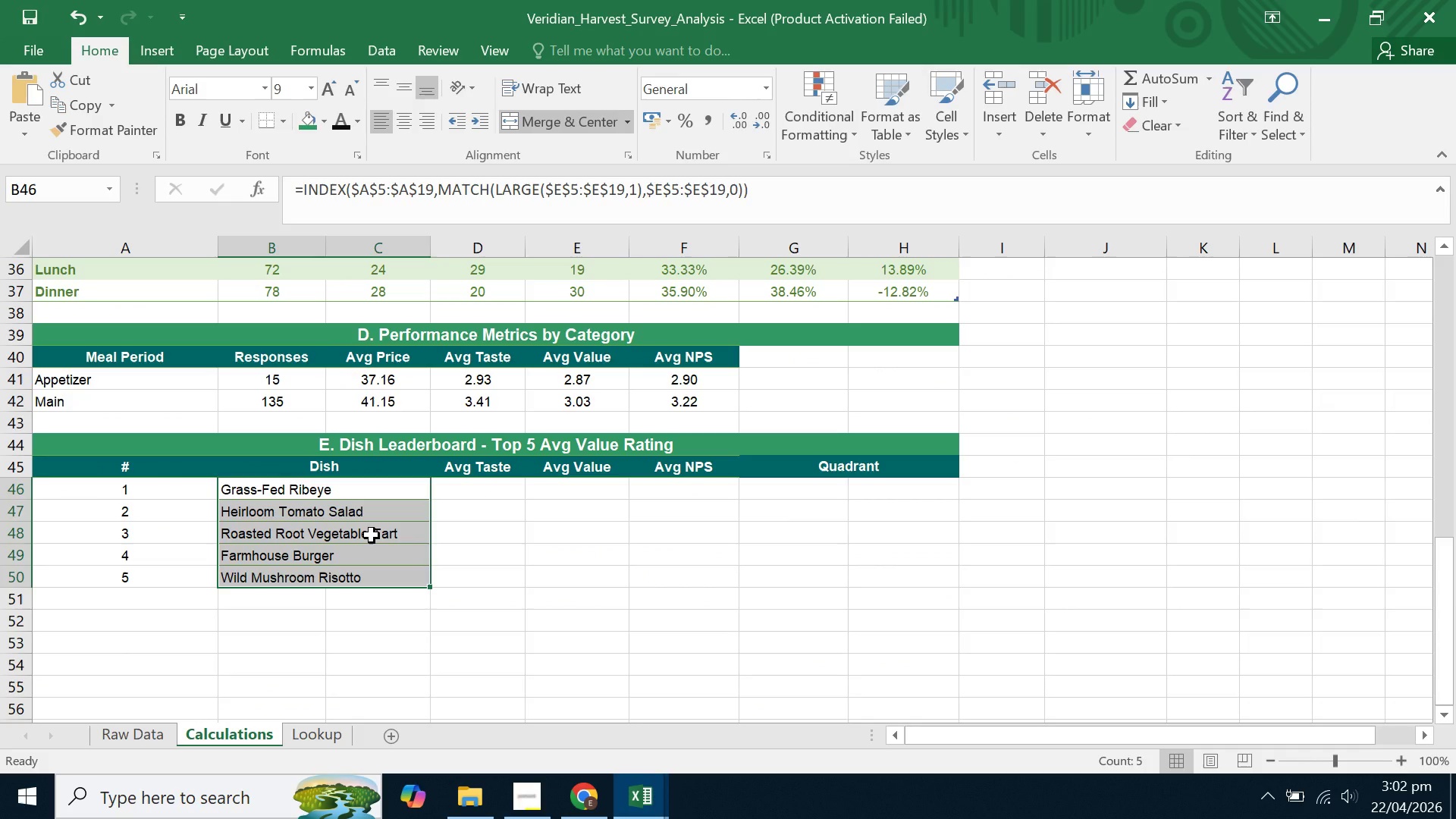 
left_click([372, 535])
 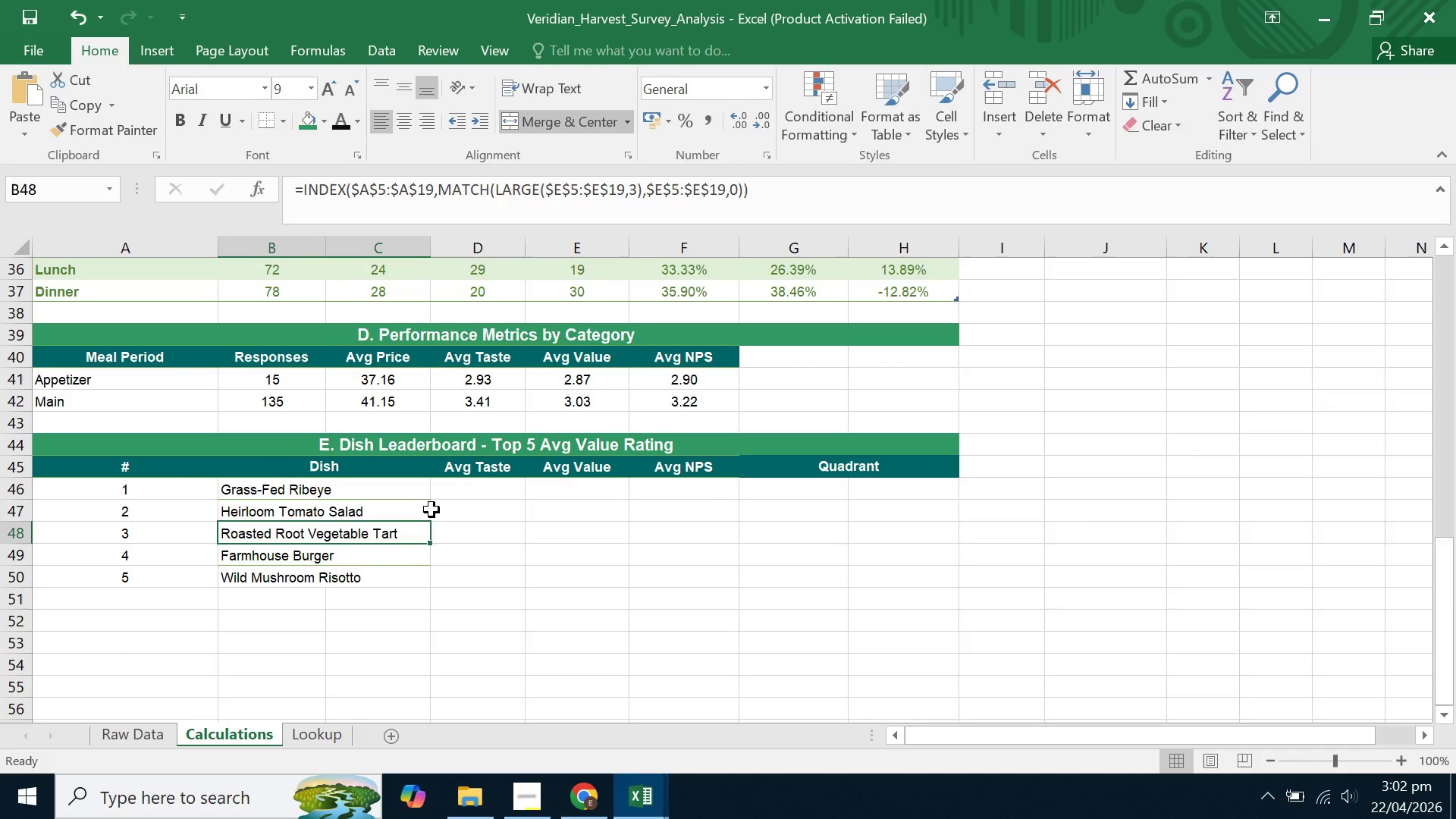 
double_click([431, 510])
 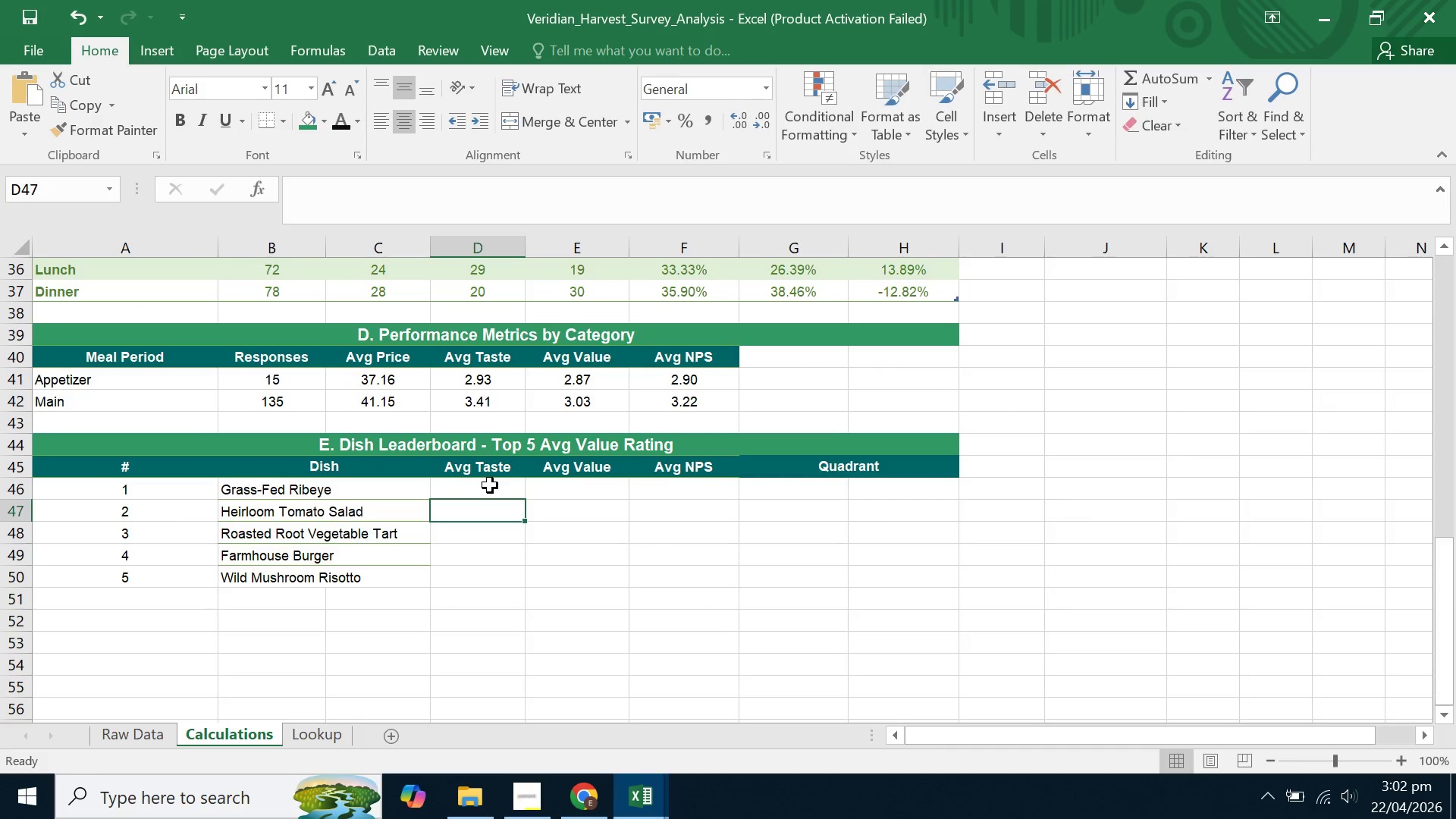 
triple_click([490, 485])
 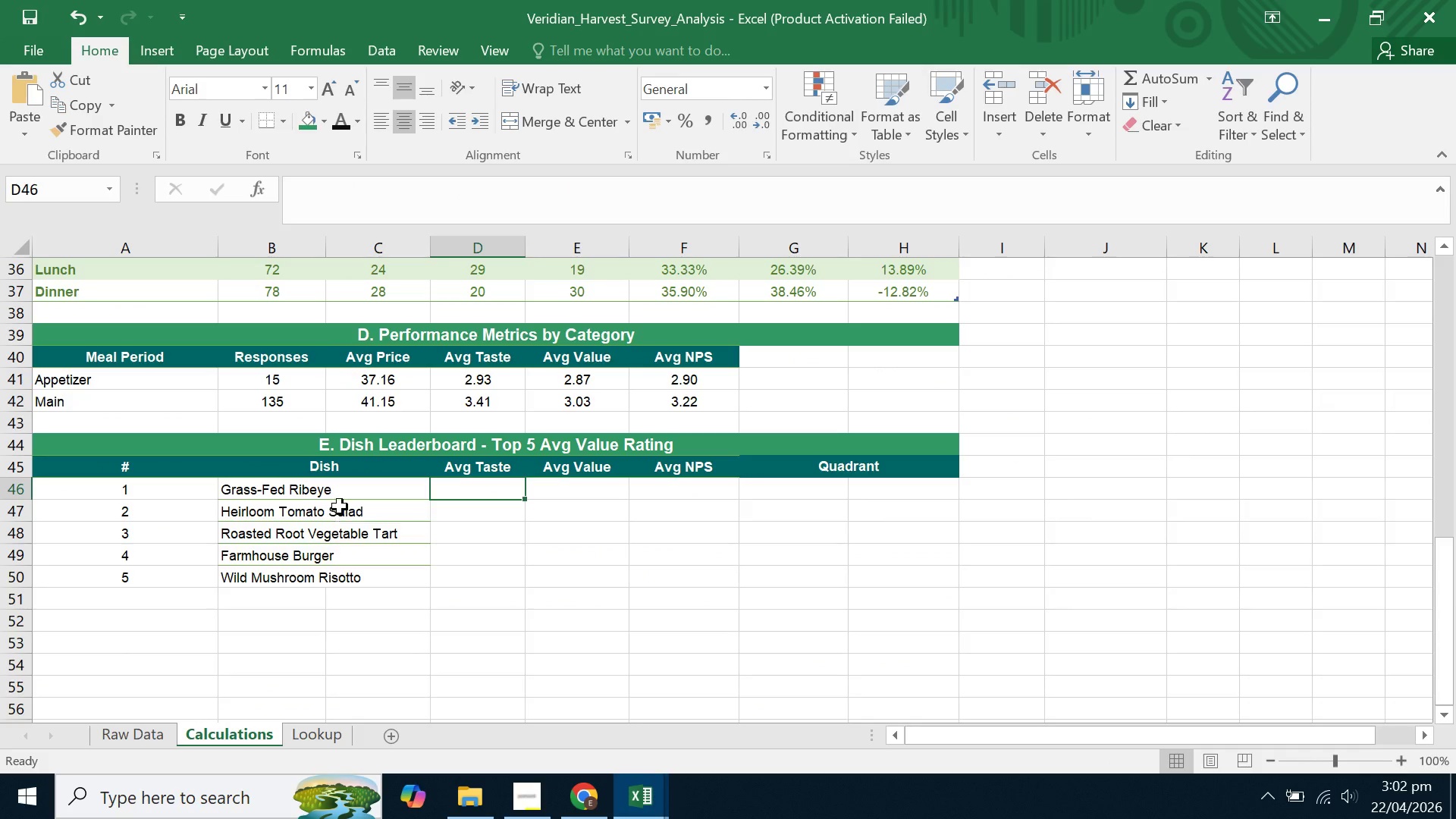 
double_click([349, 489])
 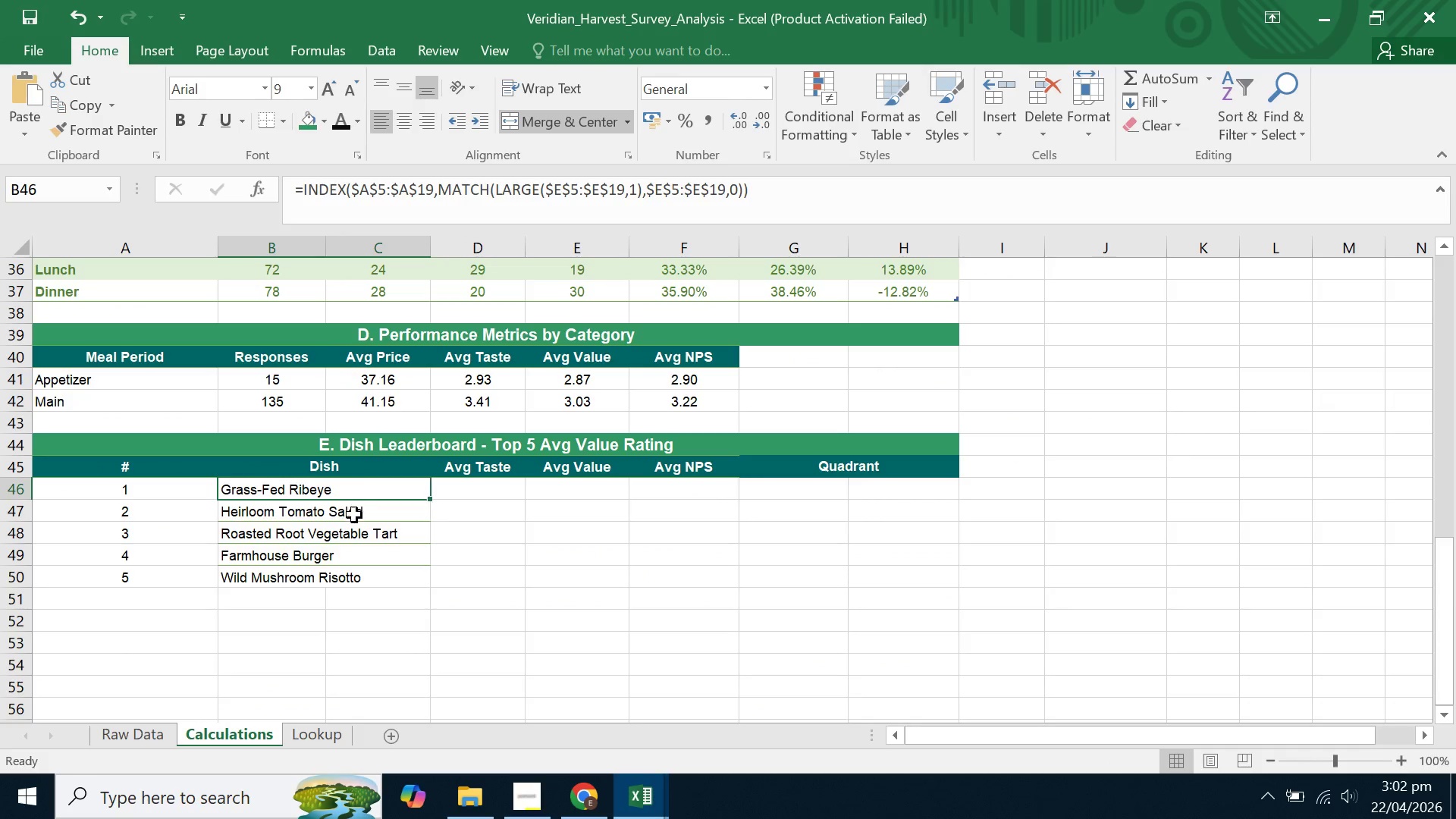 
triple_click([354, 516])
 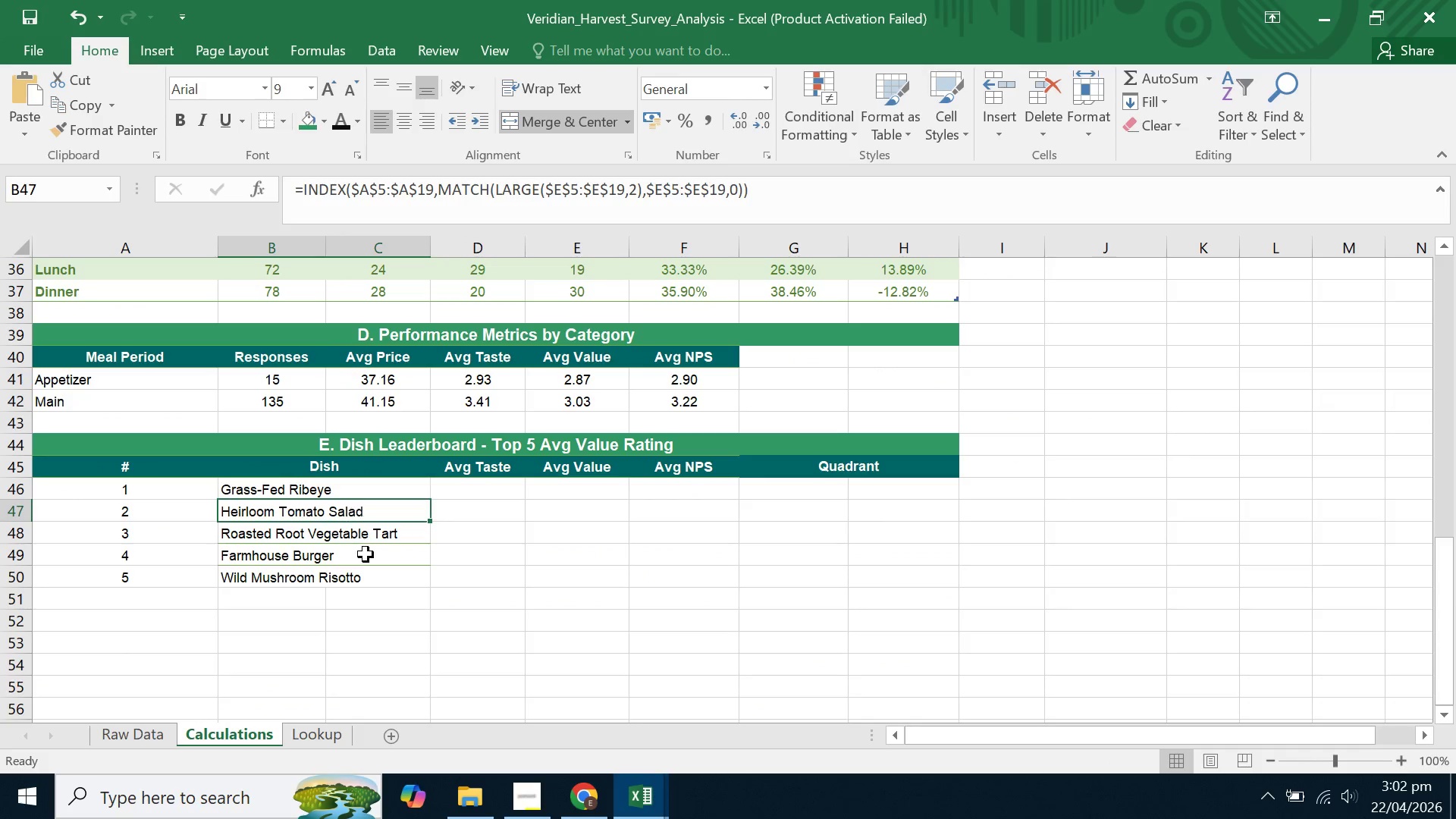 
triple_click([366, 554])
 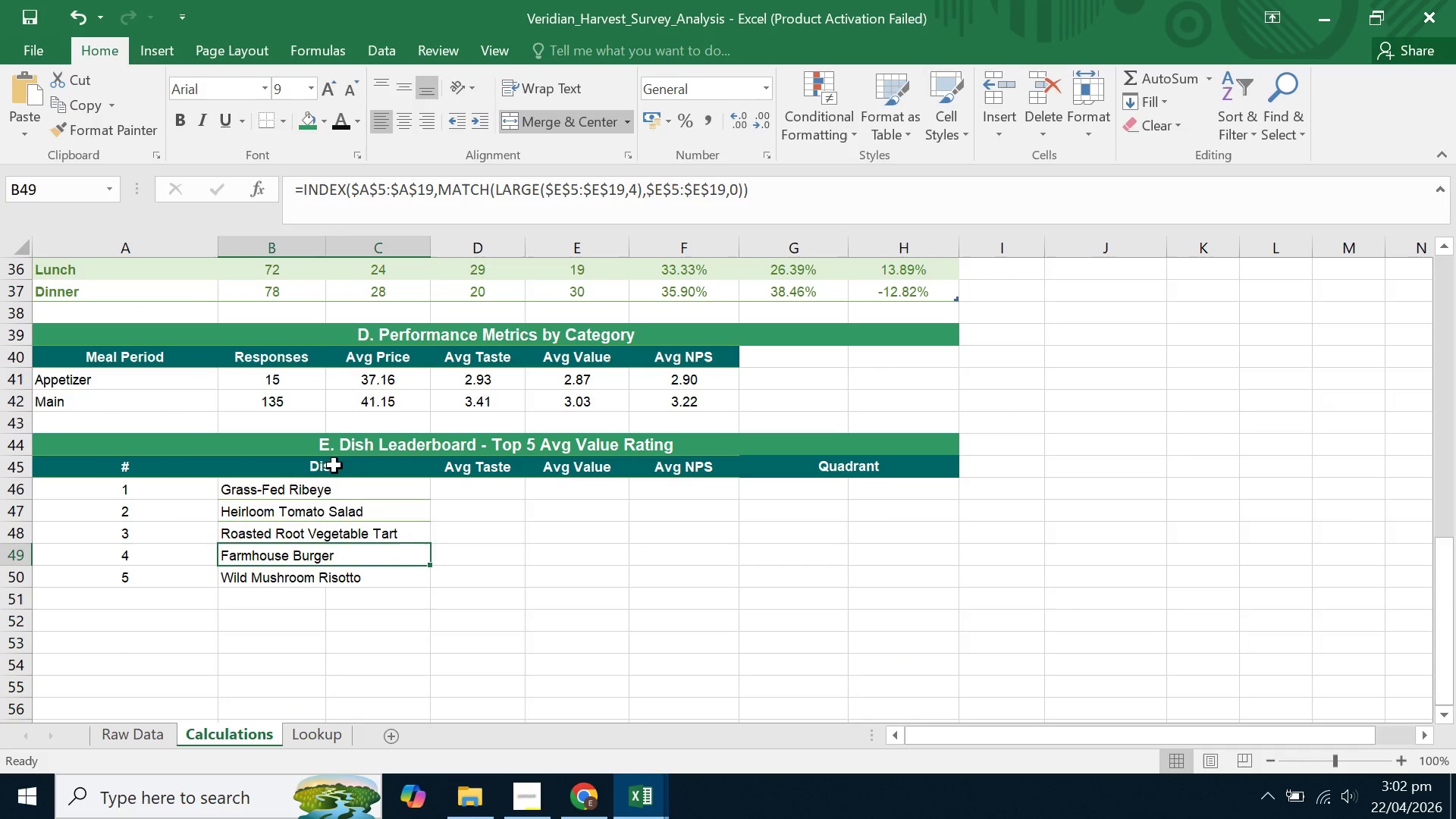 
left_click([318, 488])
 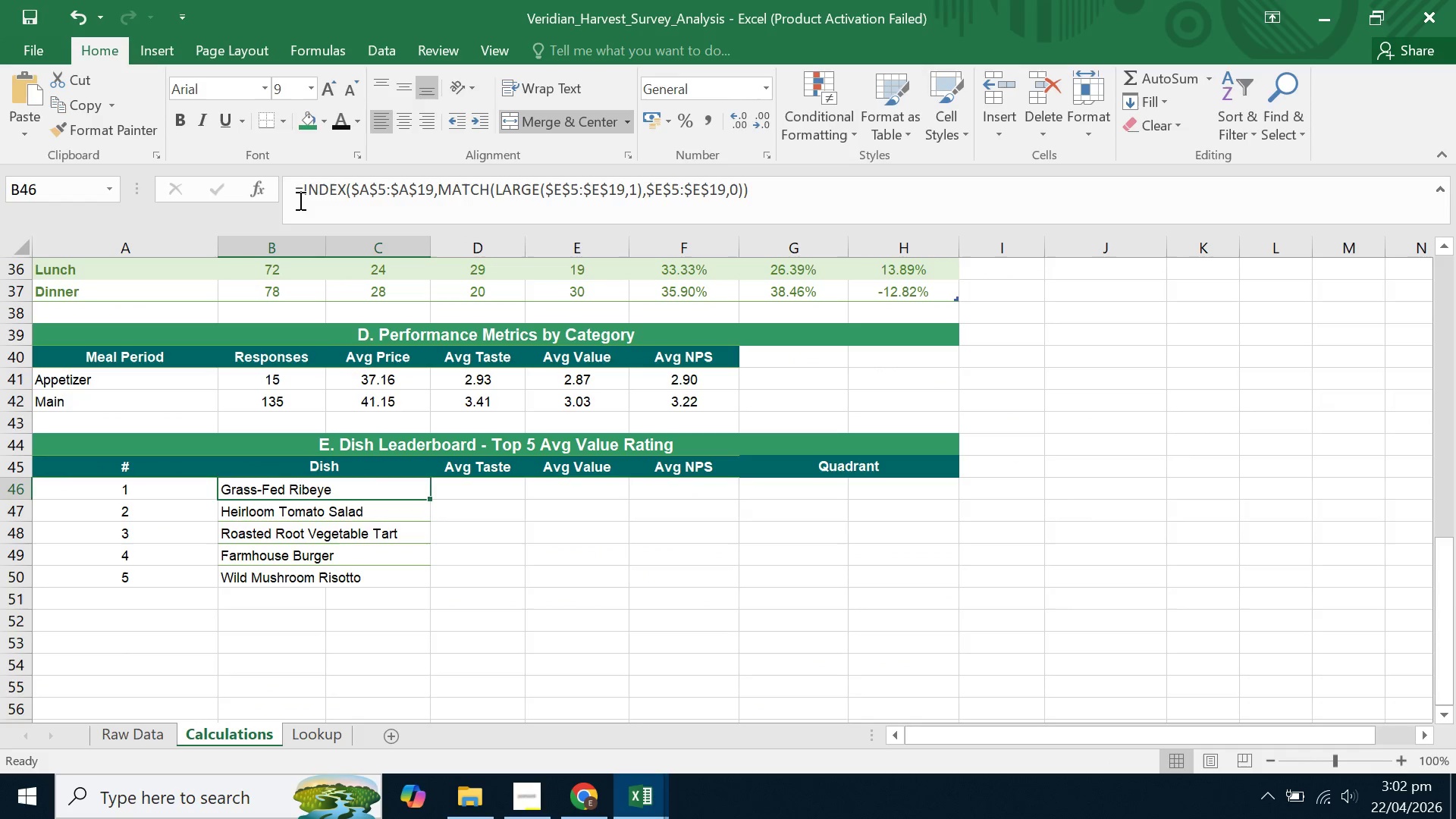 
left_click([299, 190])
 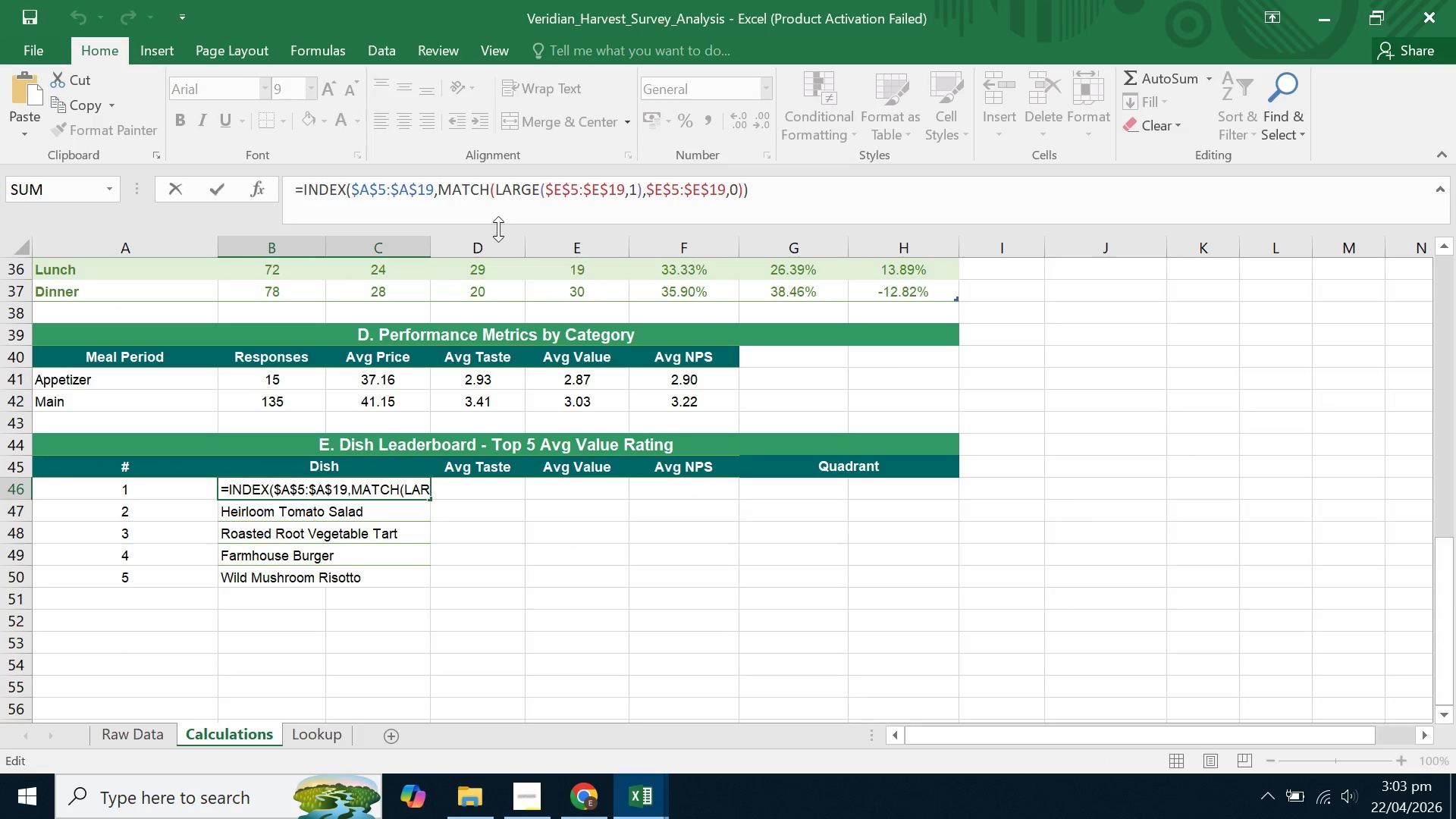 
key(ArrowRight)
 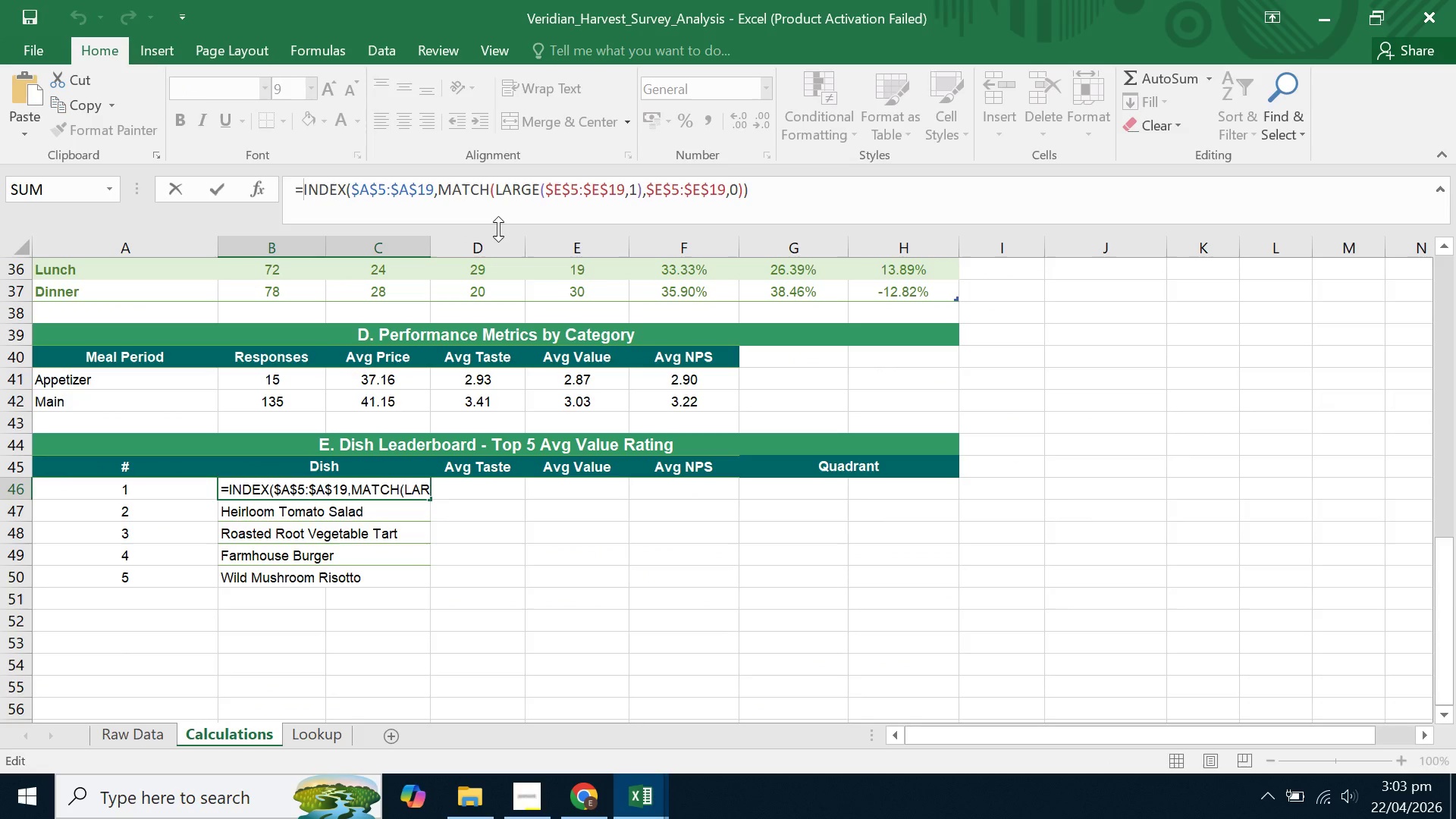 
type(IFERROR()
 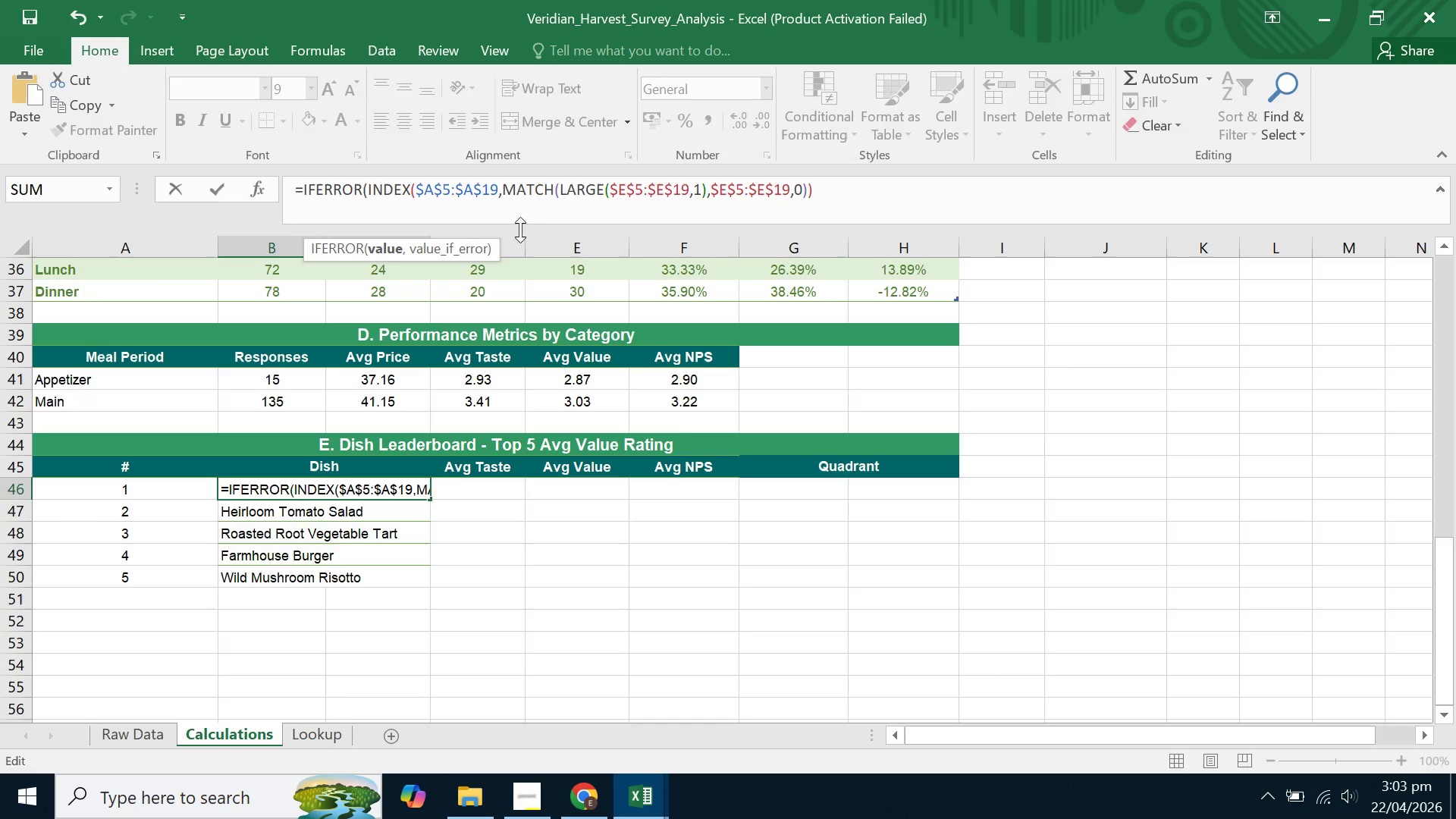 
left_click([863, 206])
 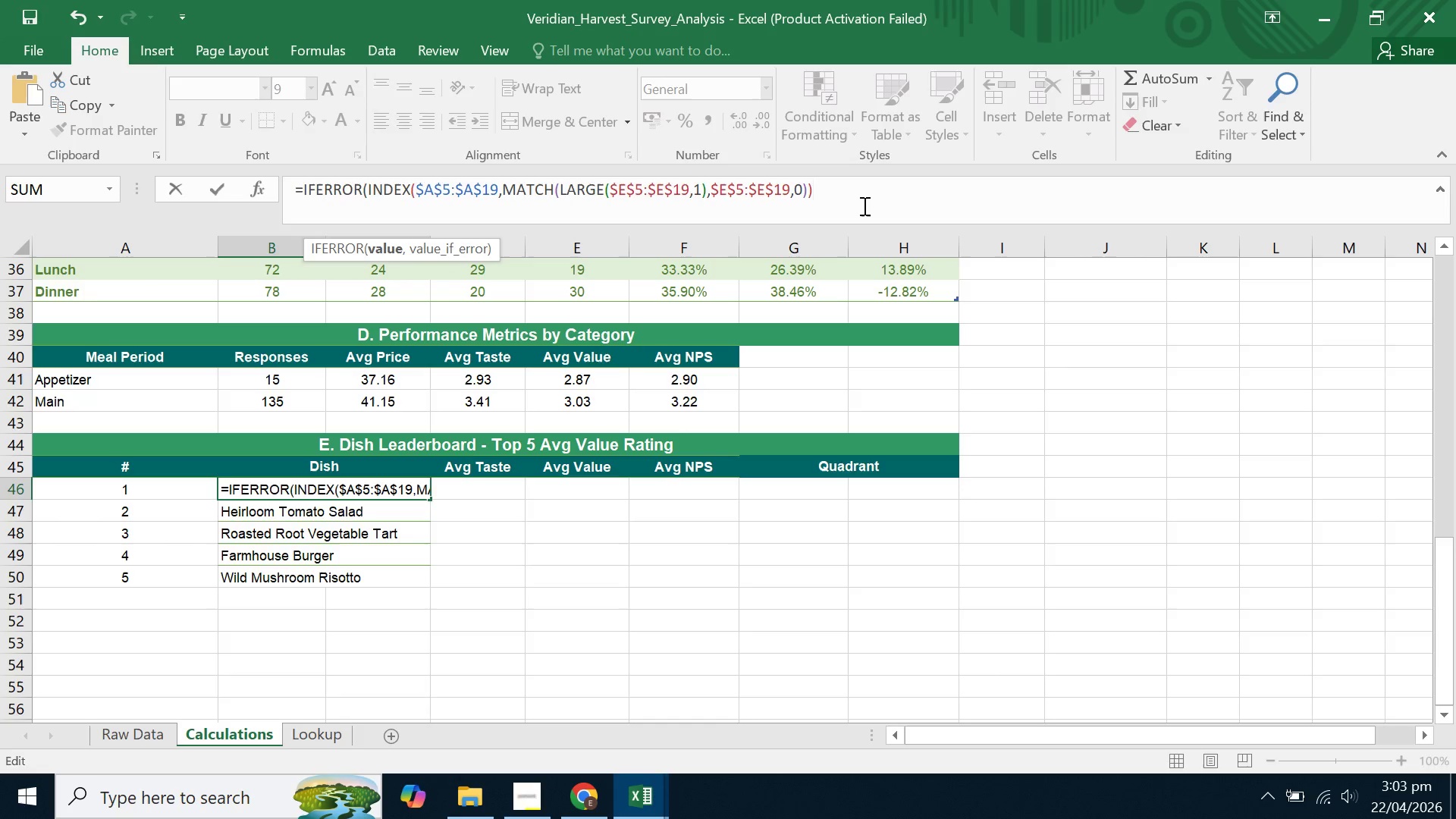 
key(Comma)
 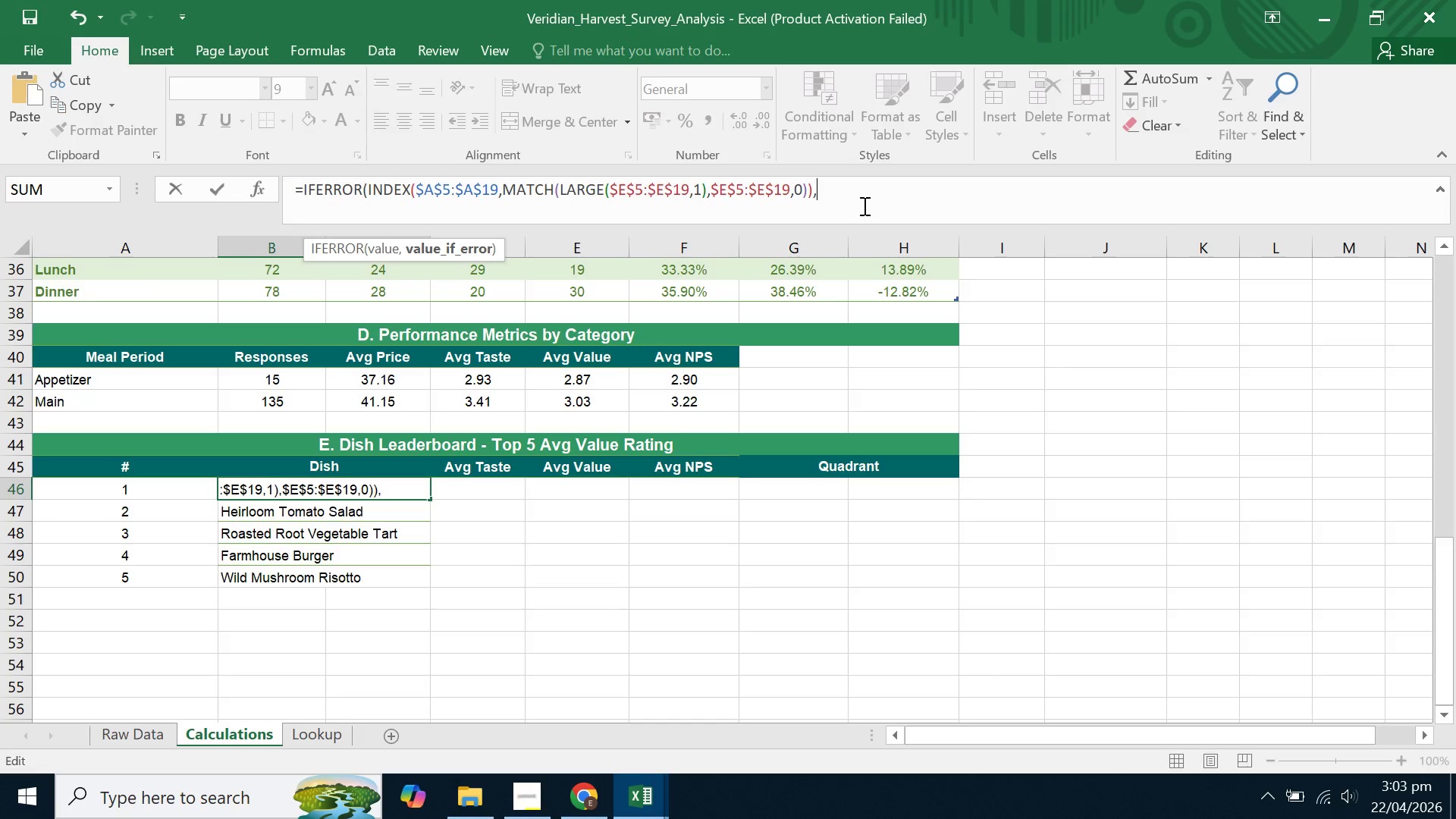 
key(Shift+Quote)
 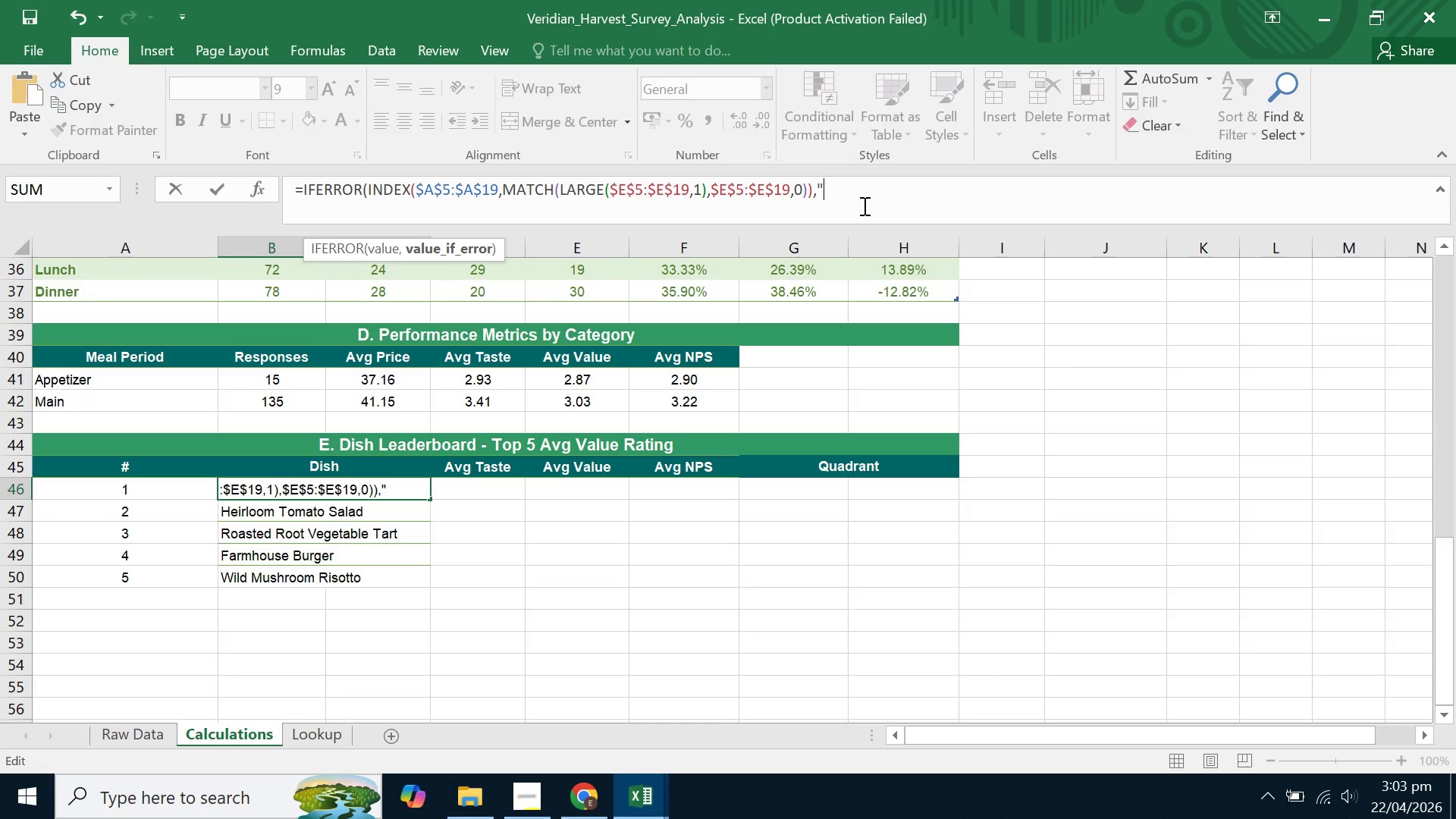 
key(Shift+Quote)
 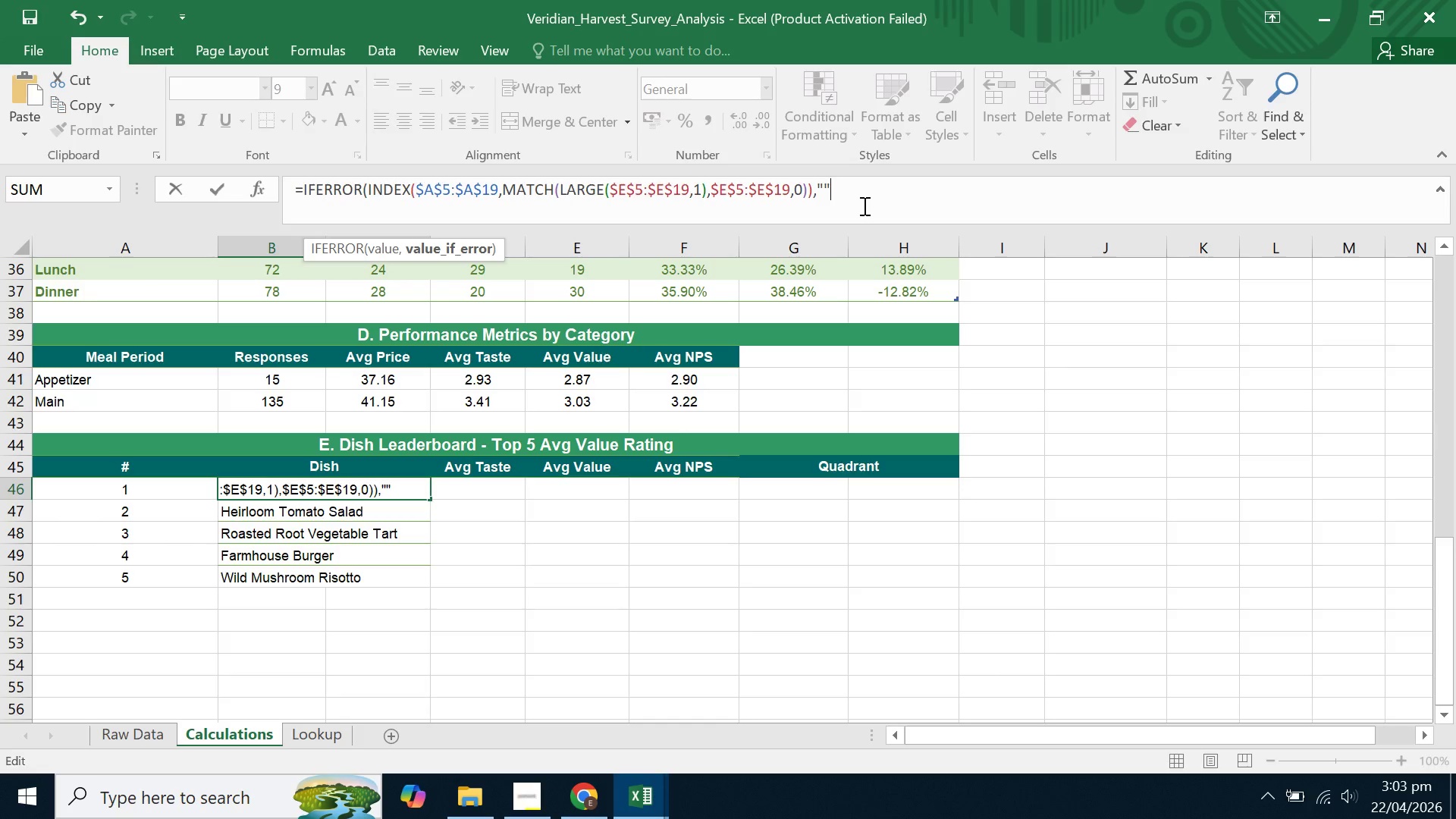 
key(Shift+0)
 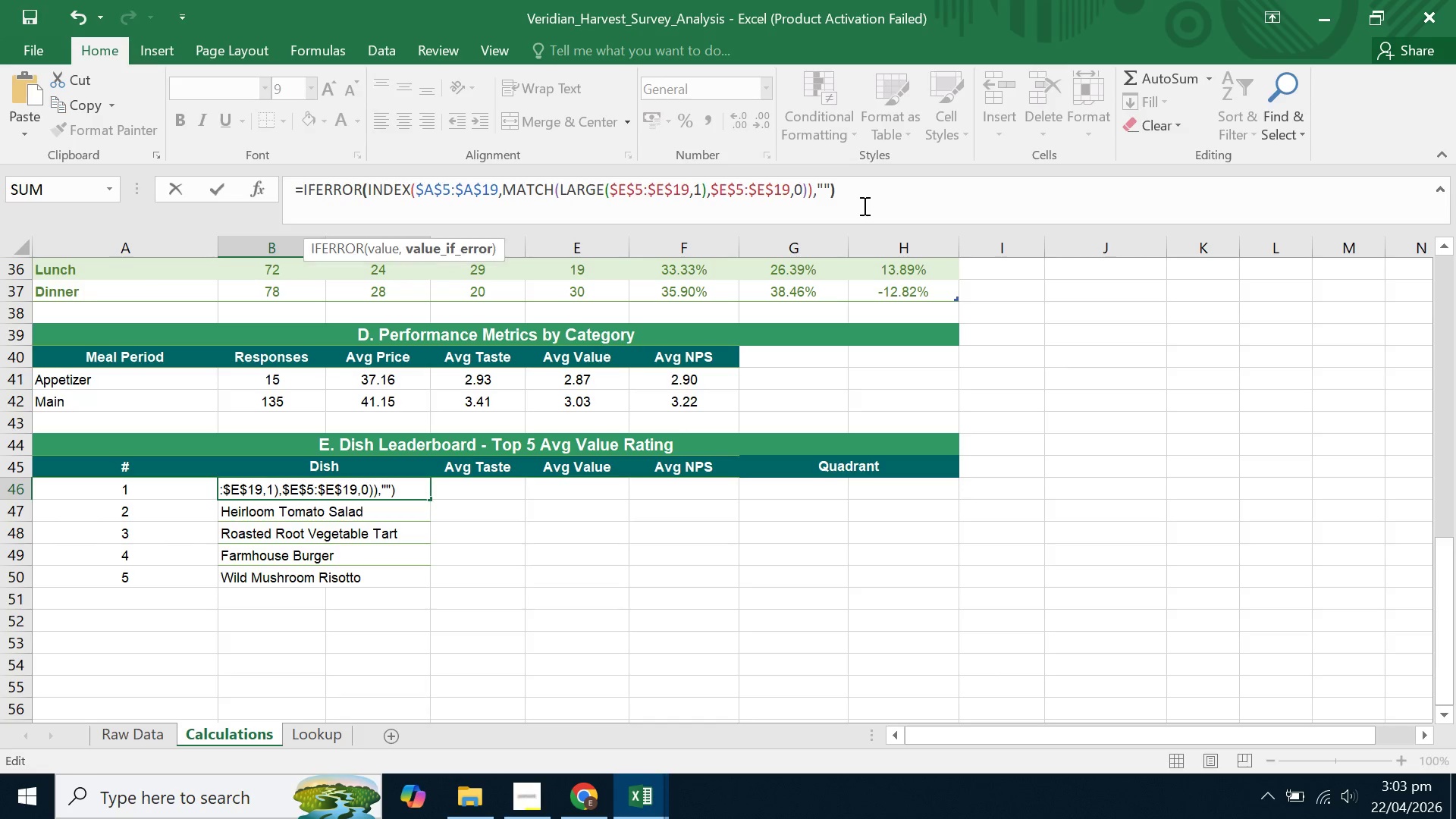 
key(Enter)
 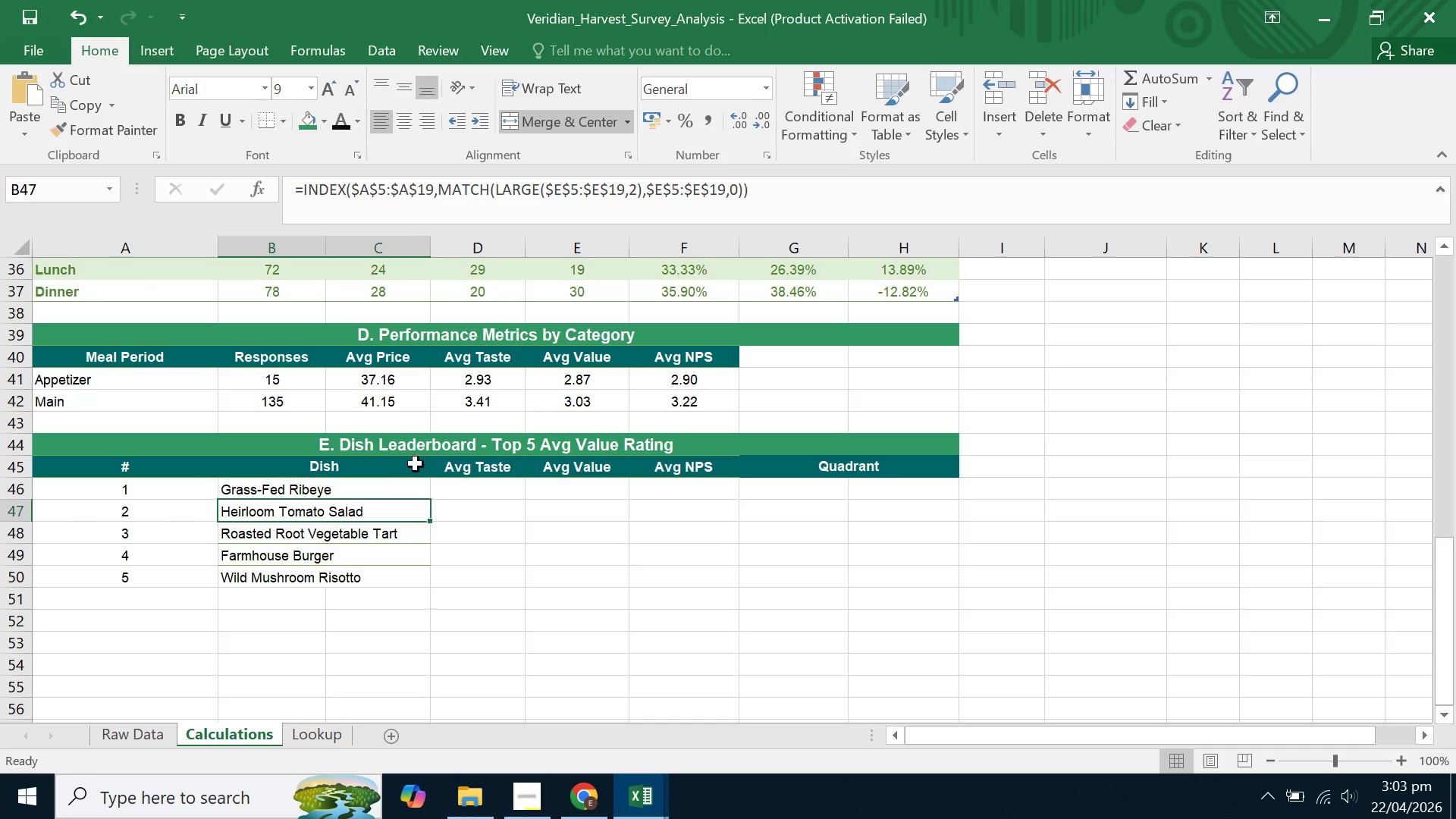 
left_click([413, 489])
 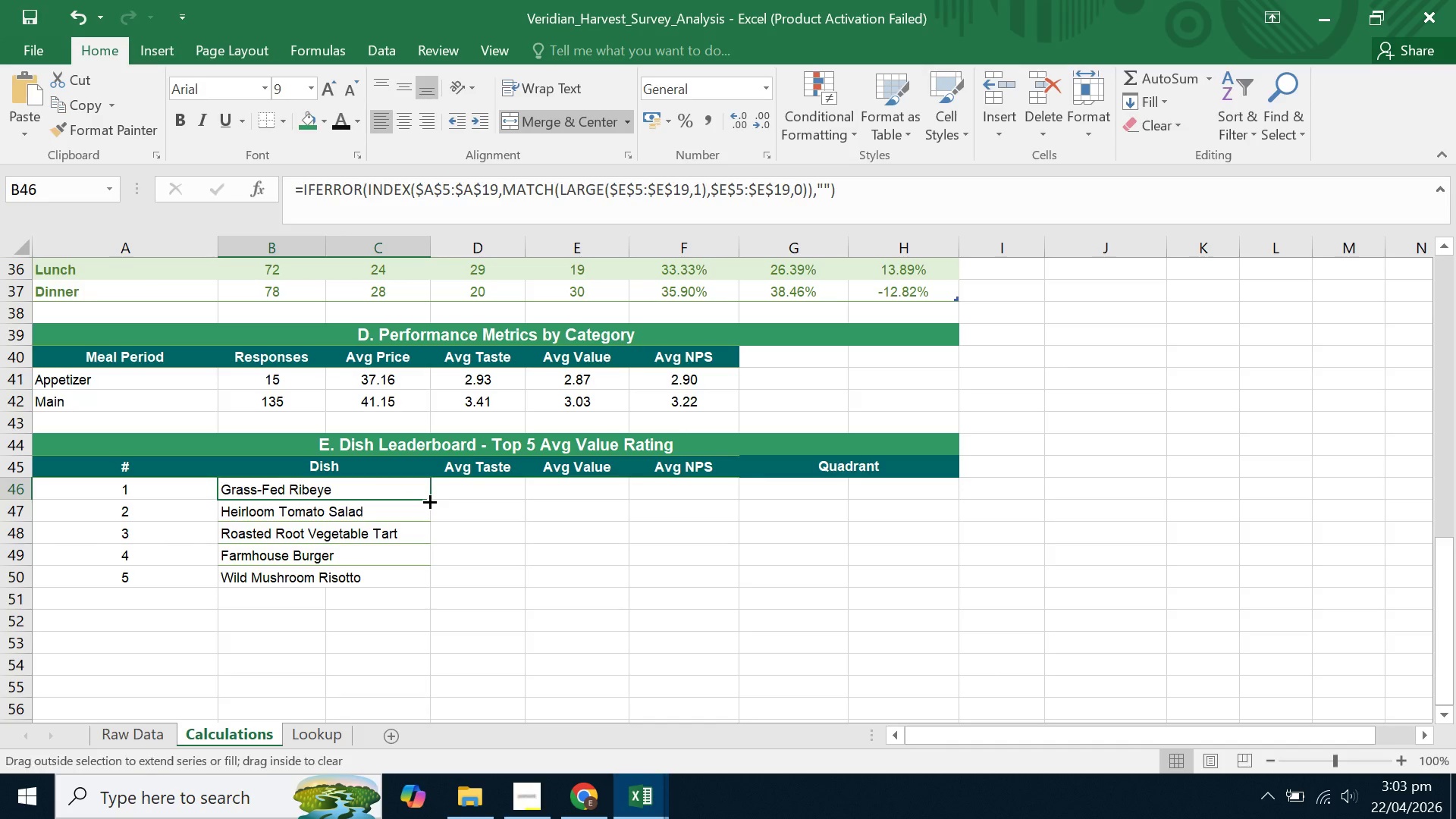 
double_click([428, 500])
 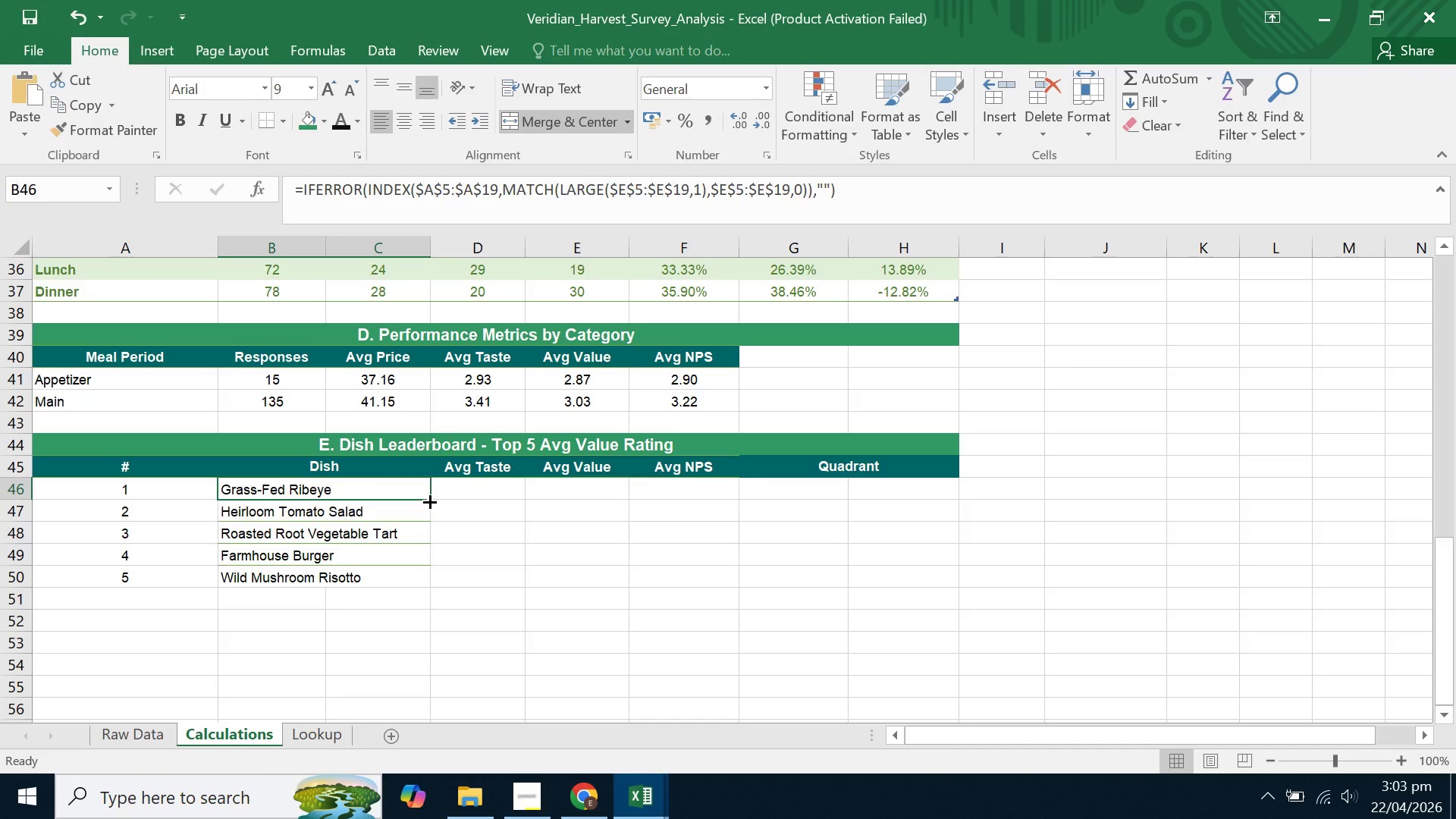 
left_click_drag(start_coordinate=[428, 500], to_coordinate=[422, 582])
 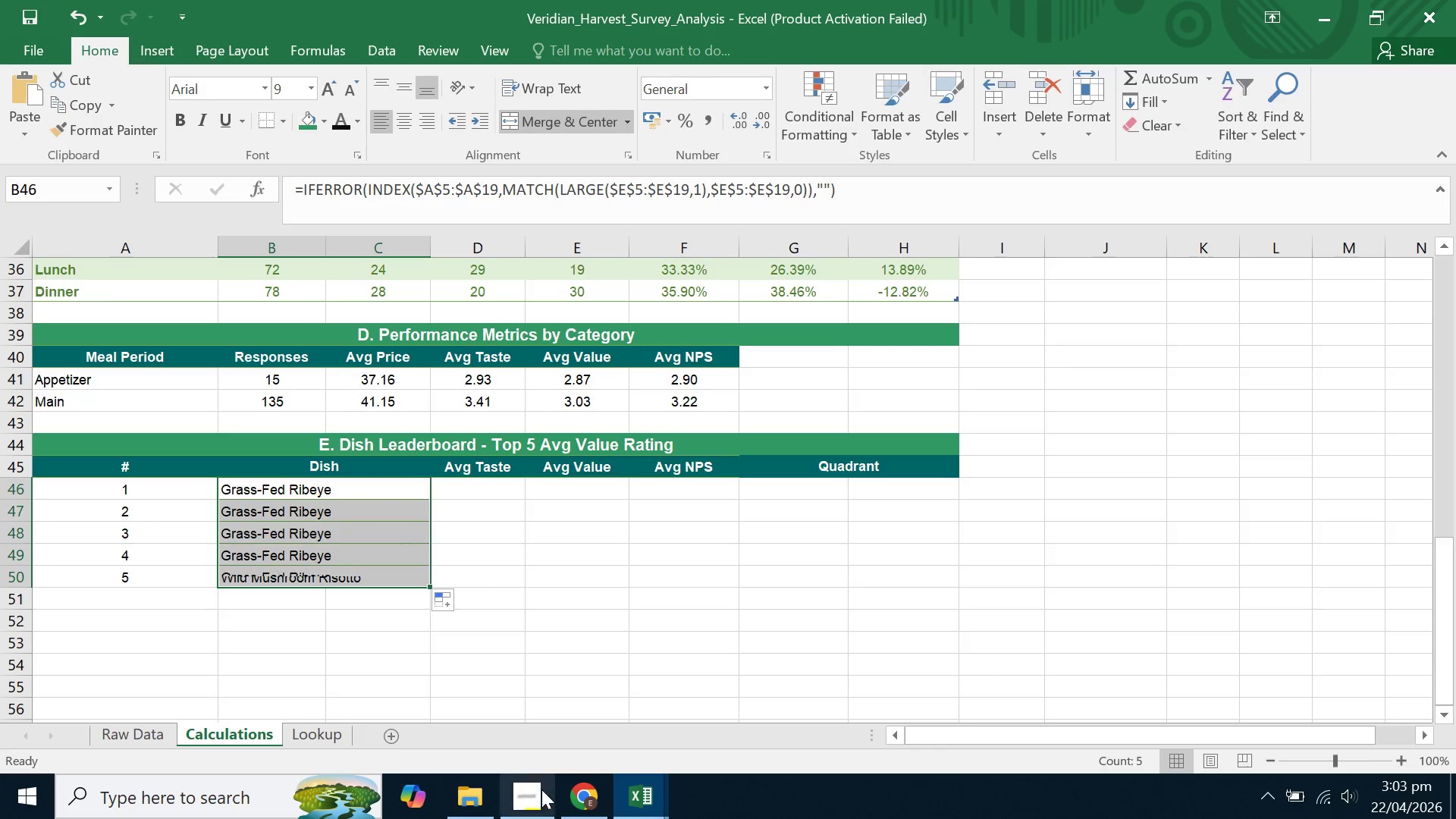 
left_click([541, 798])